 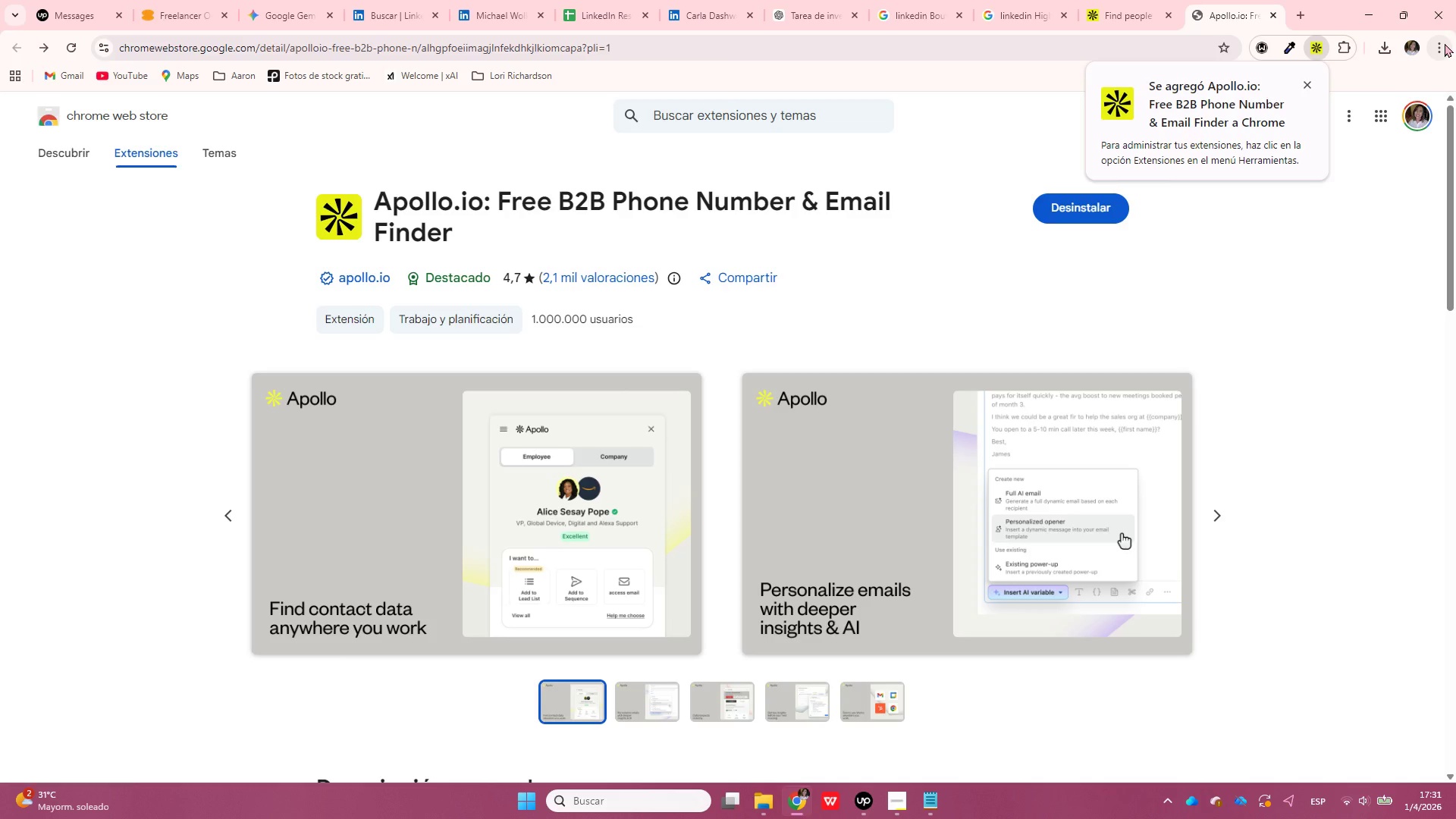 
left_click([1215, 134])
 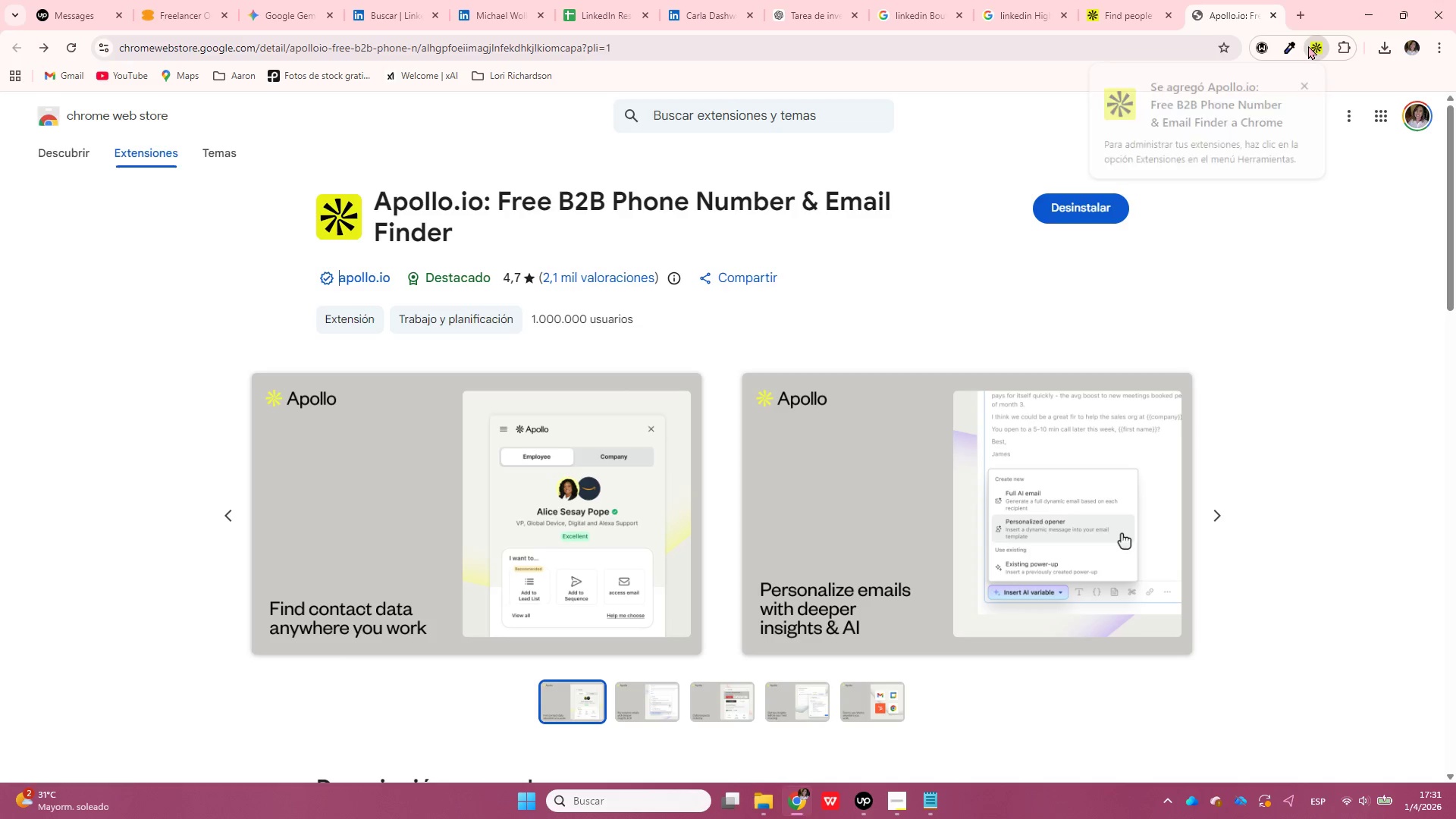 
double_click([1315, 49])
 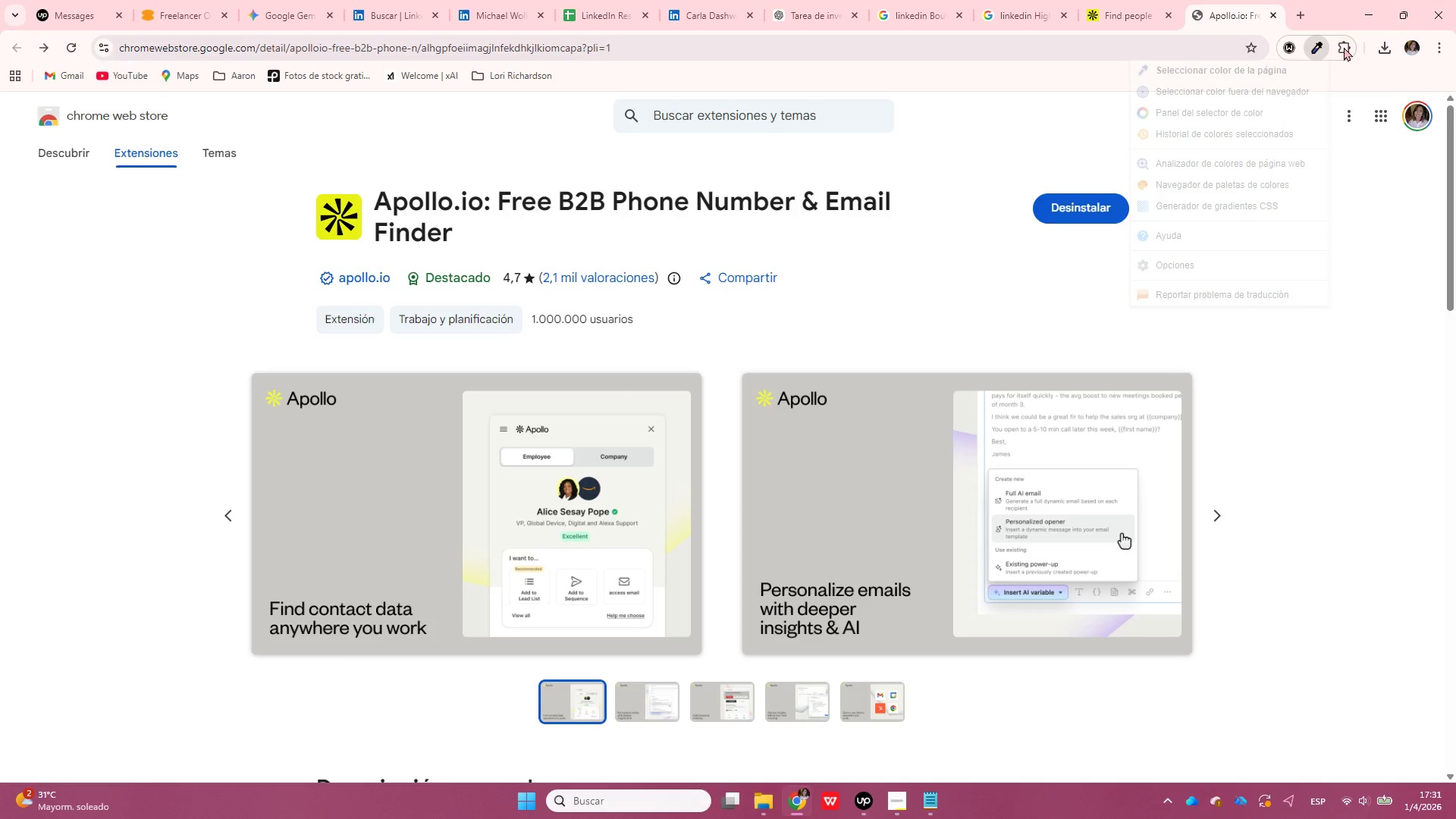 
left_click([1345, 47])
 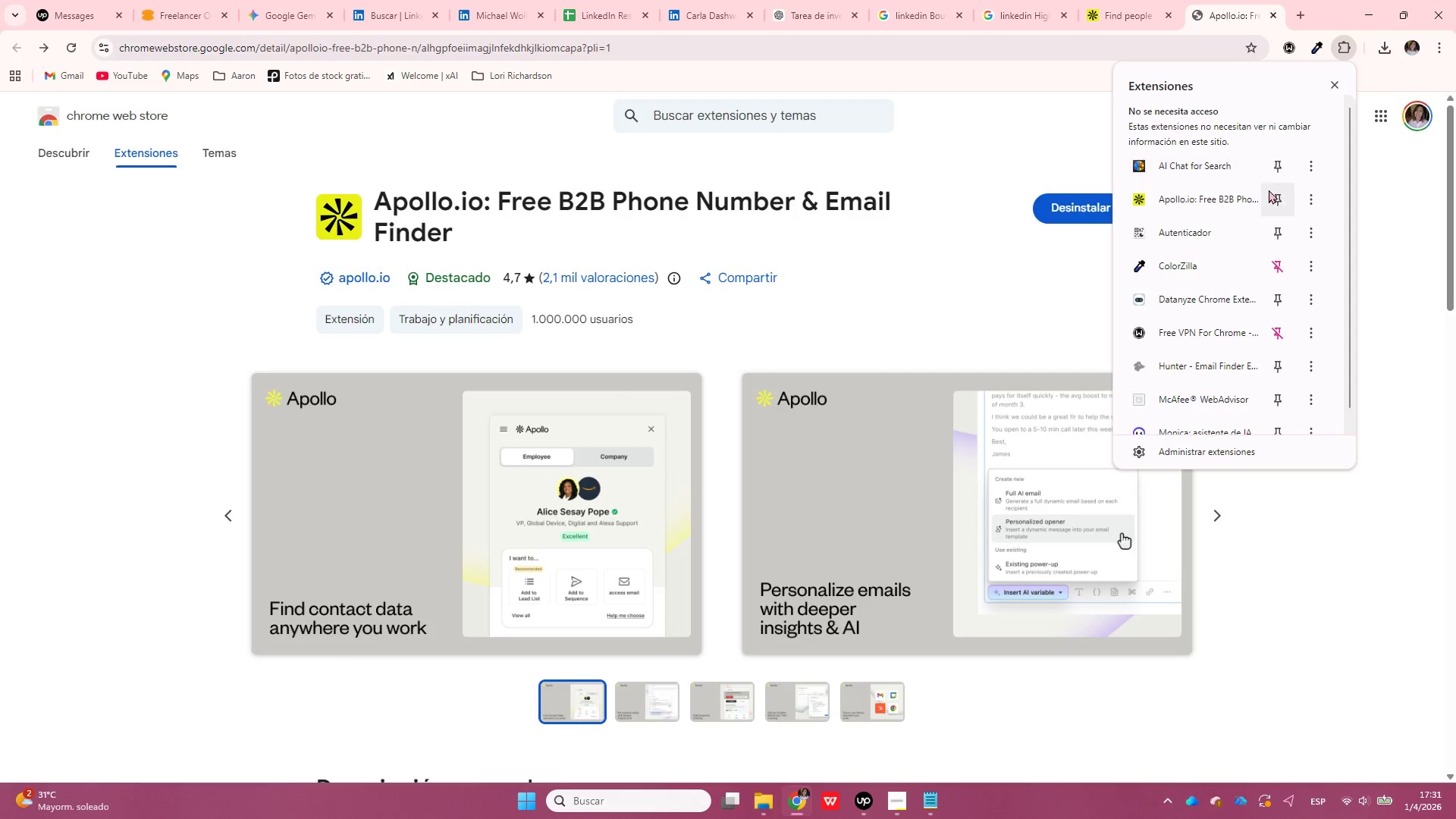 
left_click([1276, 194])
 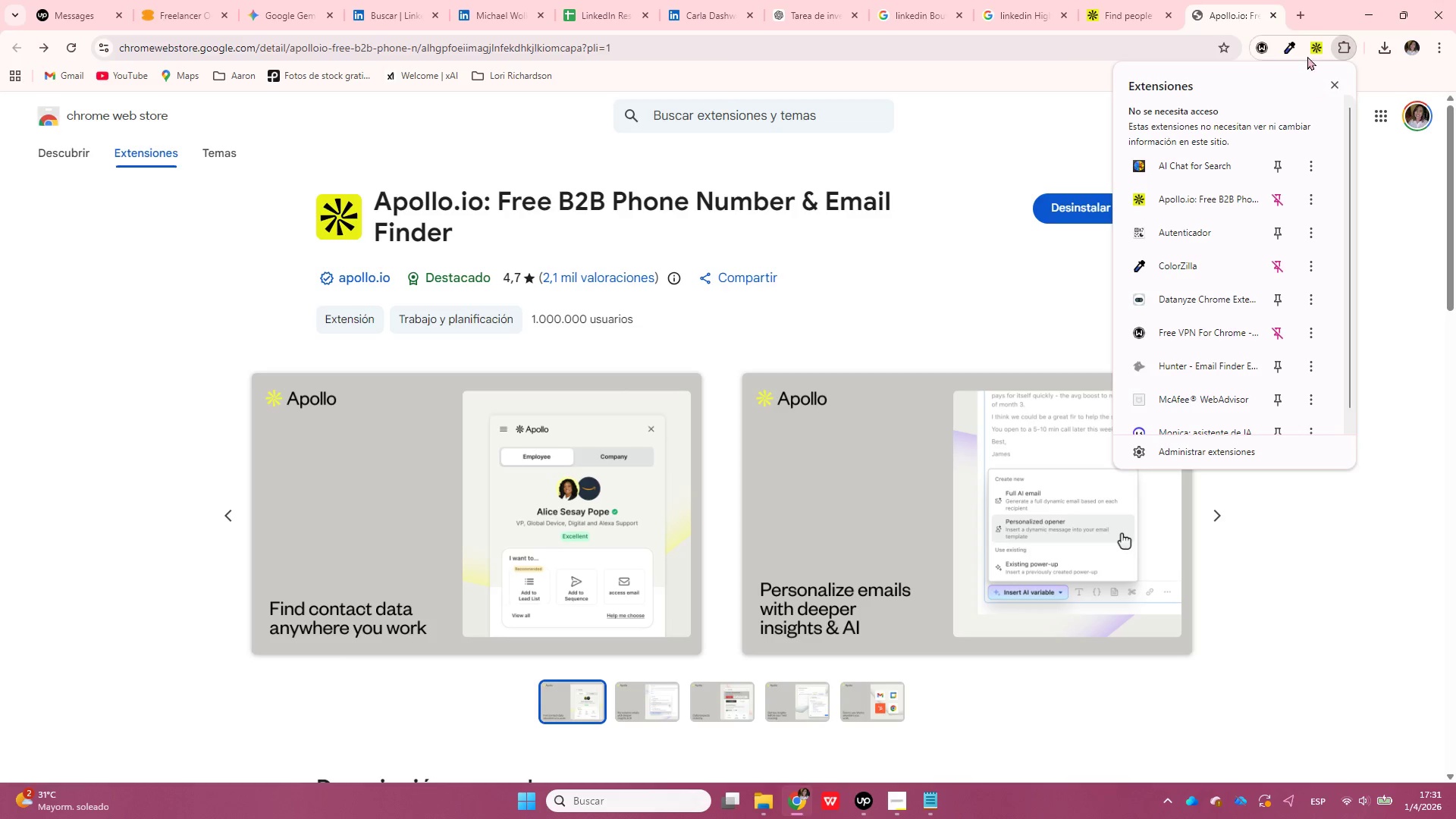 
left_click([1314, 47])
 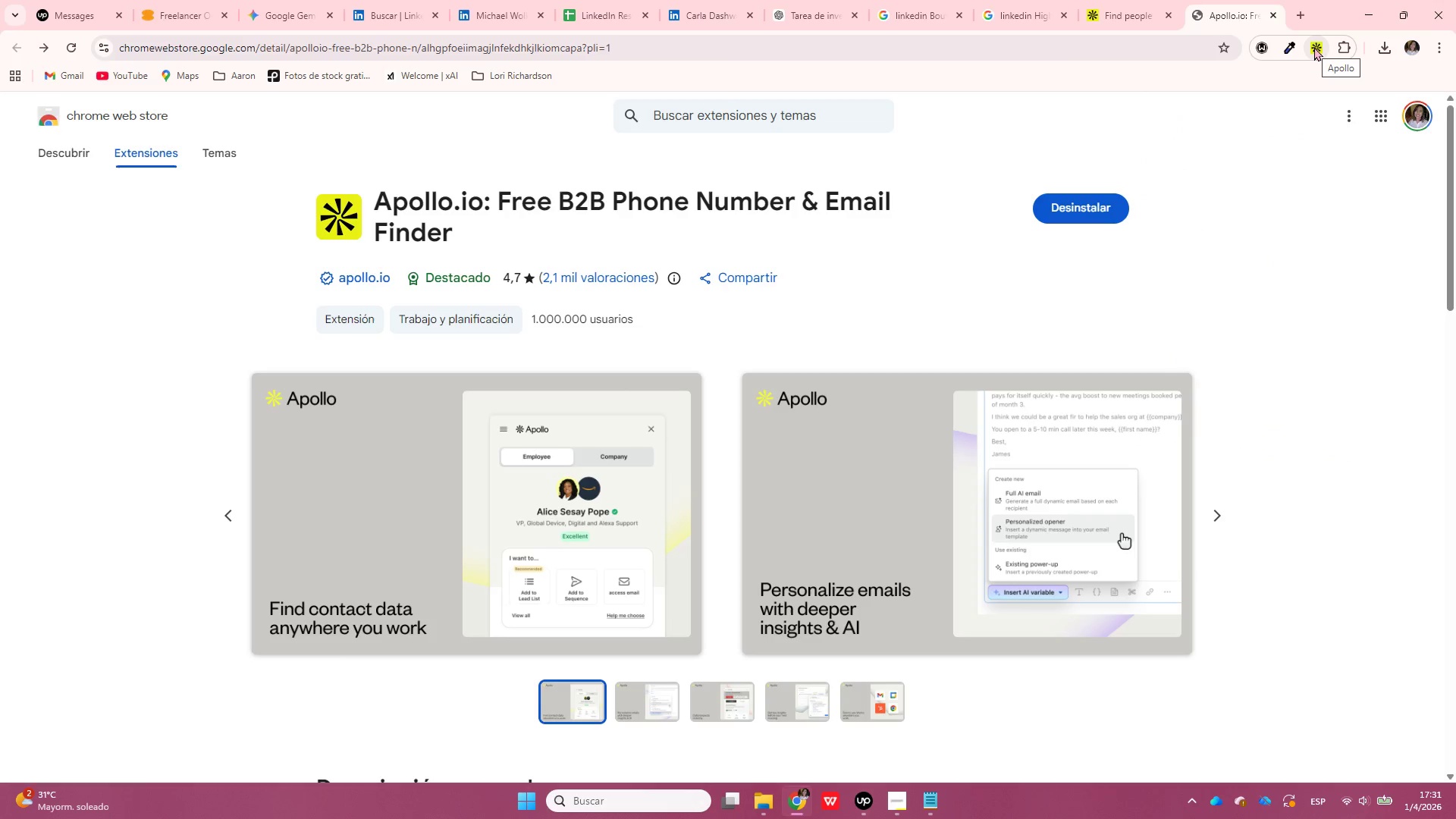 
left_click([1314, 47])
 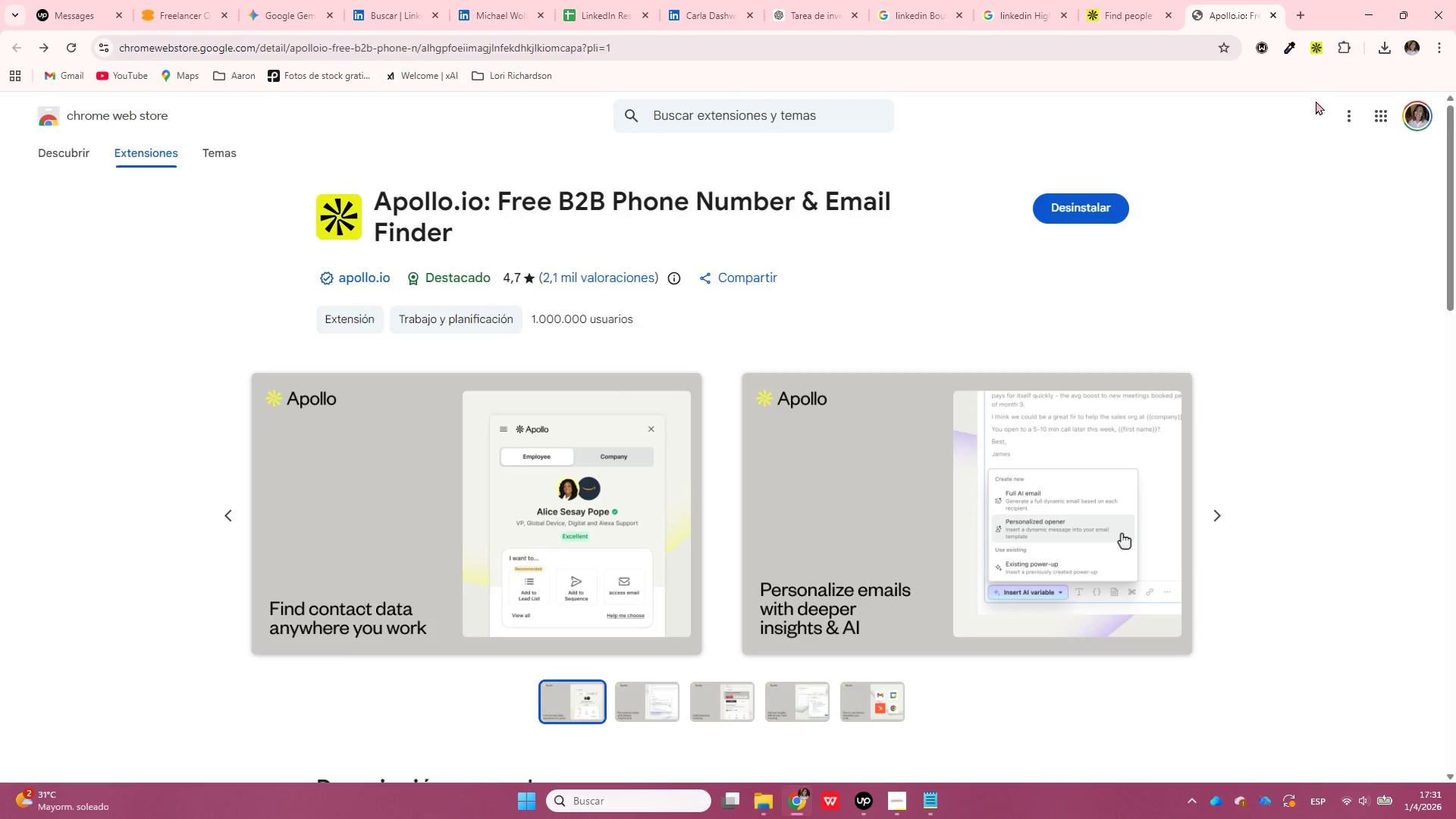 
left_click([1310, 44])
 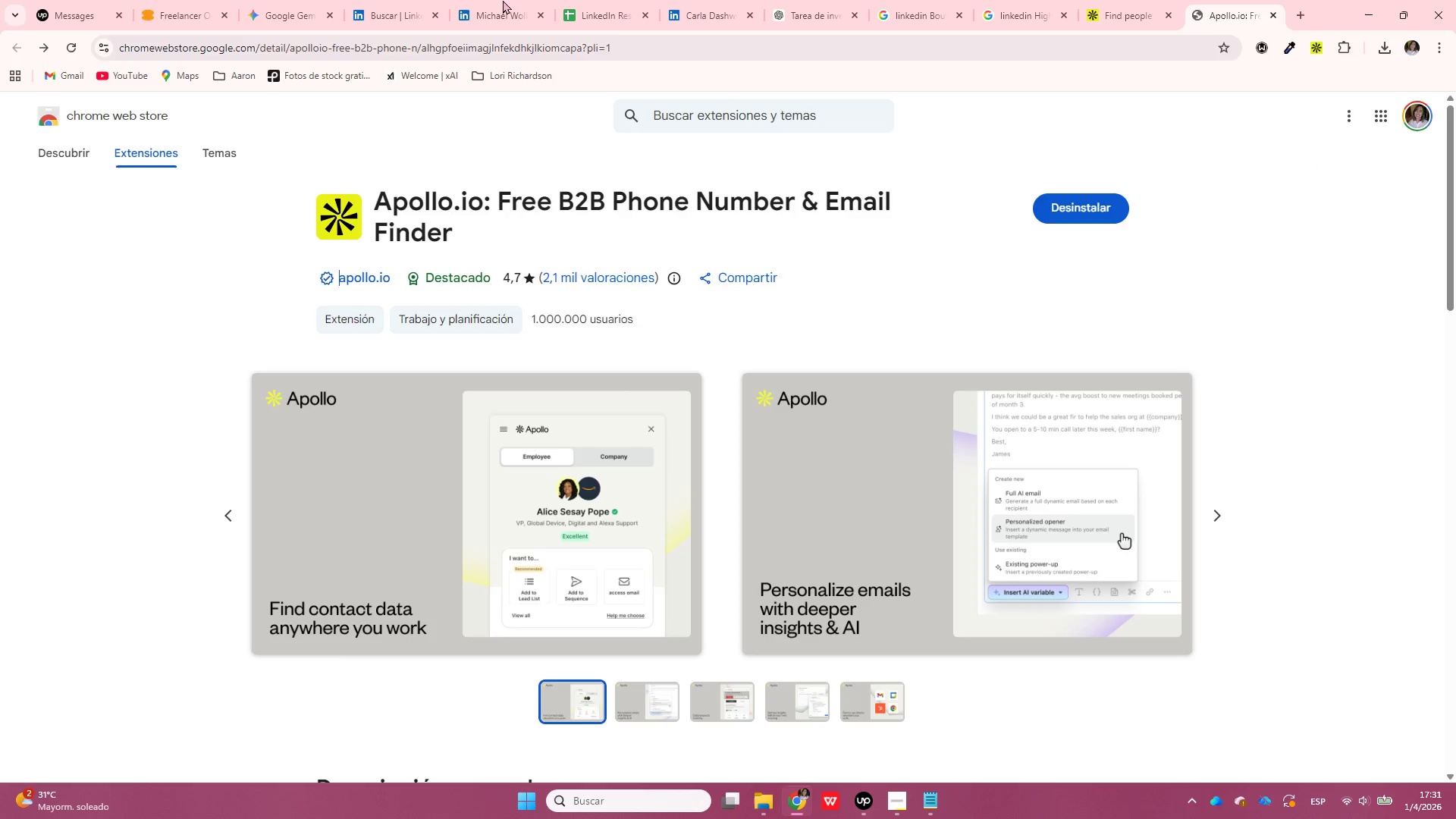 
left_click([500, 0])
 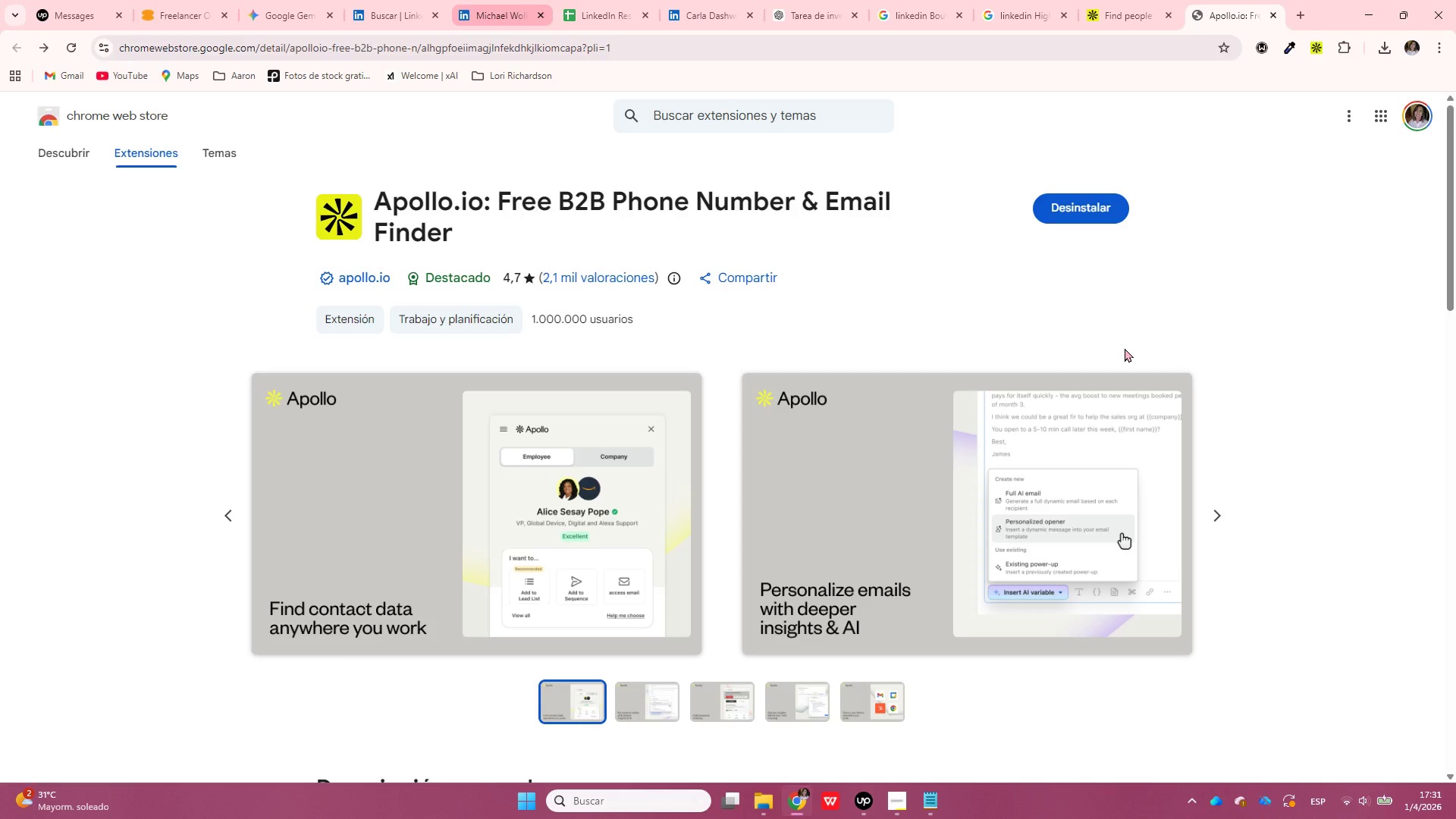 
wait(8.11)
 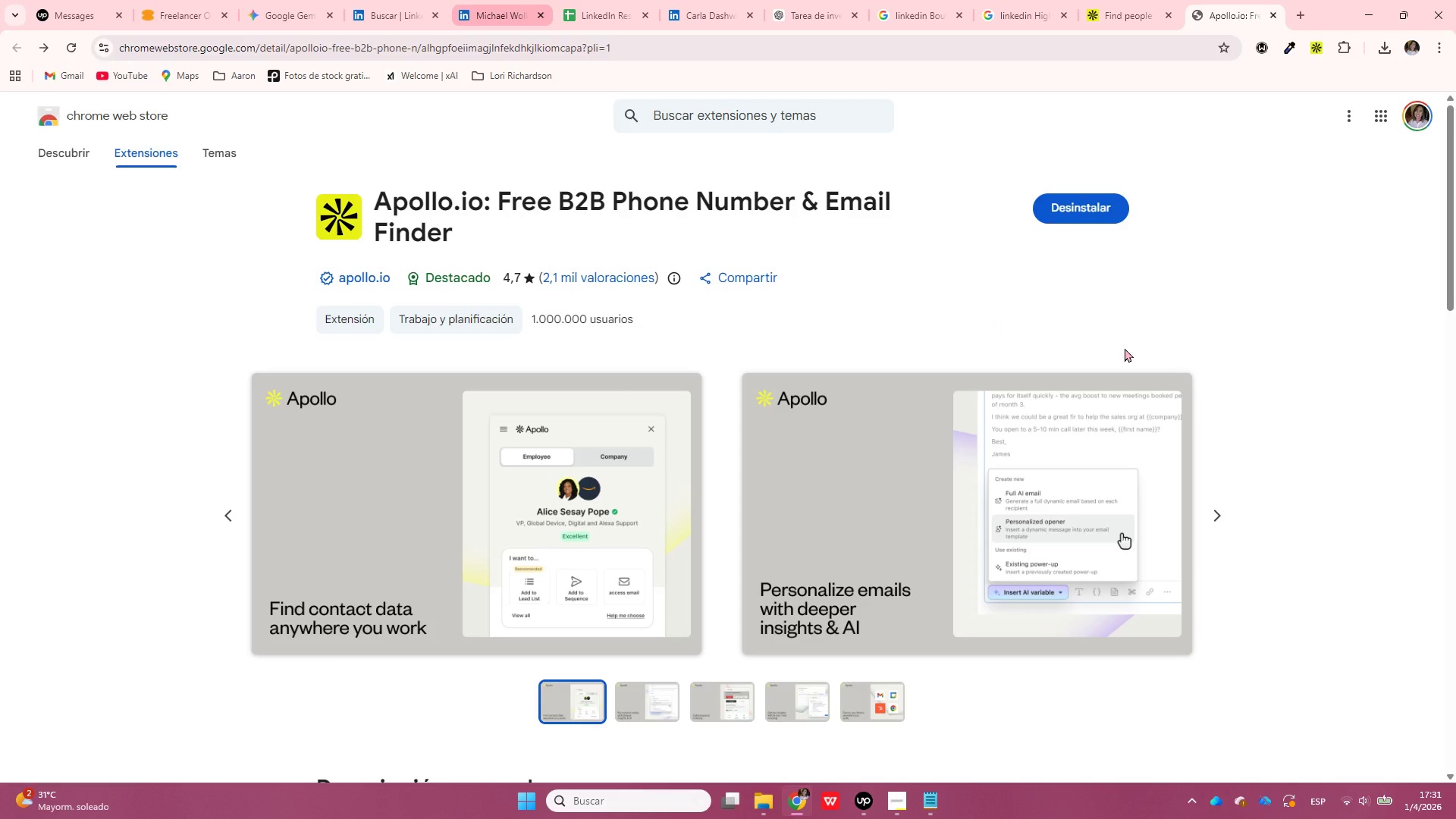 
left_click([861, 804])
 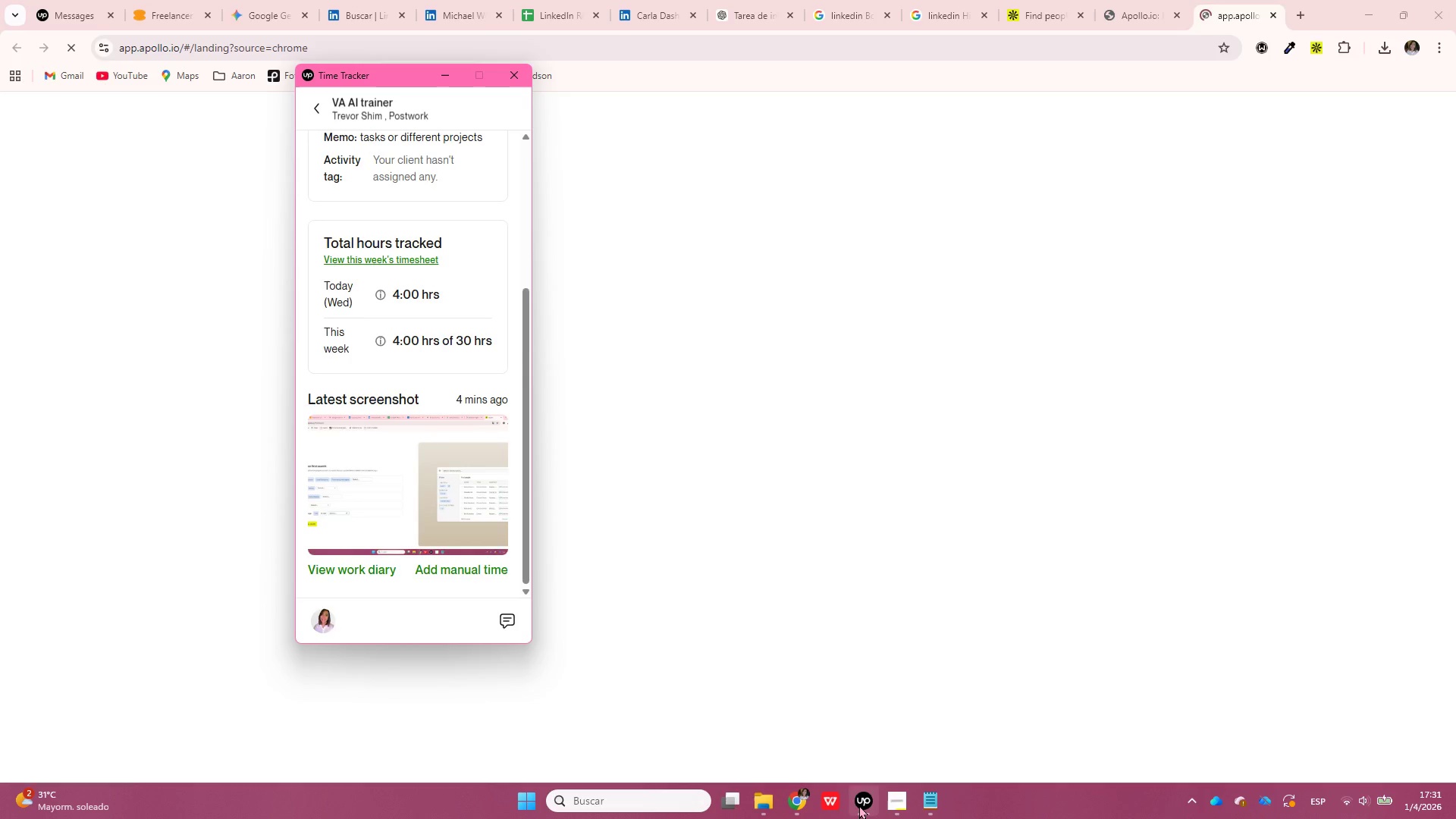 
left_click([859, 805])
 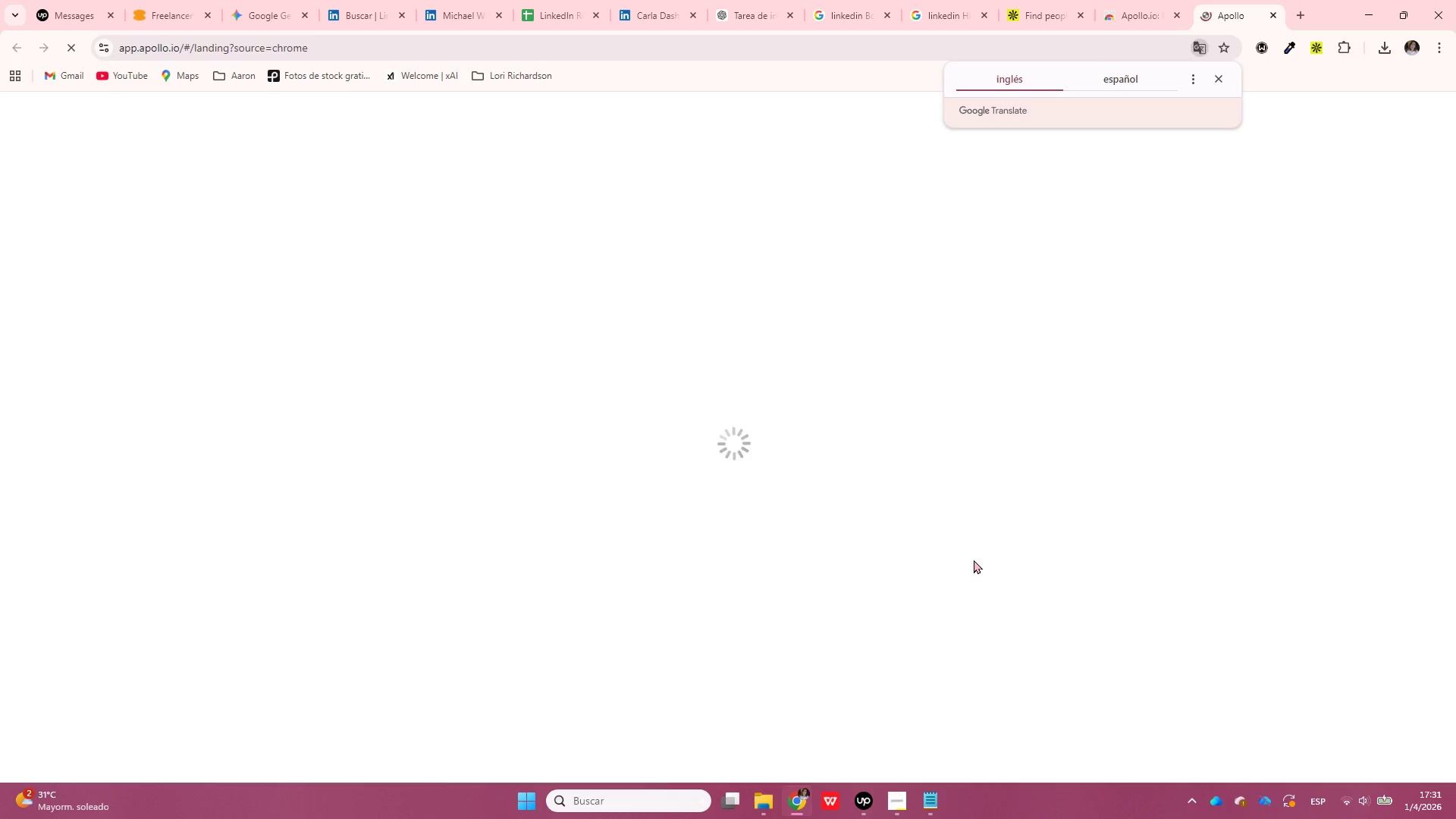 
wait(7.39)
 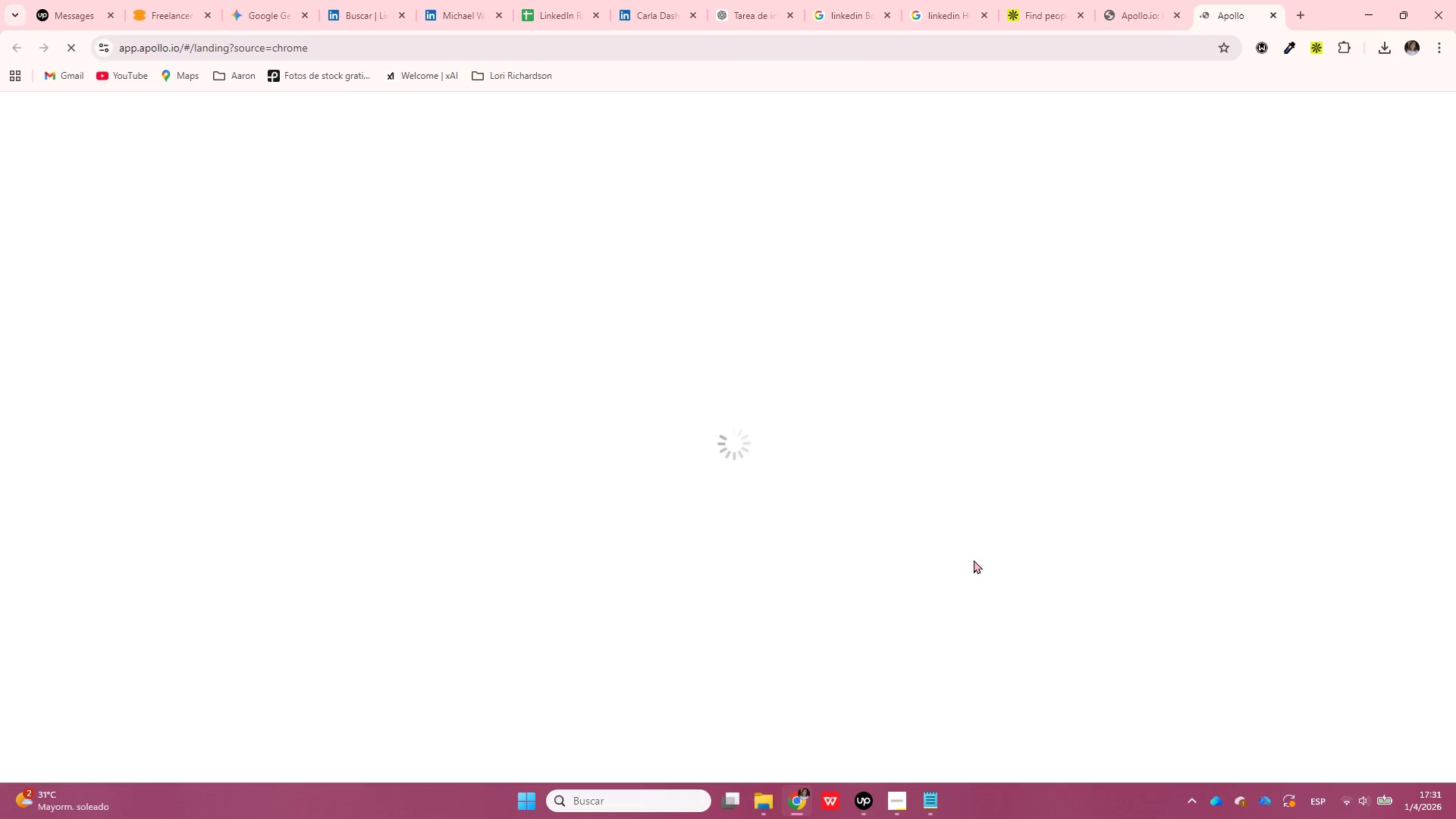 
left_click([1221, 85])
 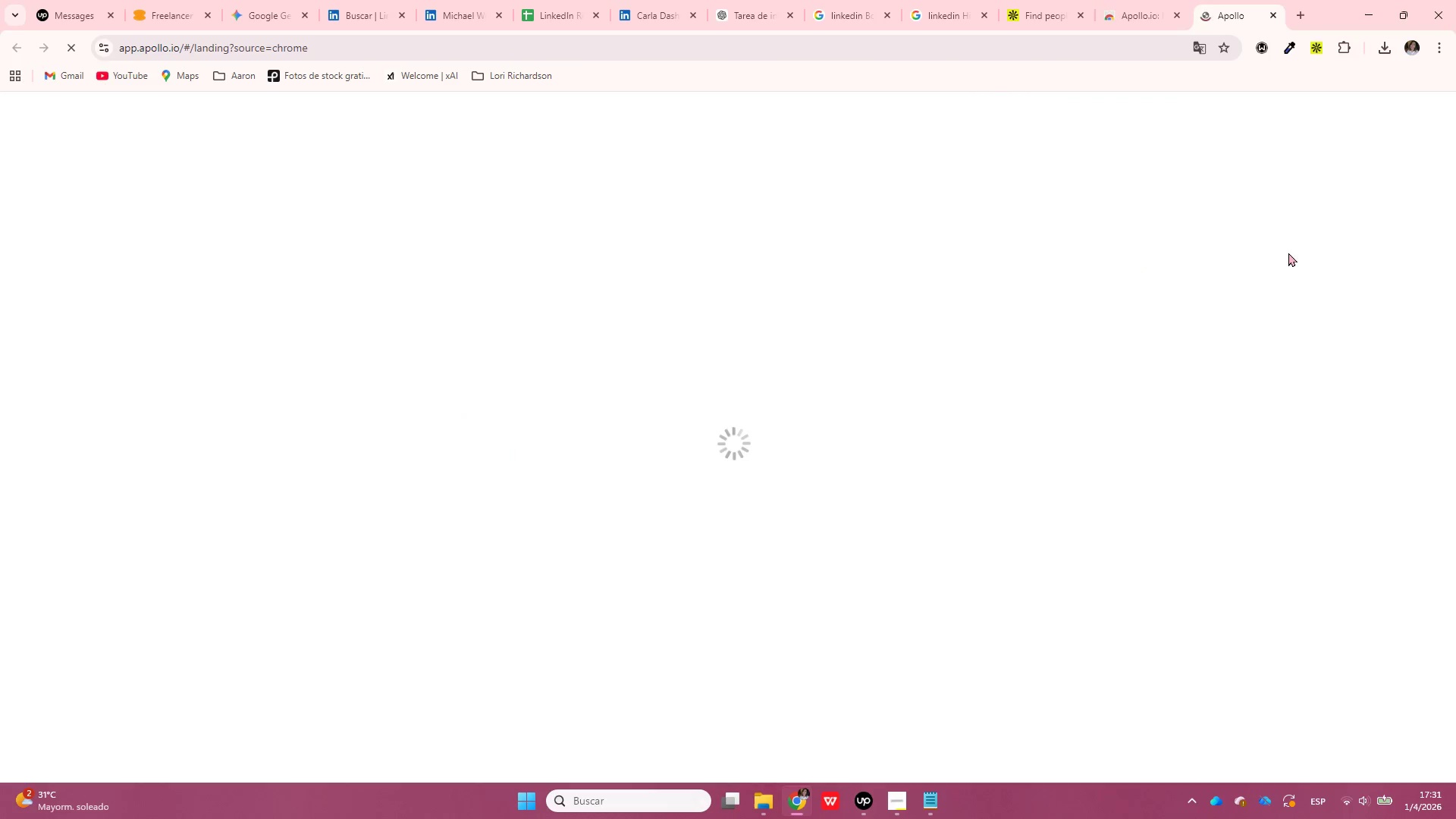 
mouse_move([1267, 242])
 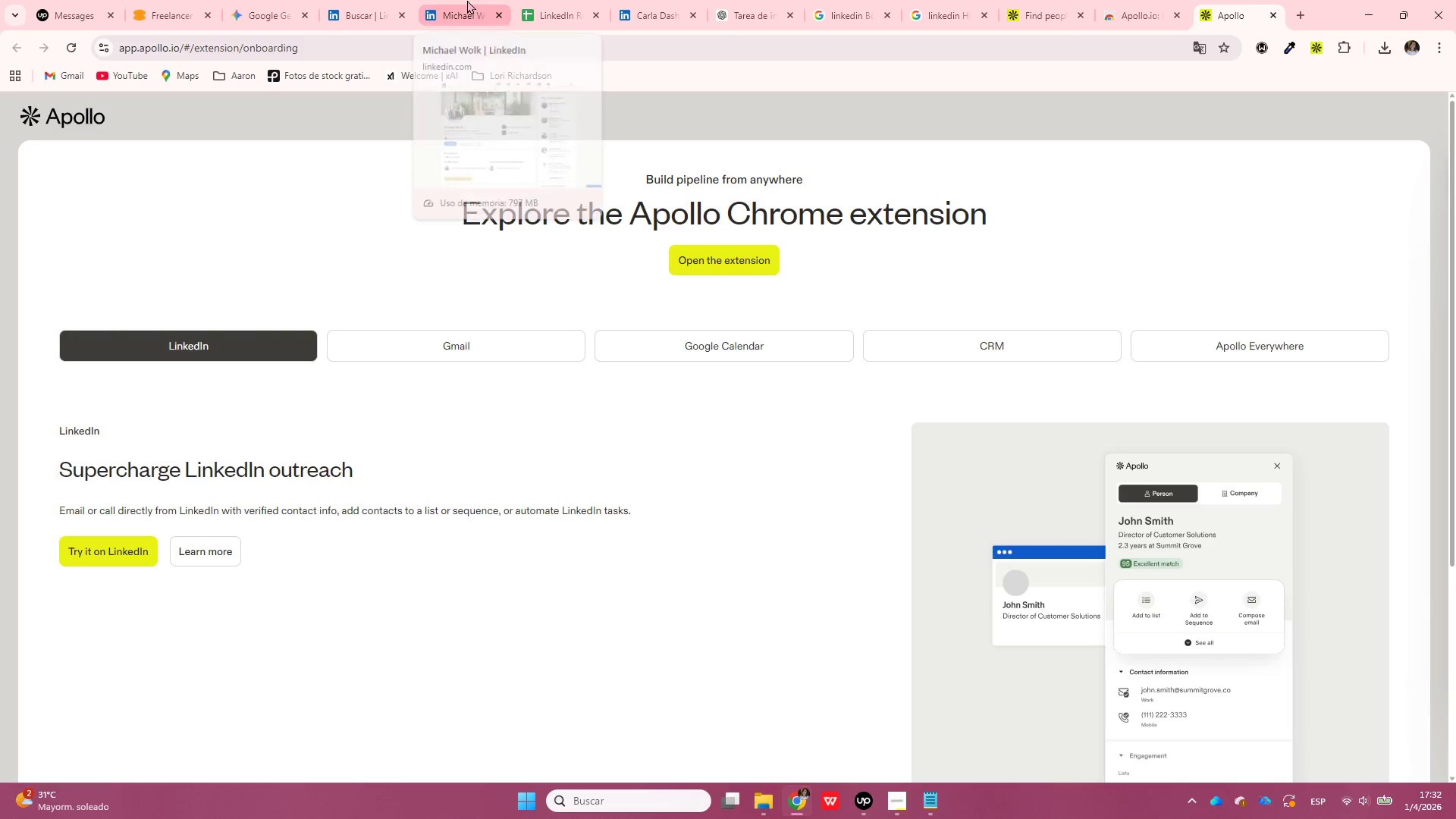 
left_click([467, 0])
 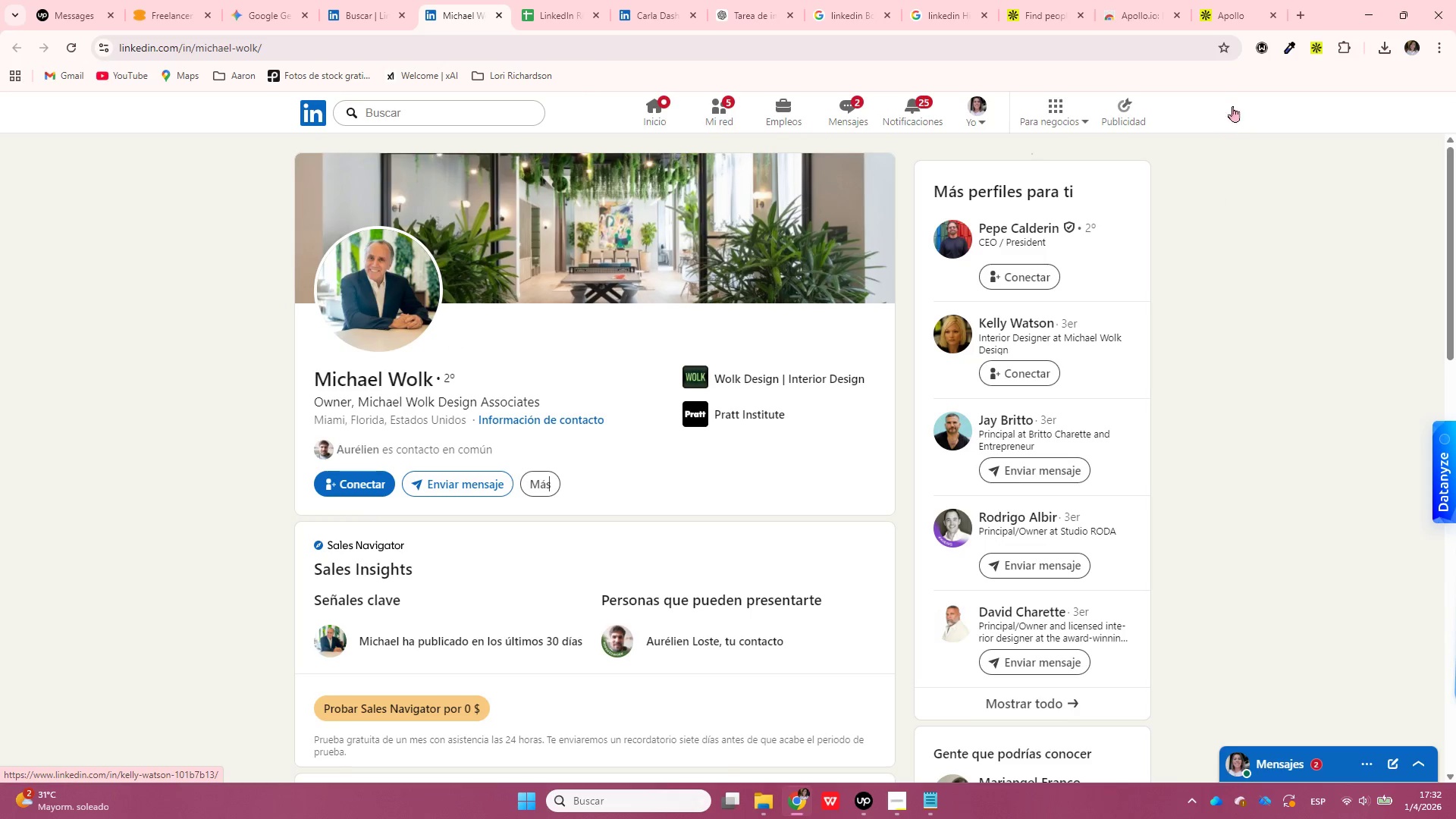 
left_click([1311, 51])
 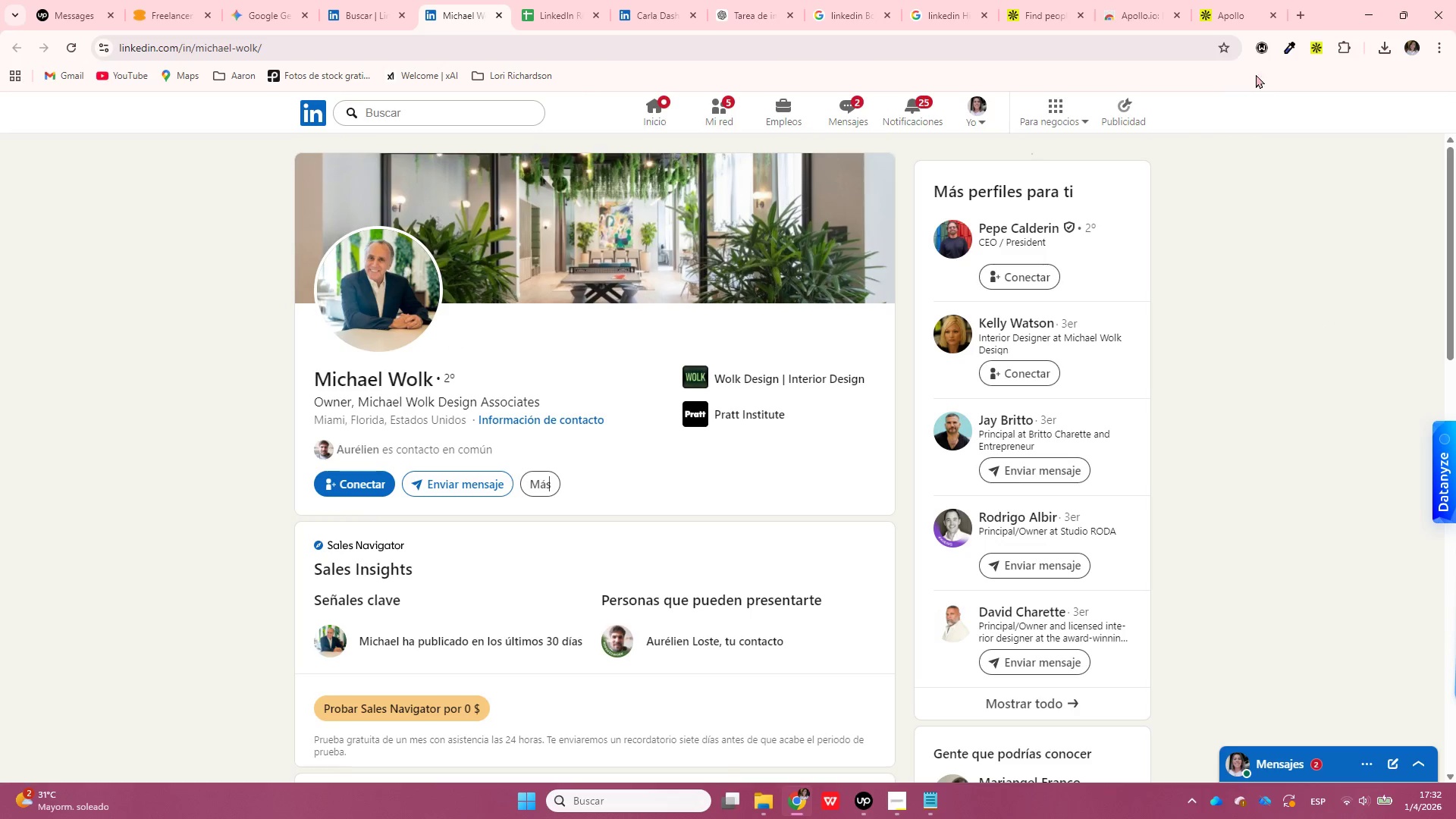 
left_click([1320, 46])
 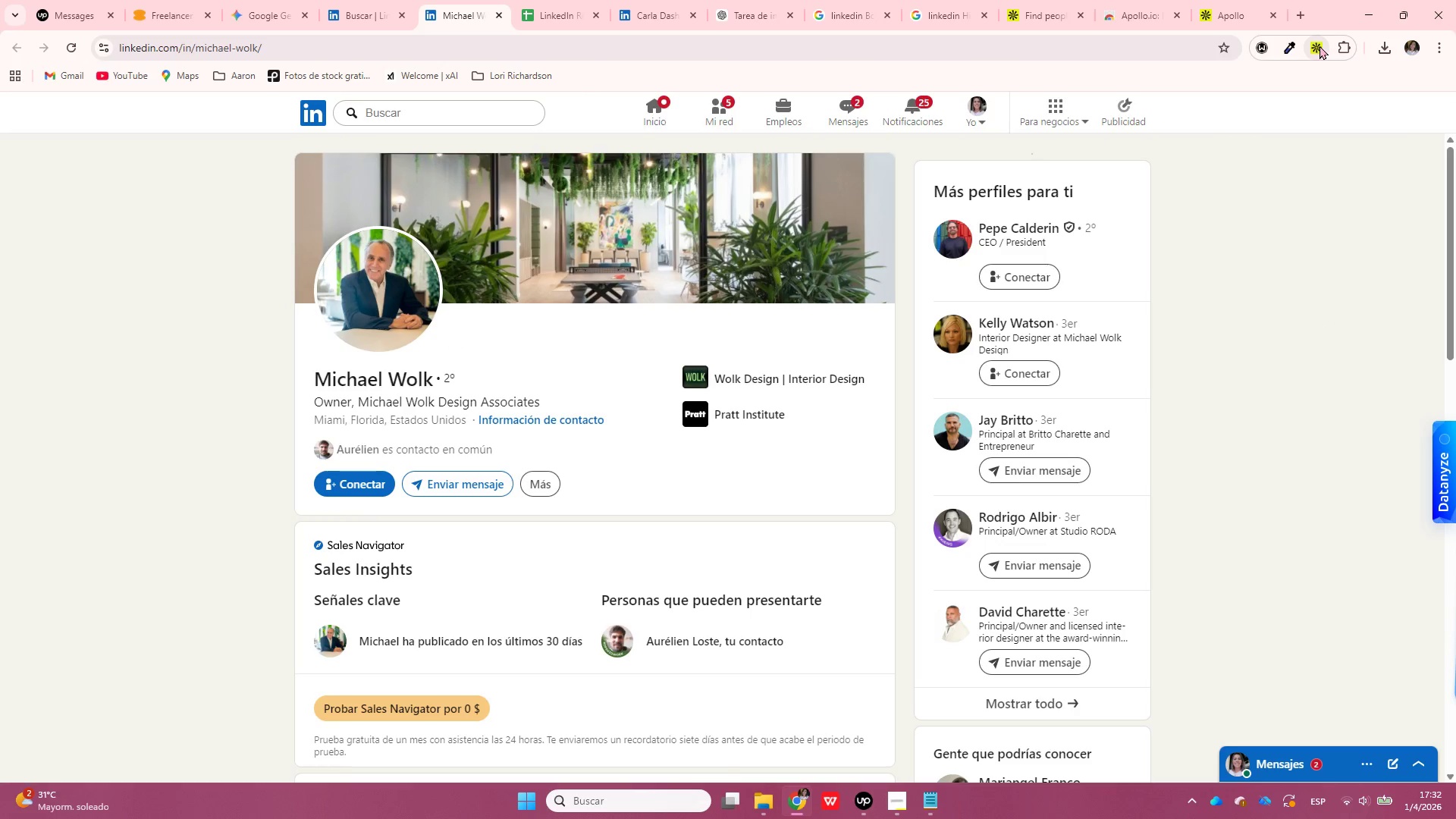 
right_click([1320, 46])
 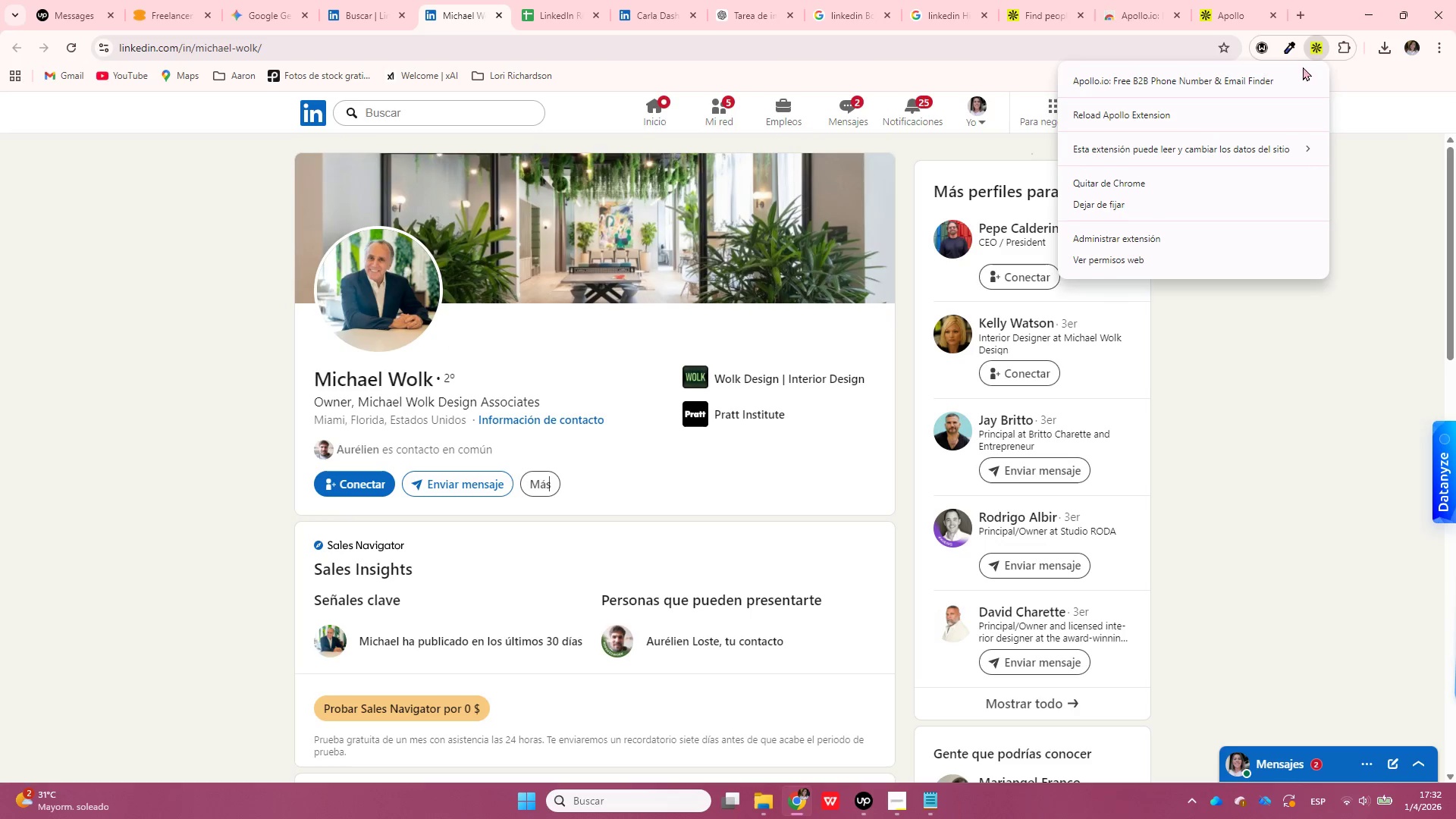 
left_click([1272, 71])
 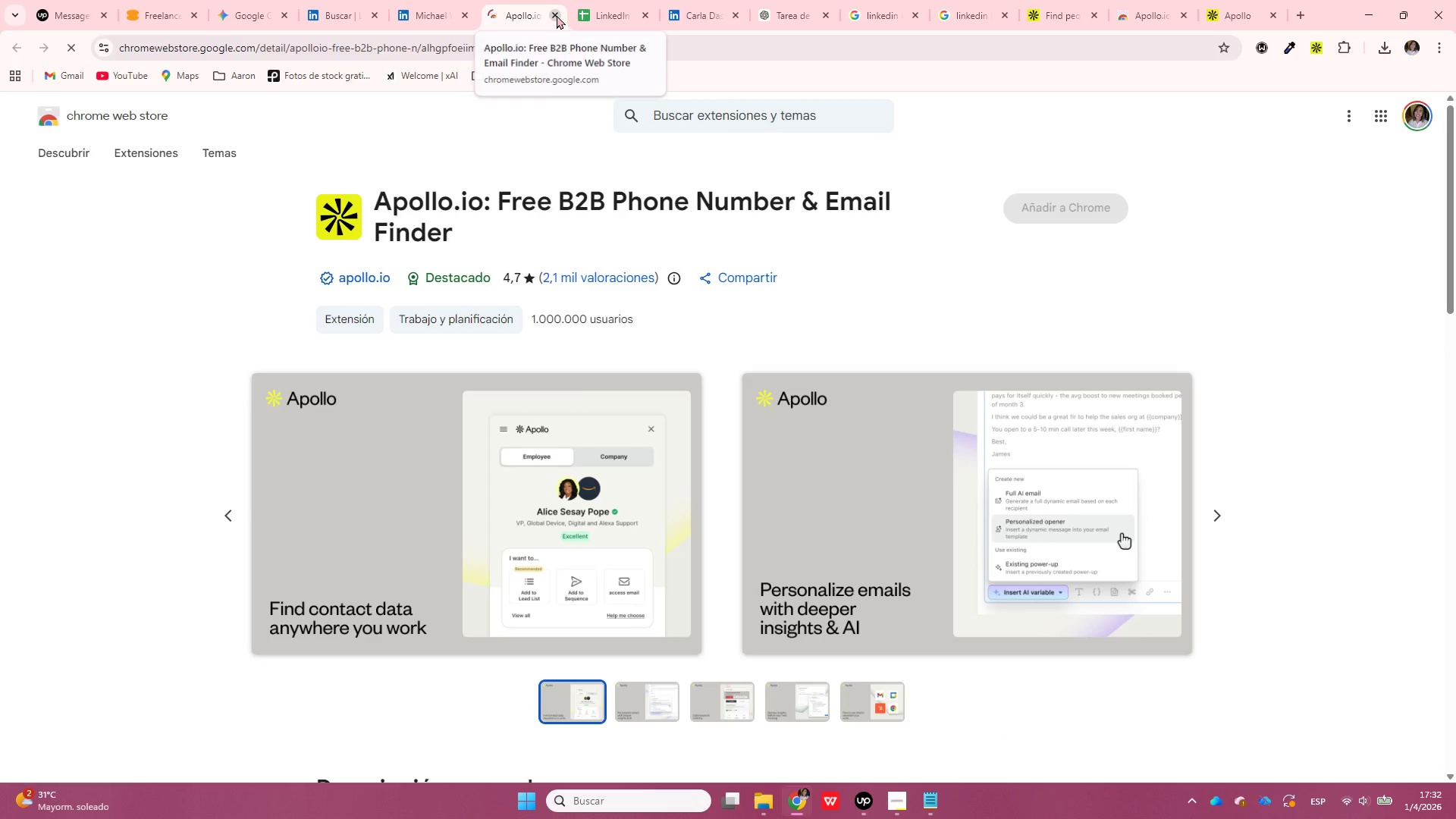 
left_click([557, 15])
 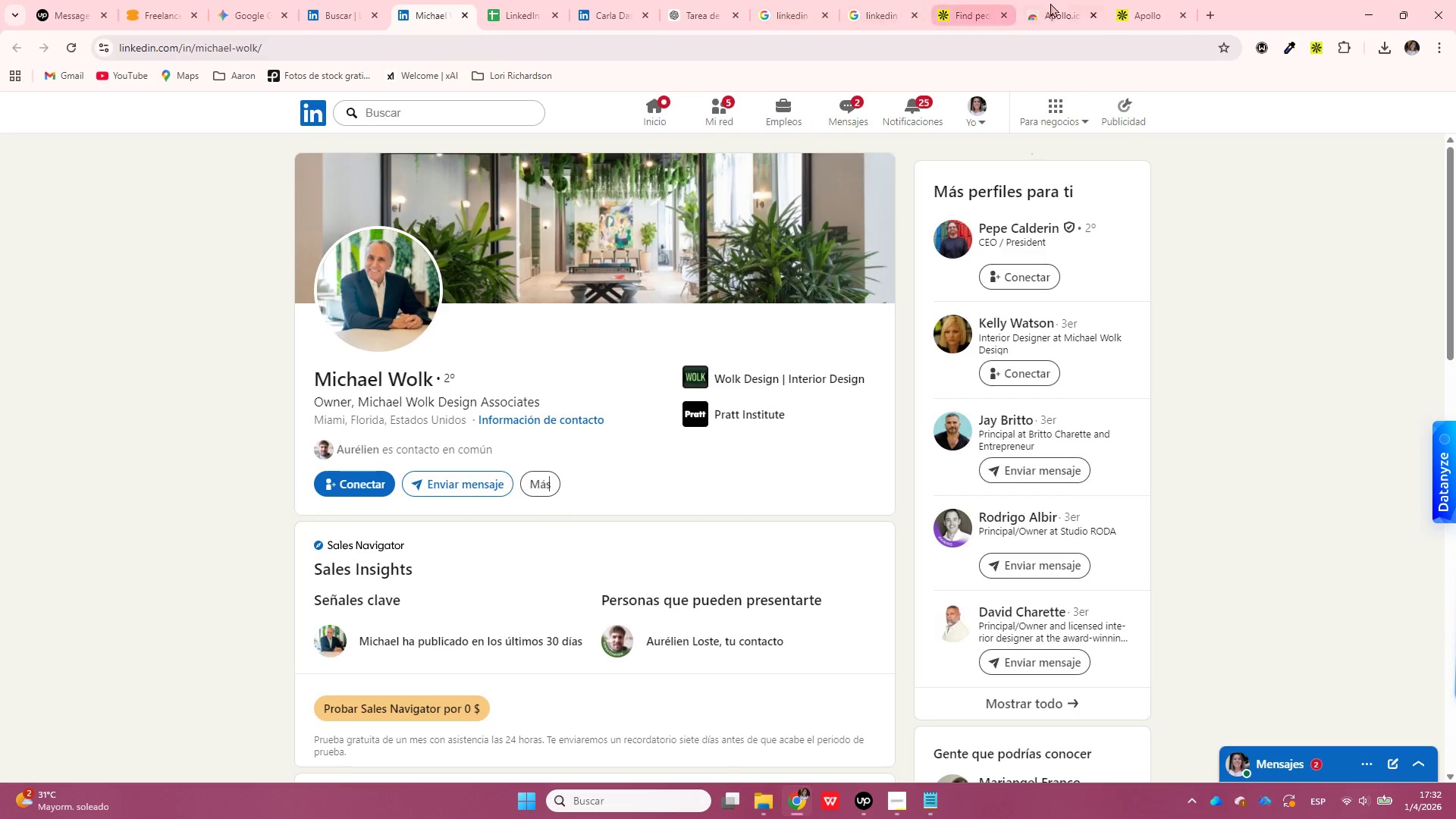 
left_click([1118, 0])
 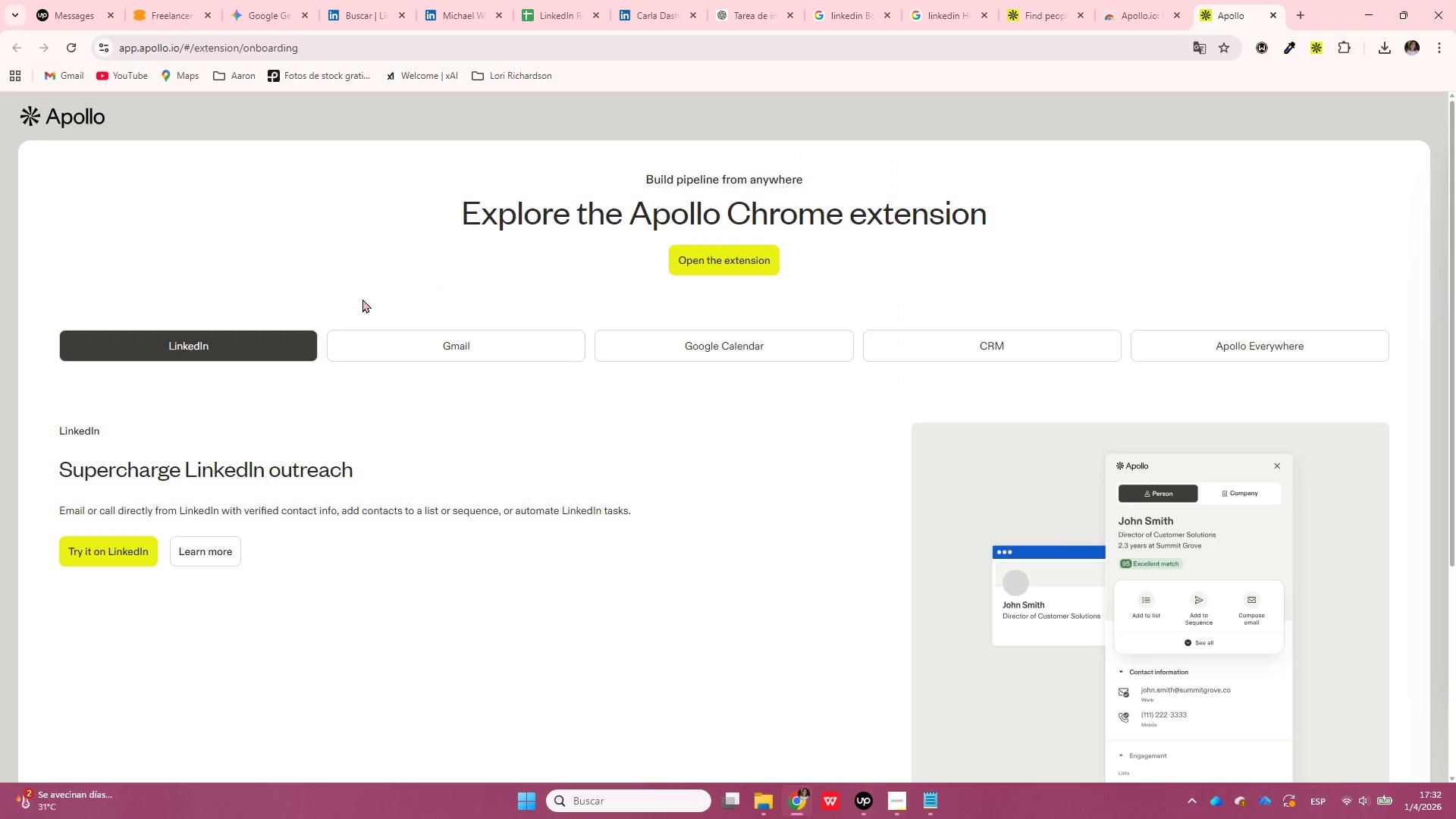 
left_click([234, 348])
 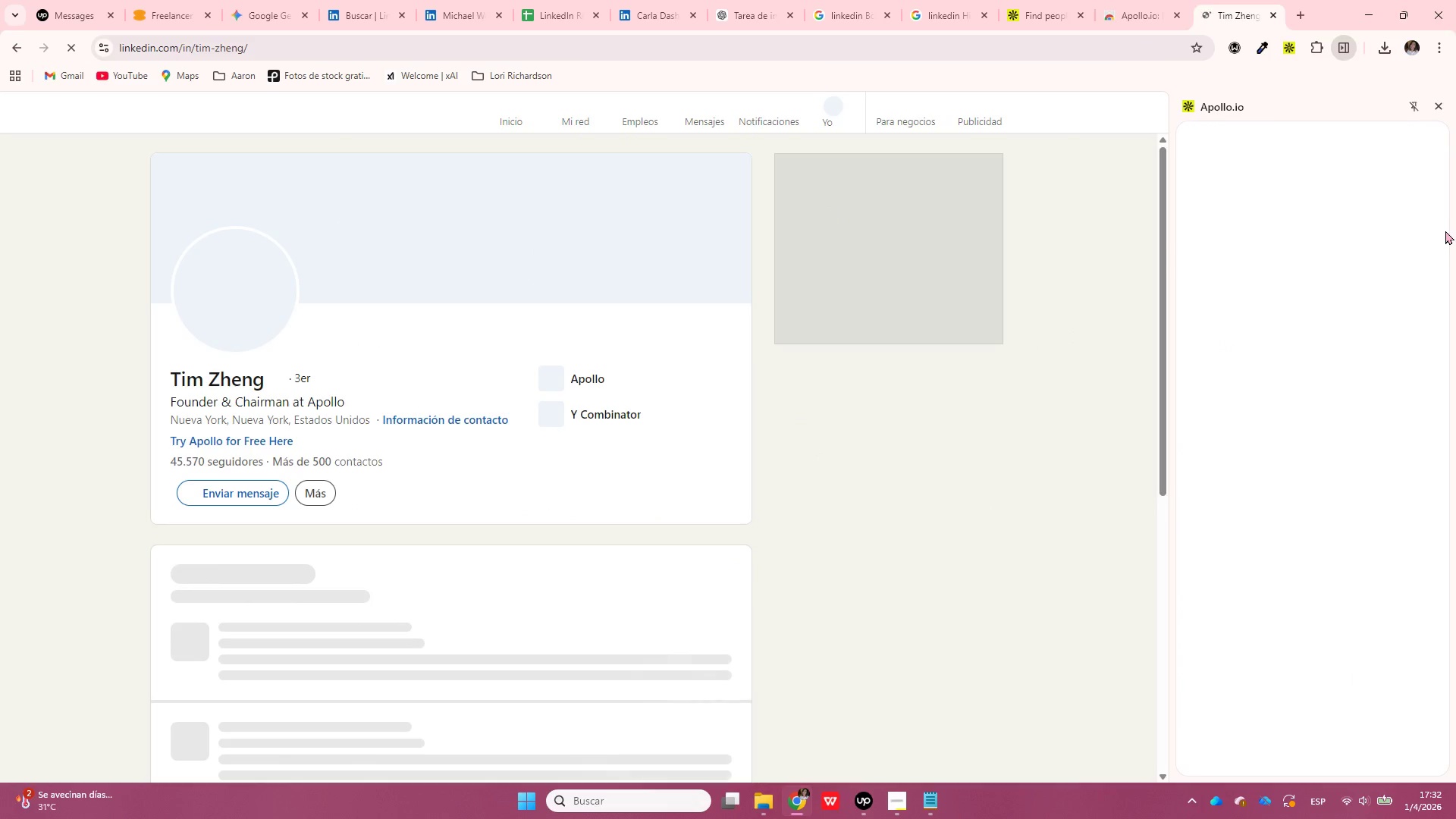 
wait(10.91)
 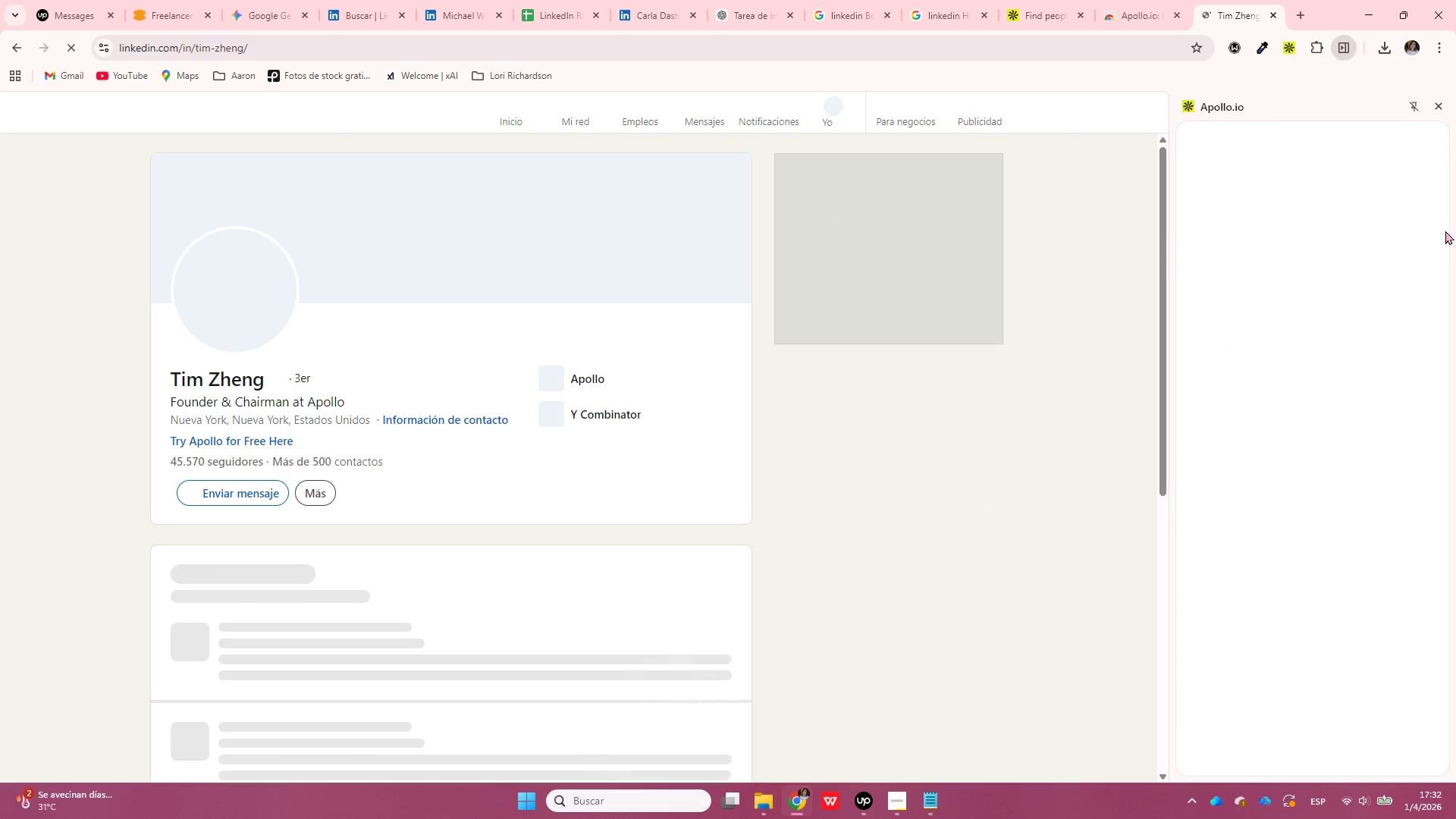 
left_click([1360, 357])
 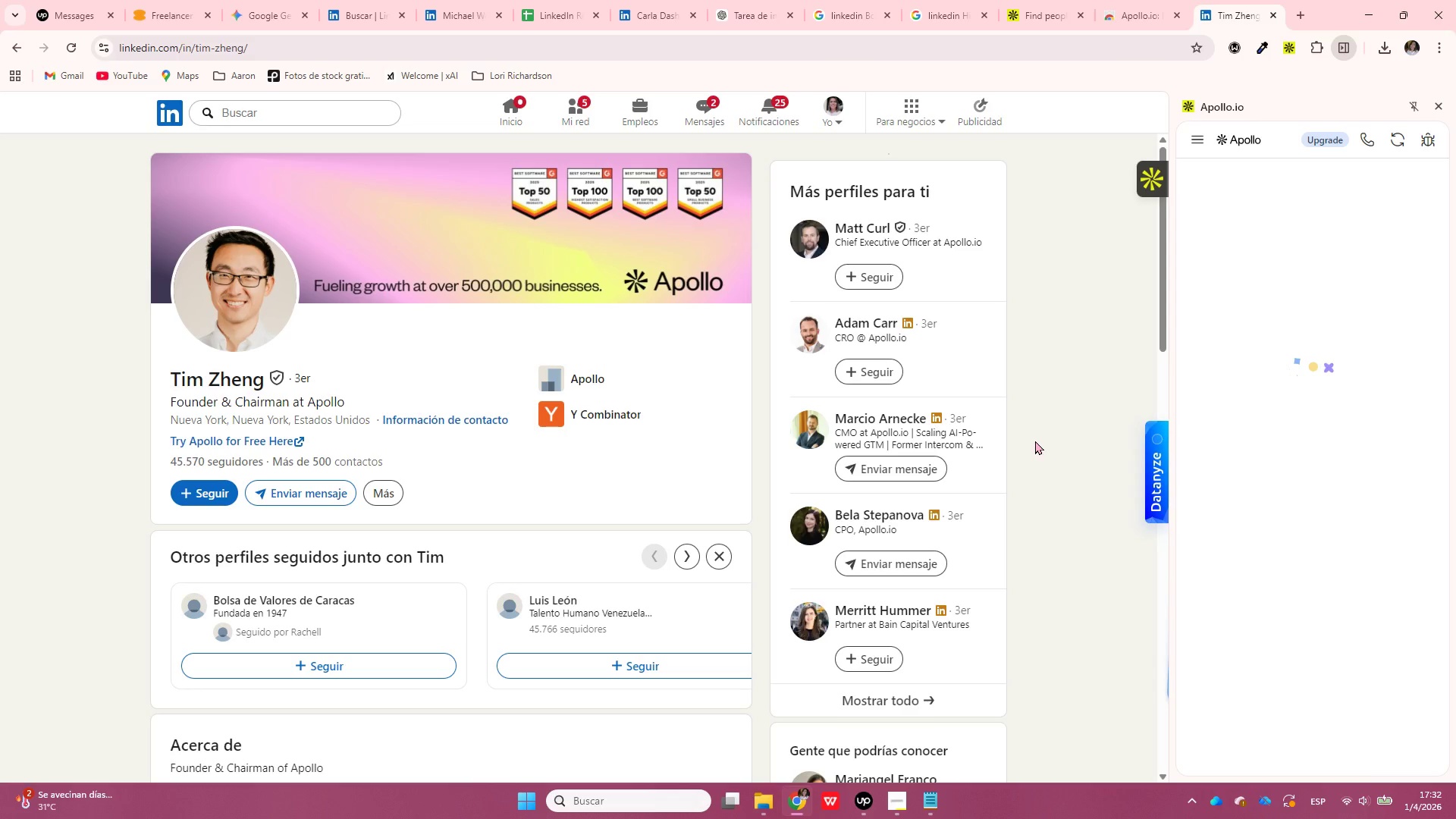 
wait(22.61)
 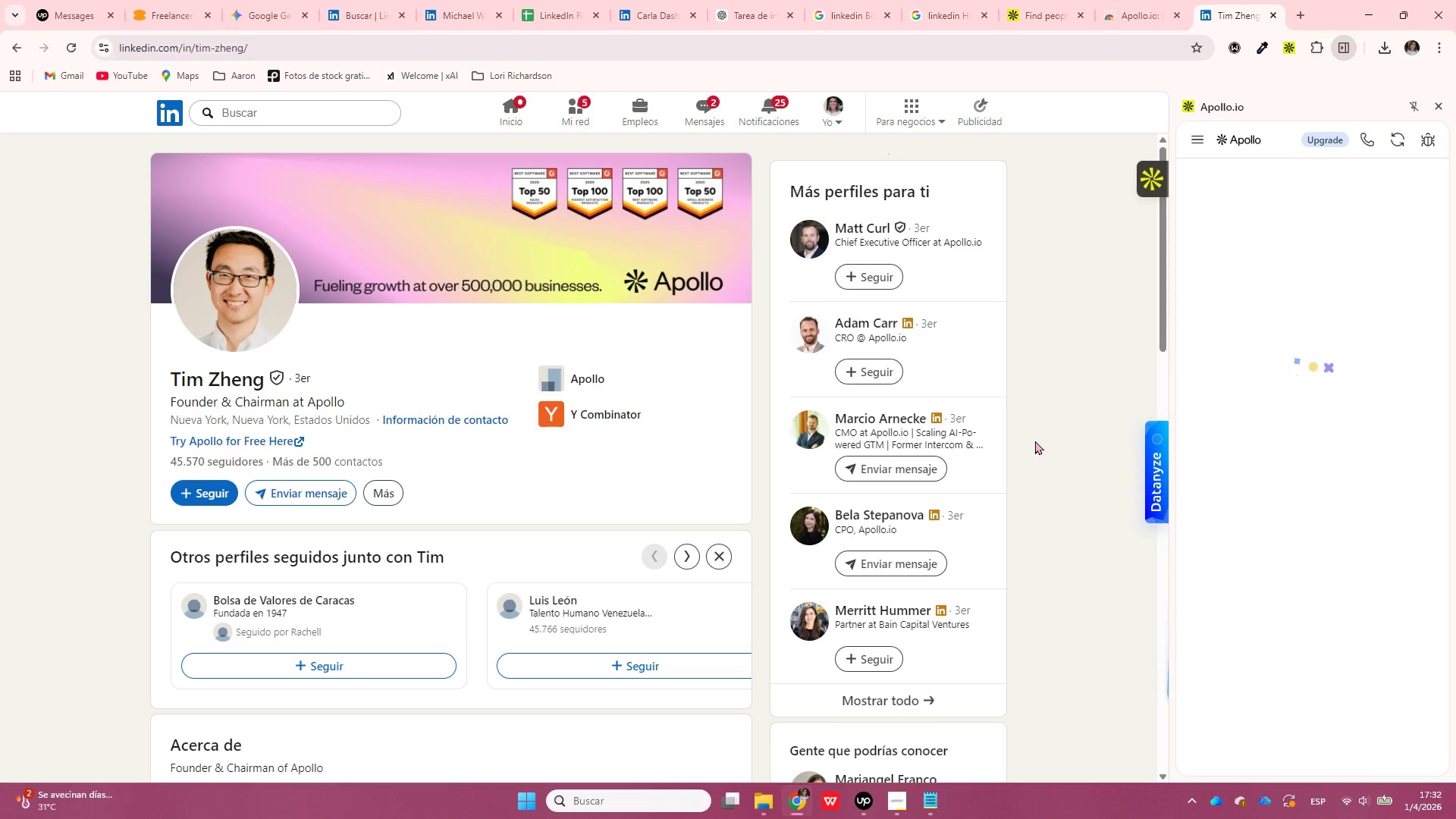 
left_click([1272, 11])
 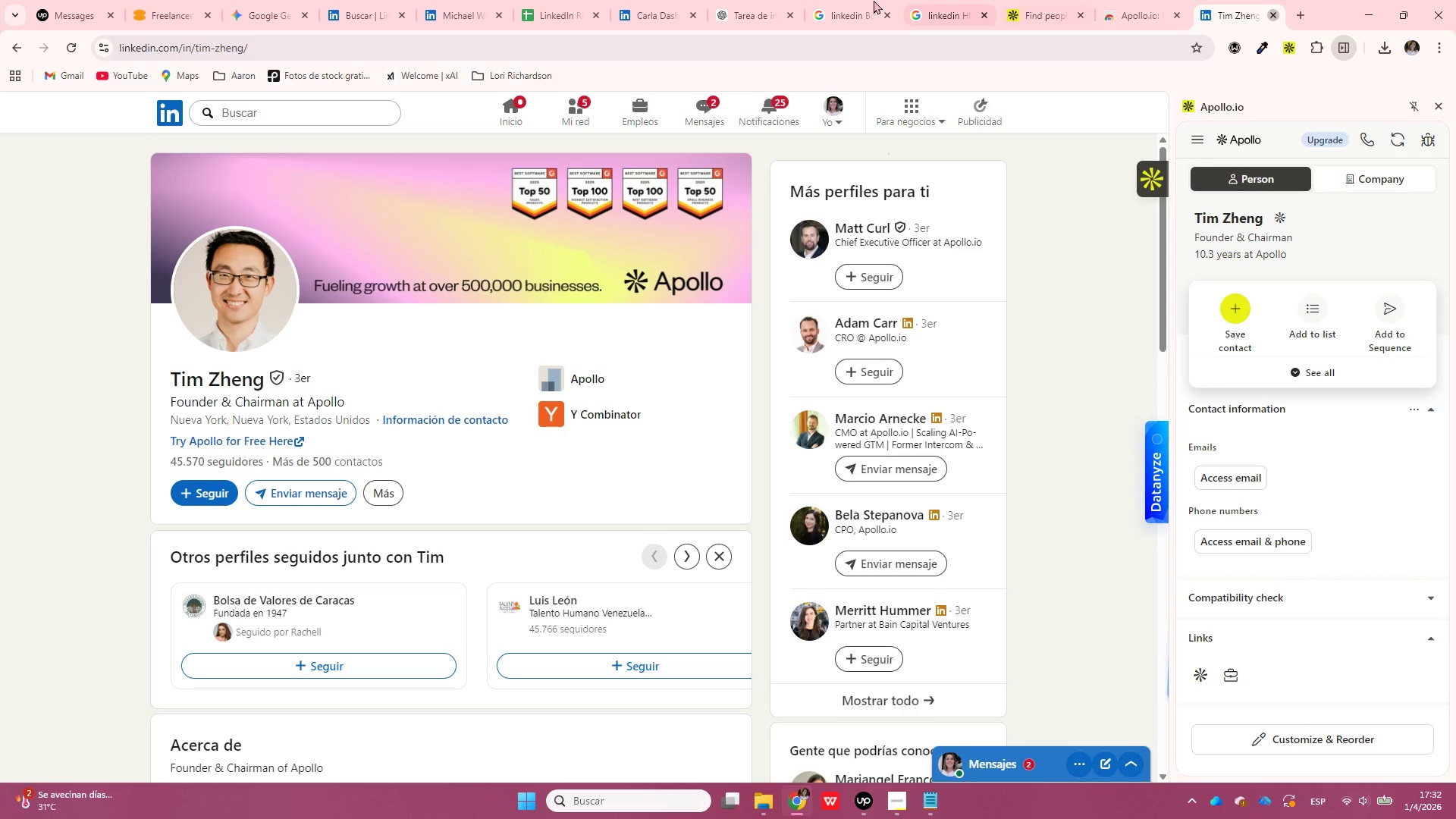 
left_click([479, 0])
 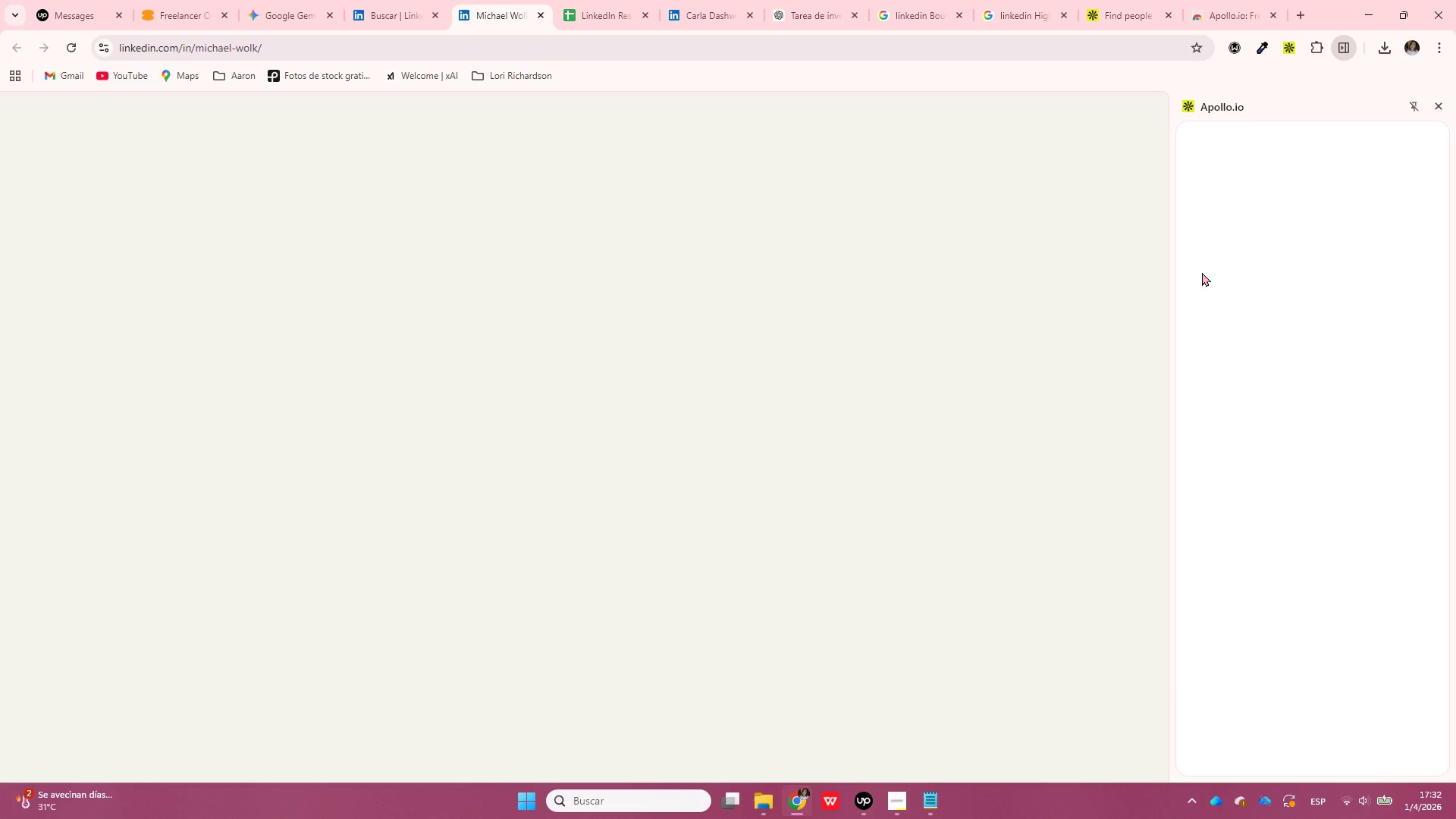 
left_click([1274, 11])
 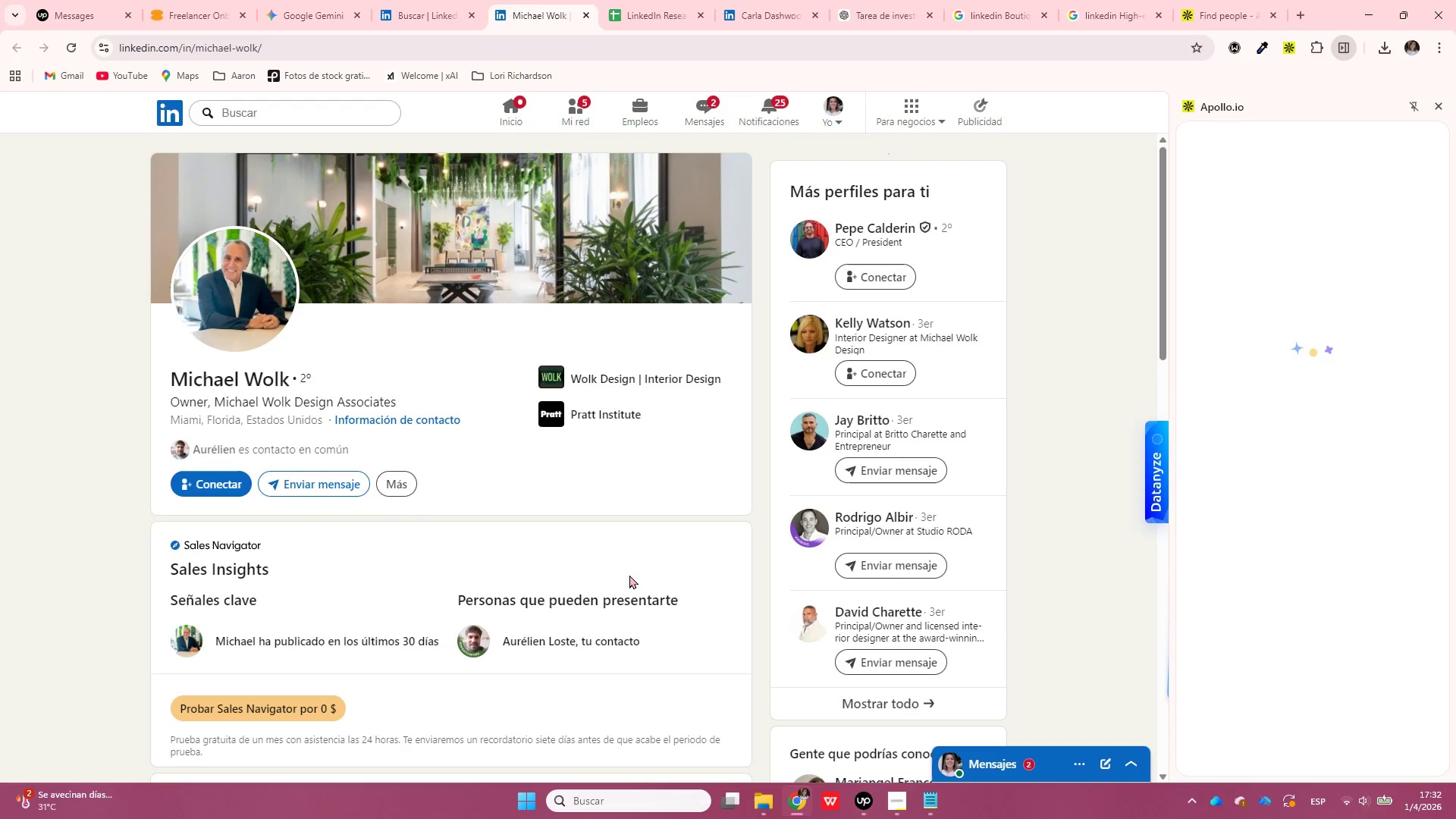 
scroll: coordinate [611, 469], scroll_direction: up, amount: 5.0
 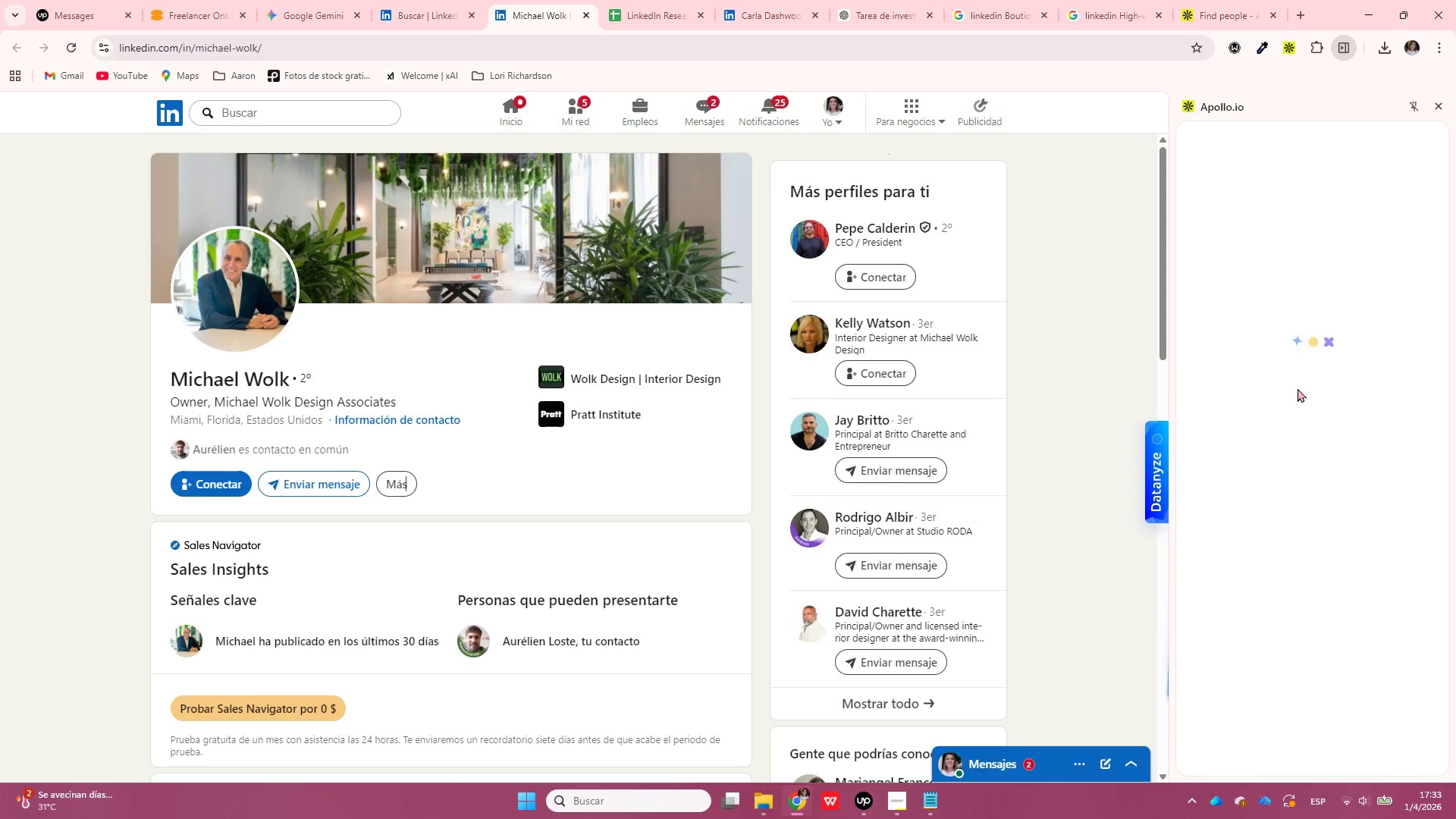 
wait(36.92)
 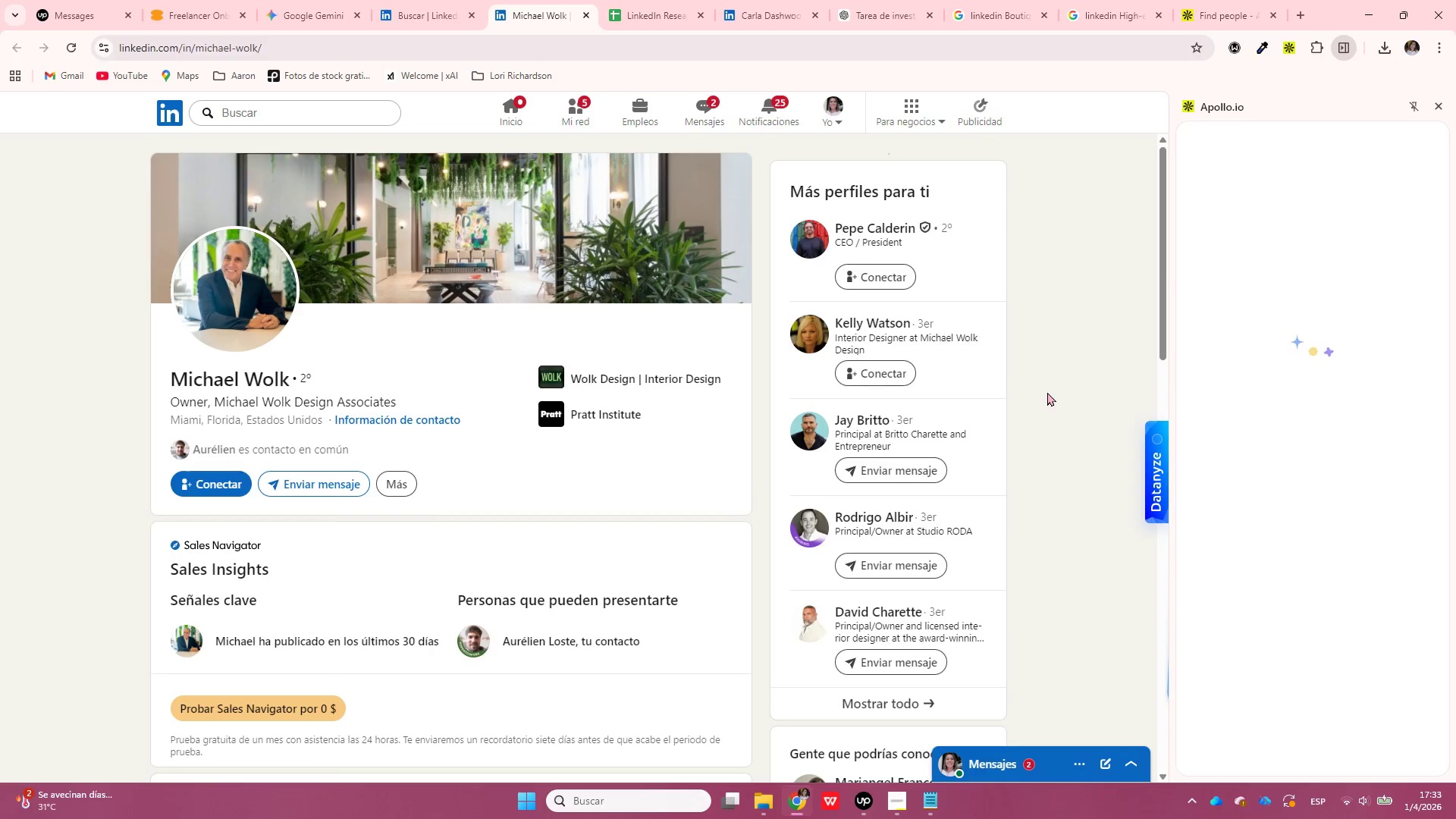 
left_click([1047, 392])
 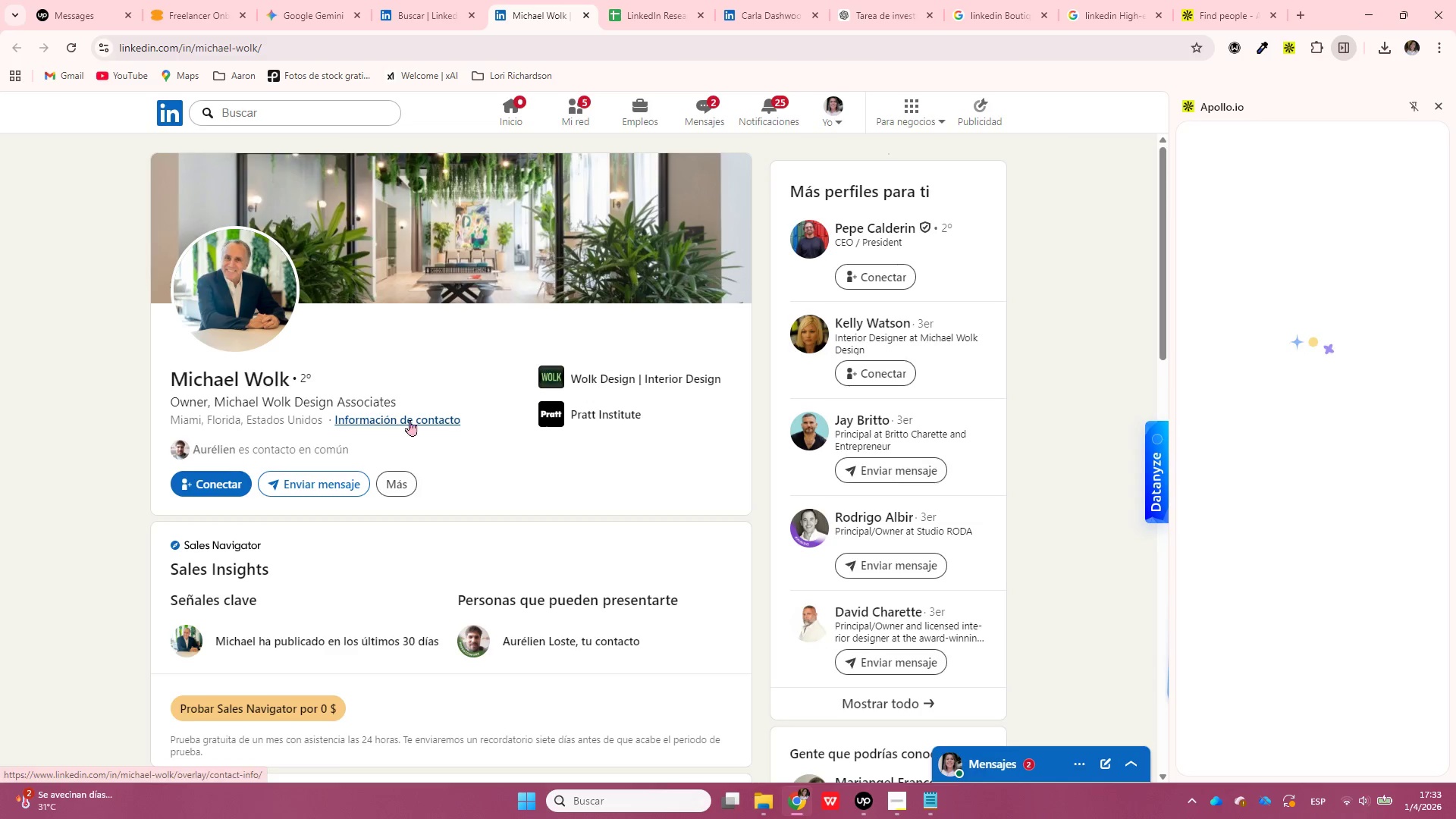 
scroll: coordinate [1047, 392], scroll_direction: up, amount: 3.0
 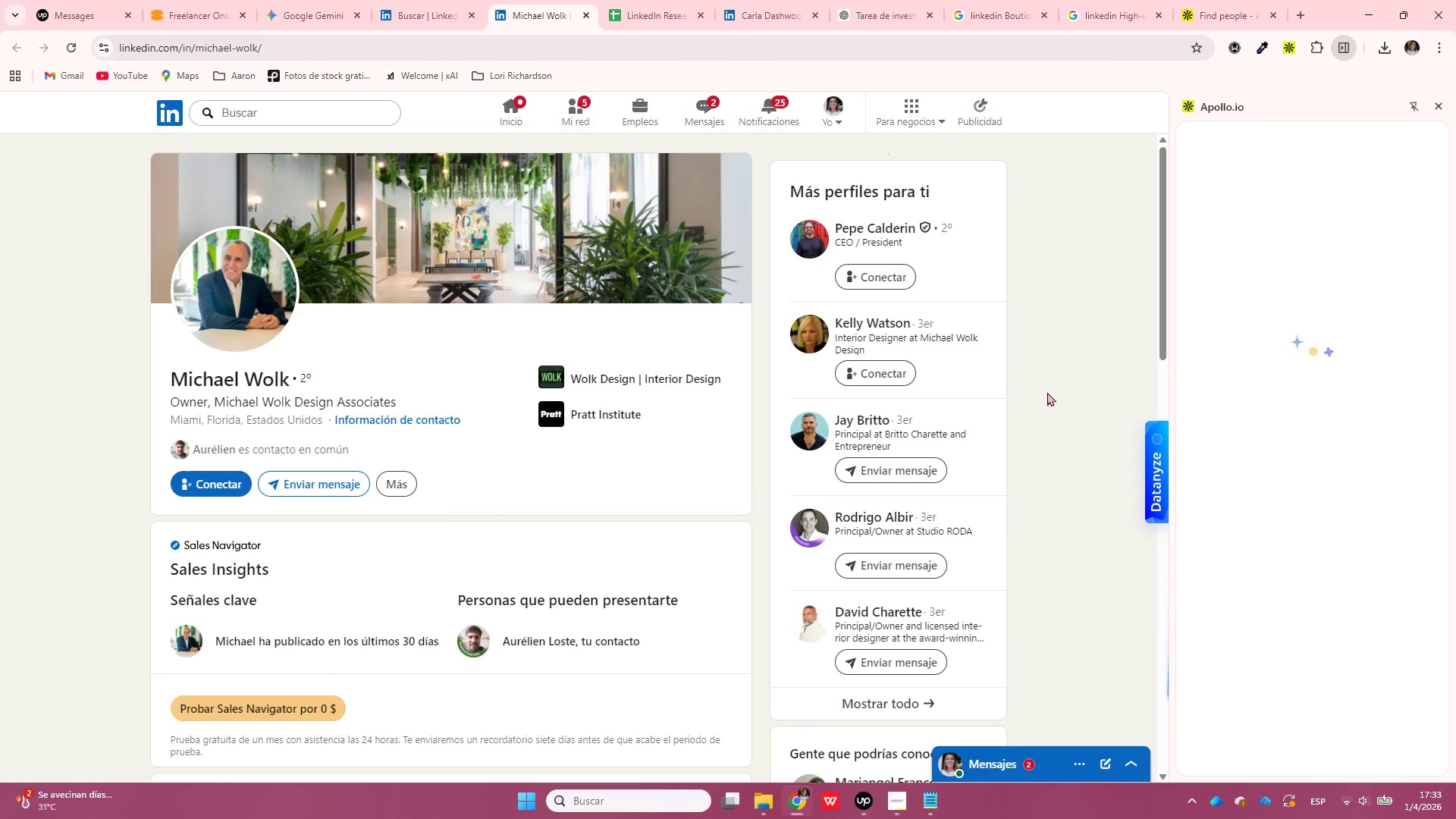 
left_click([444, 445])
 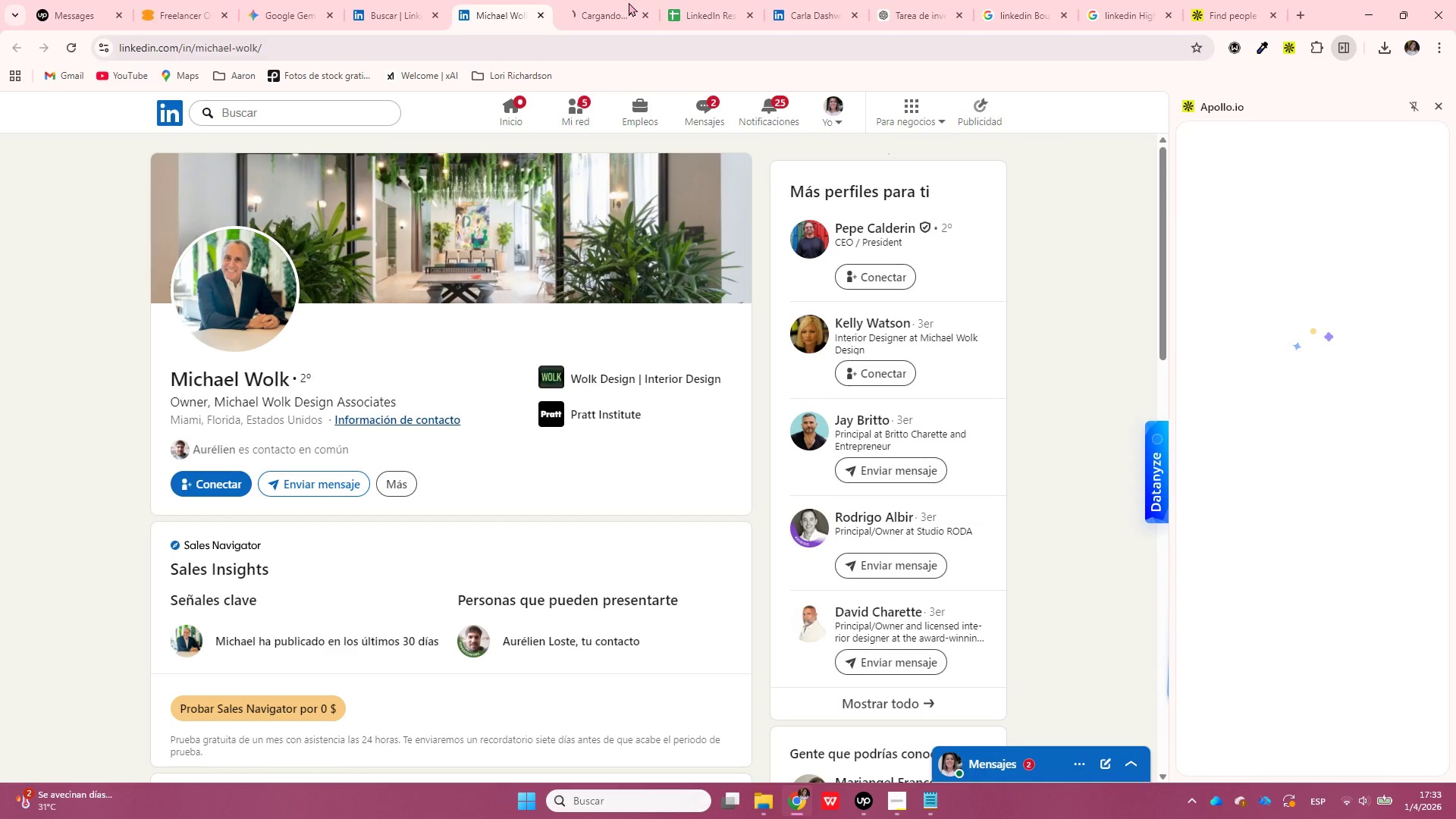 
left_click([613, 0])
 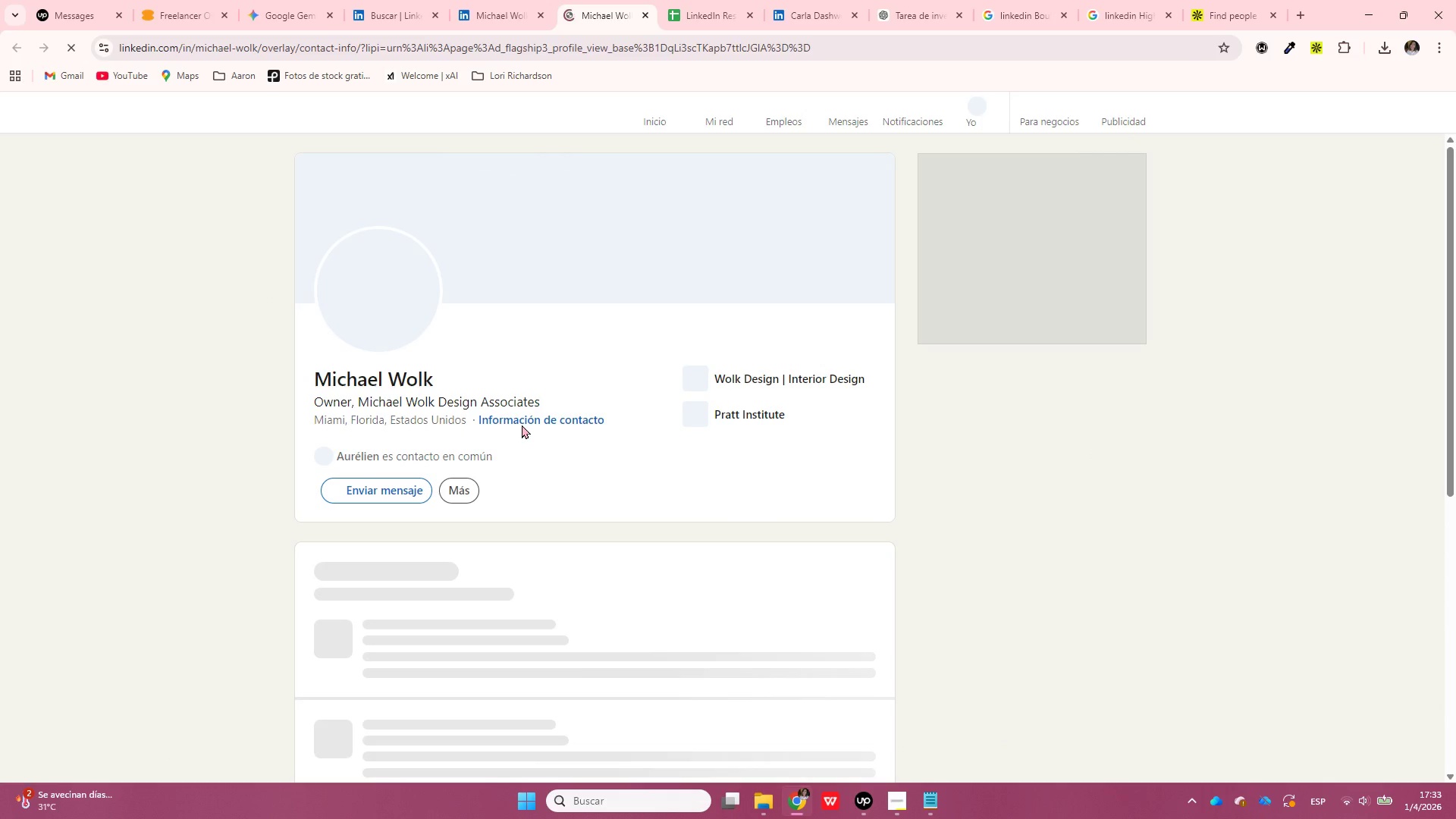 
wait(5.7)
 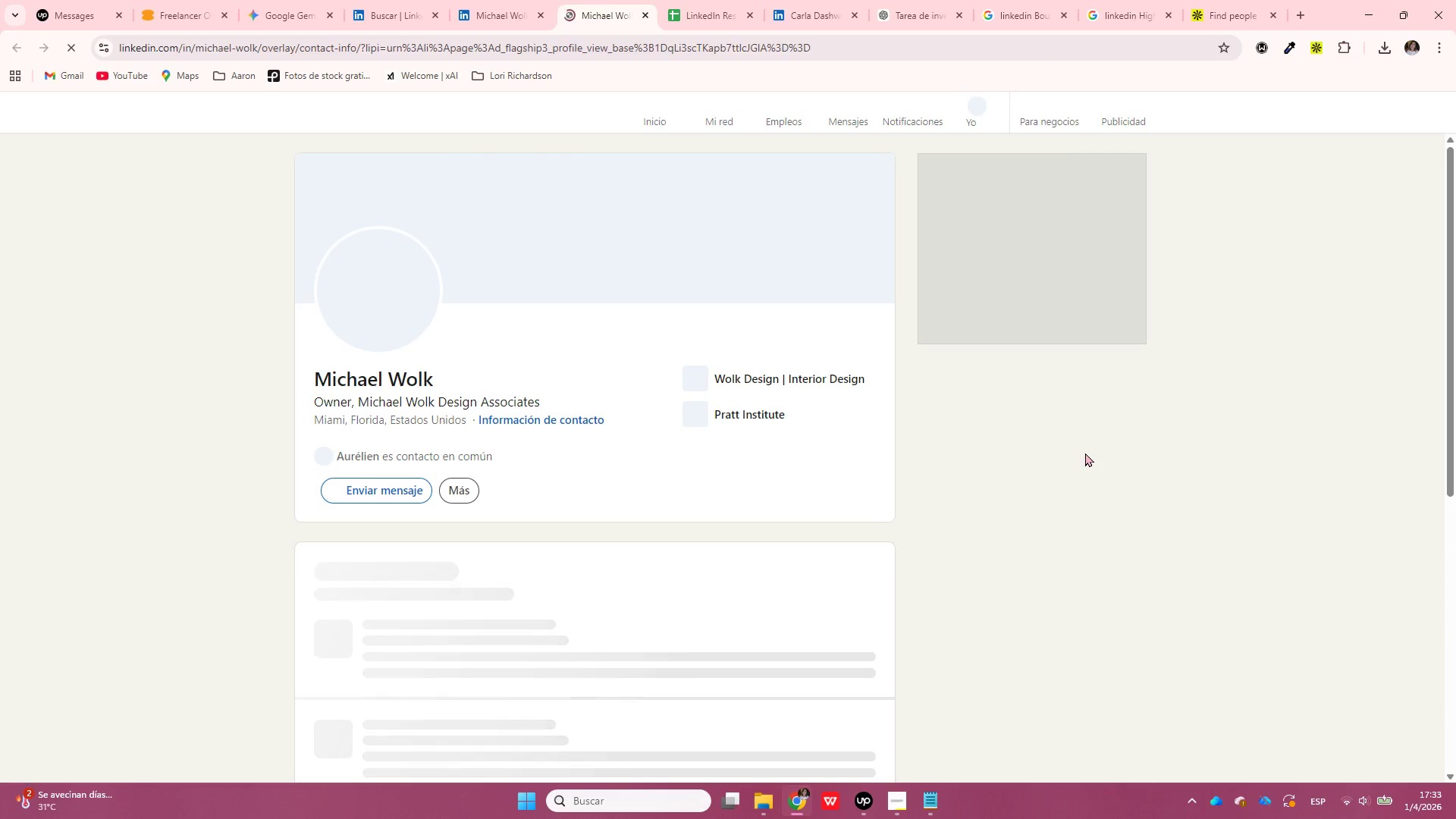 
left_click([645, 21])
 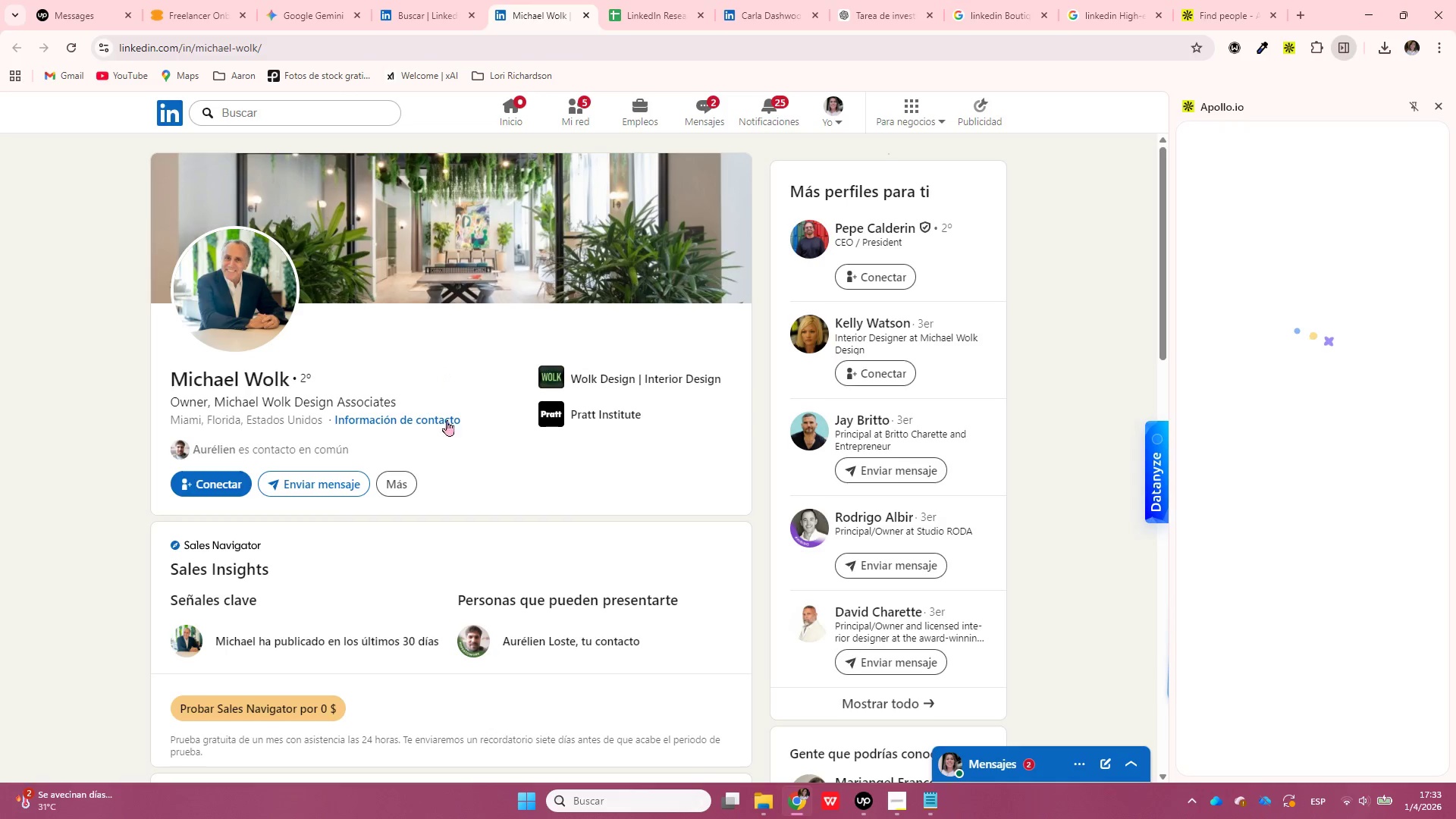 
left_click([384, 417])
 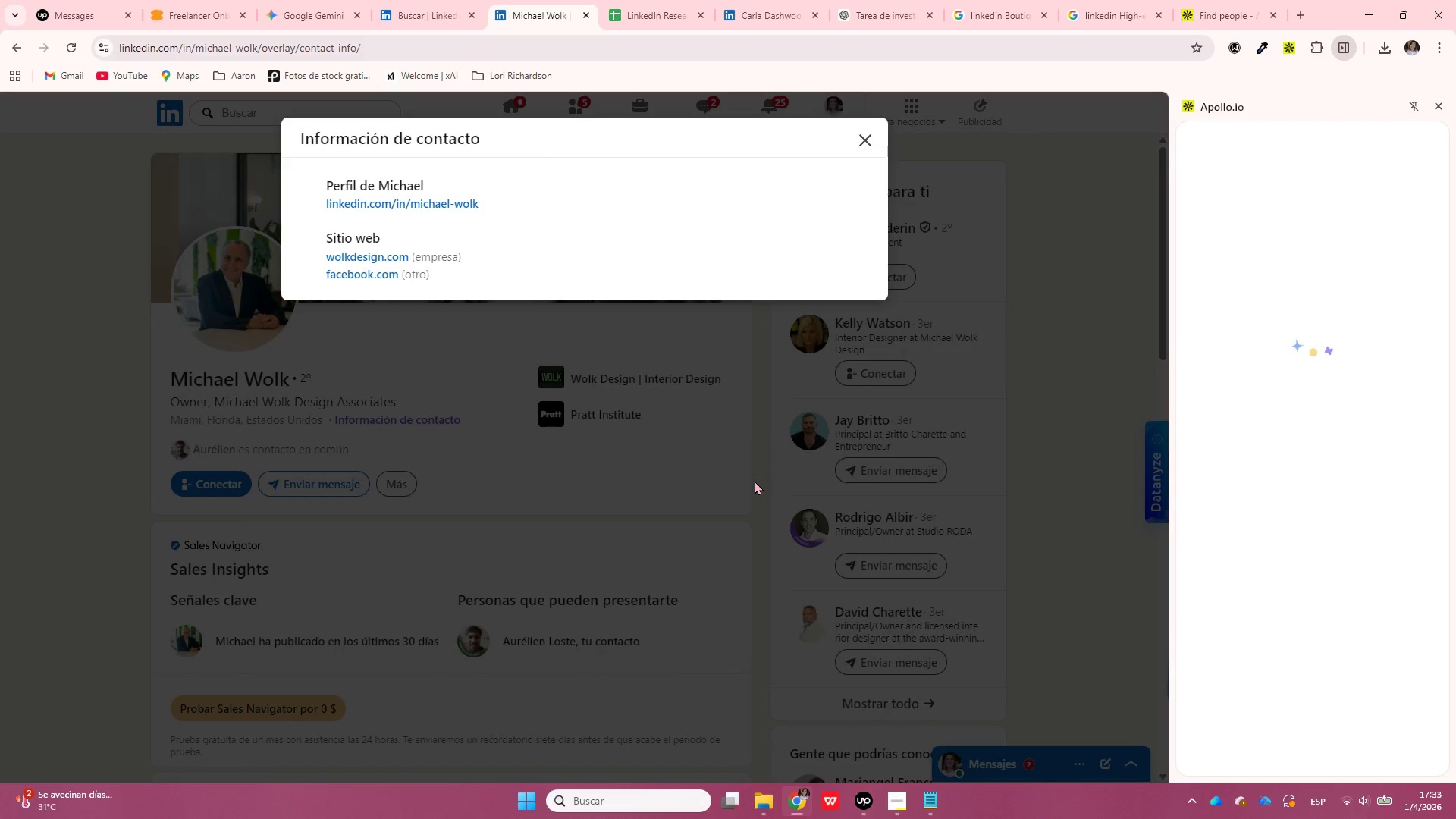 
wait(11.67)
 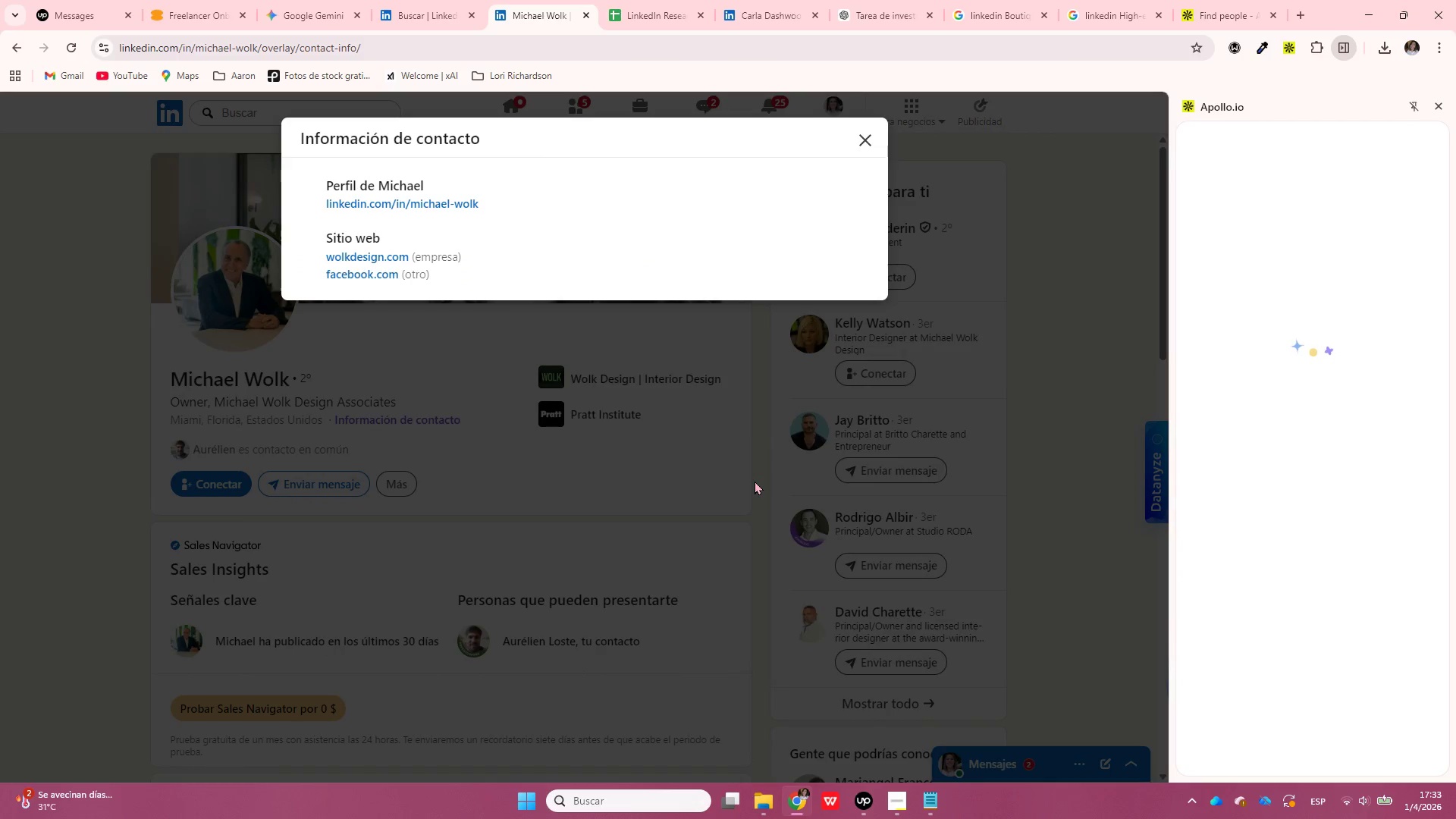 
right_click([392, 256])
 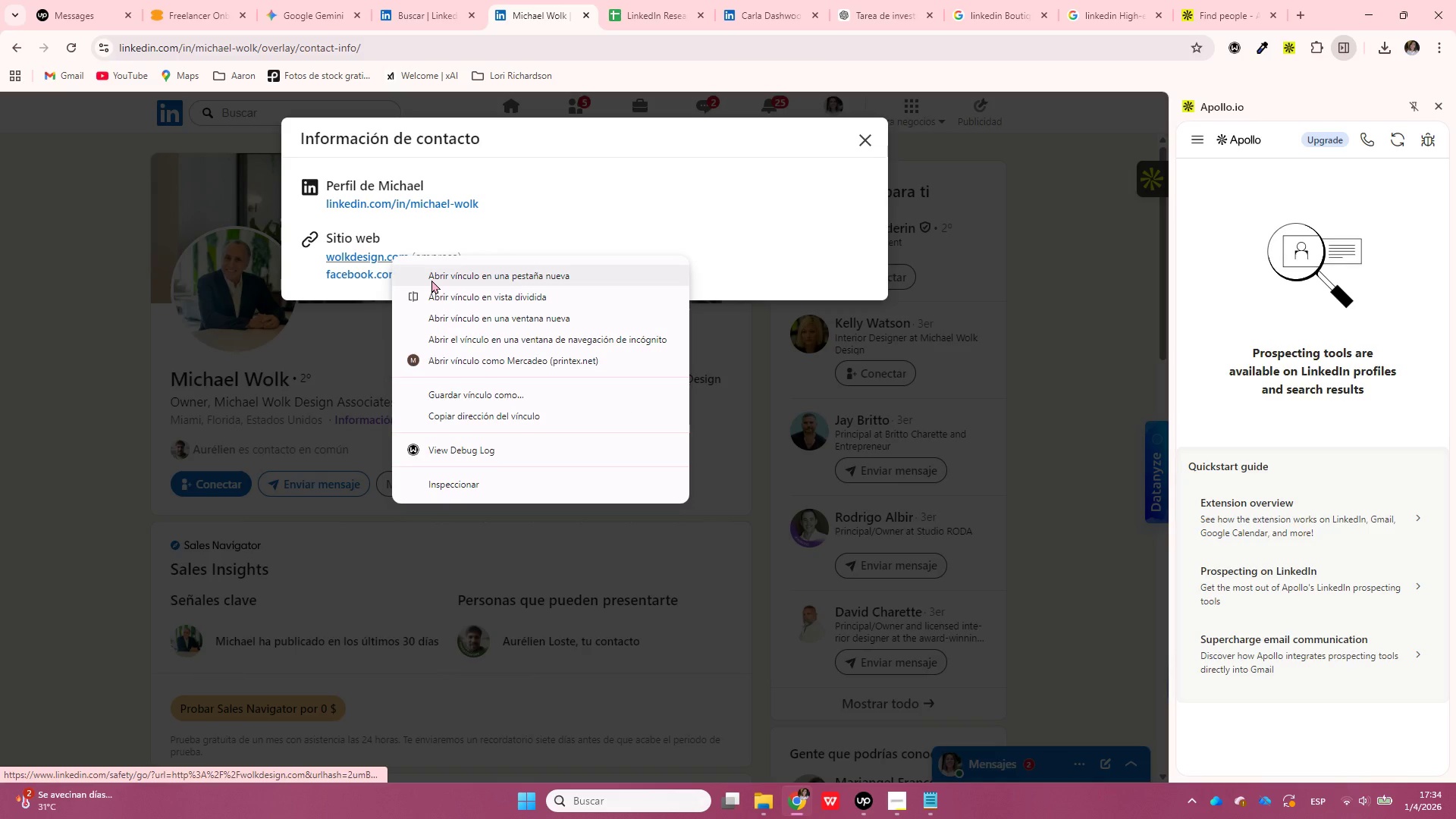 
left_click([431, 280])
 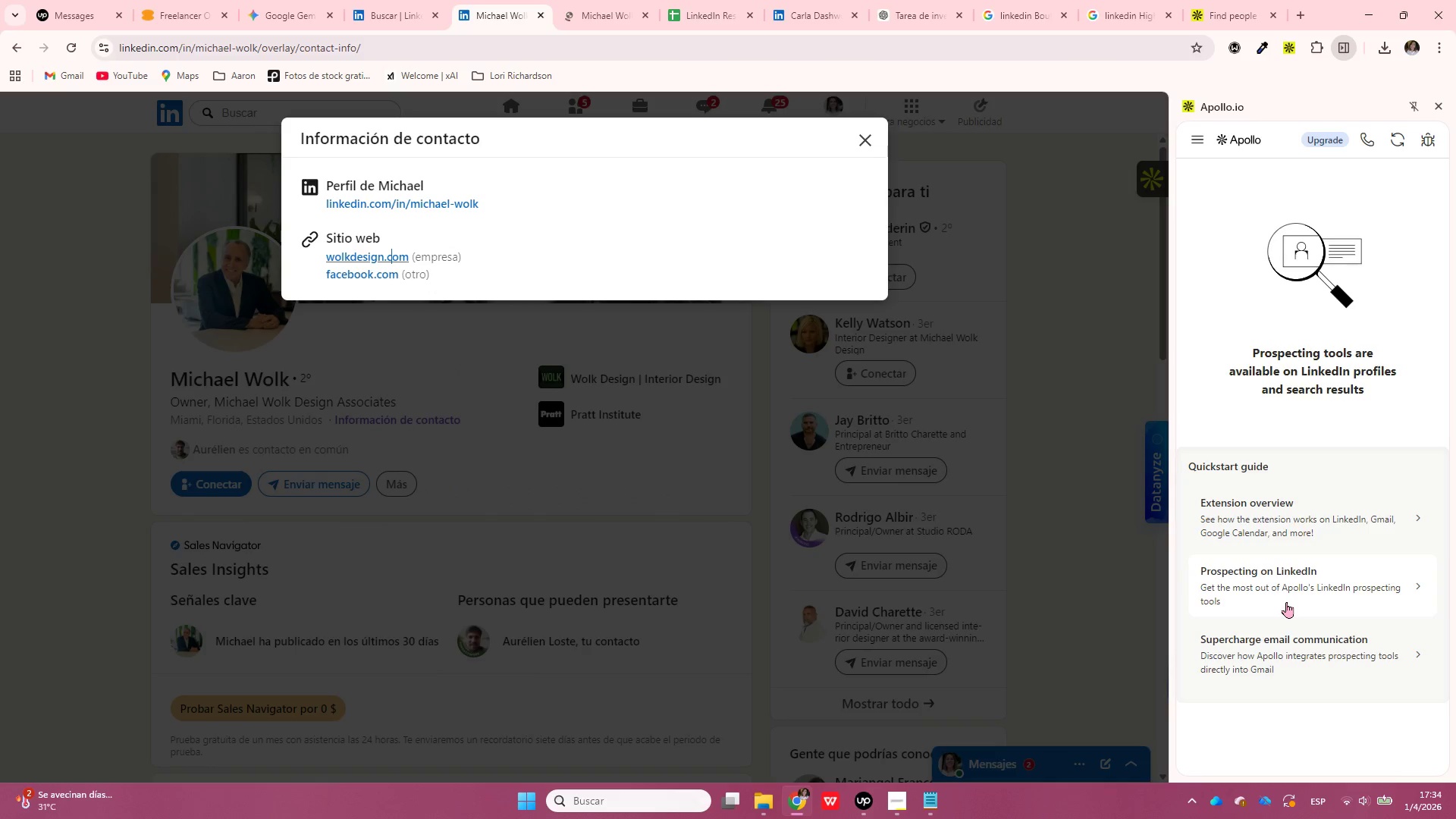 
wait(7.53)
 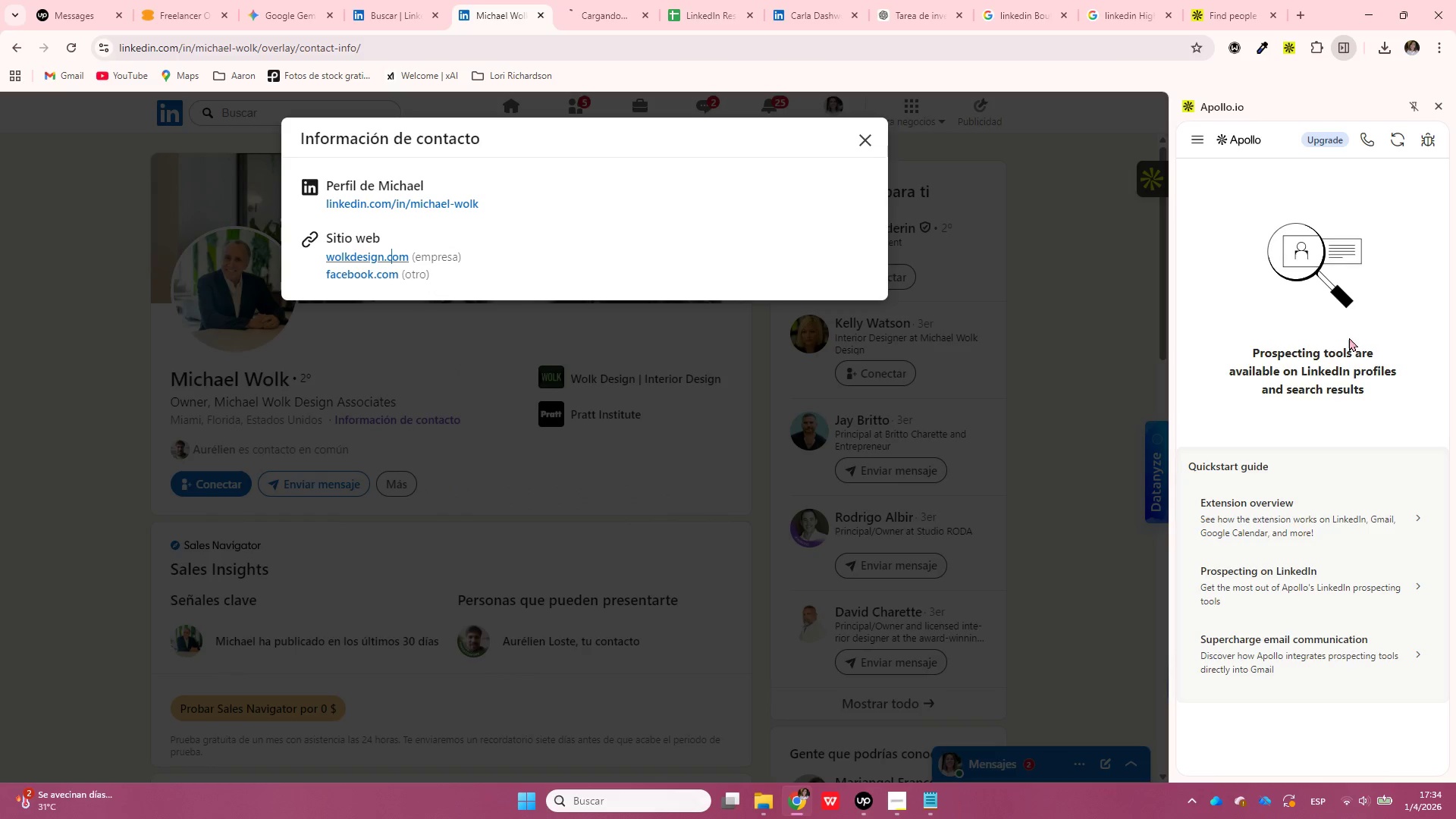 
left_click([626, 0])
 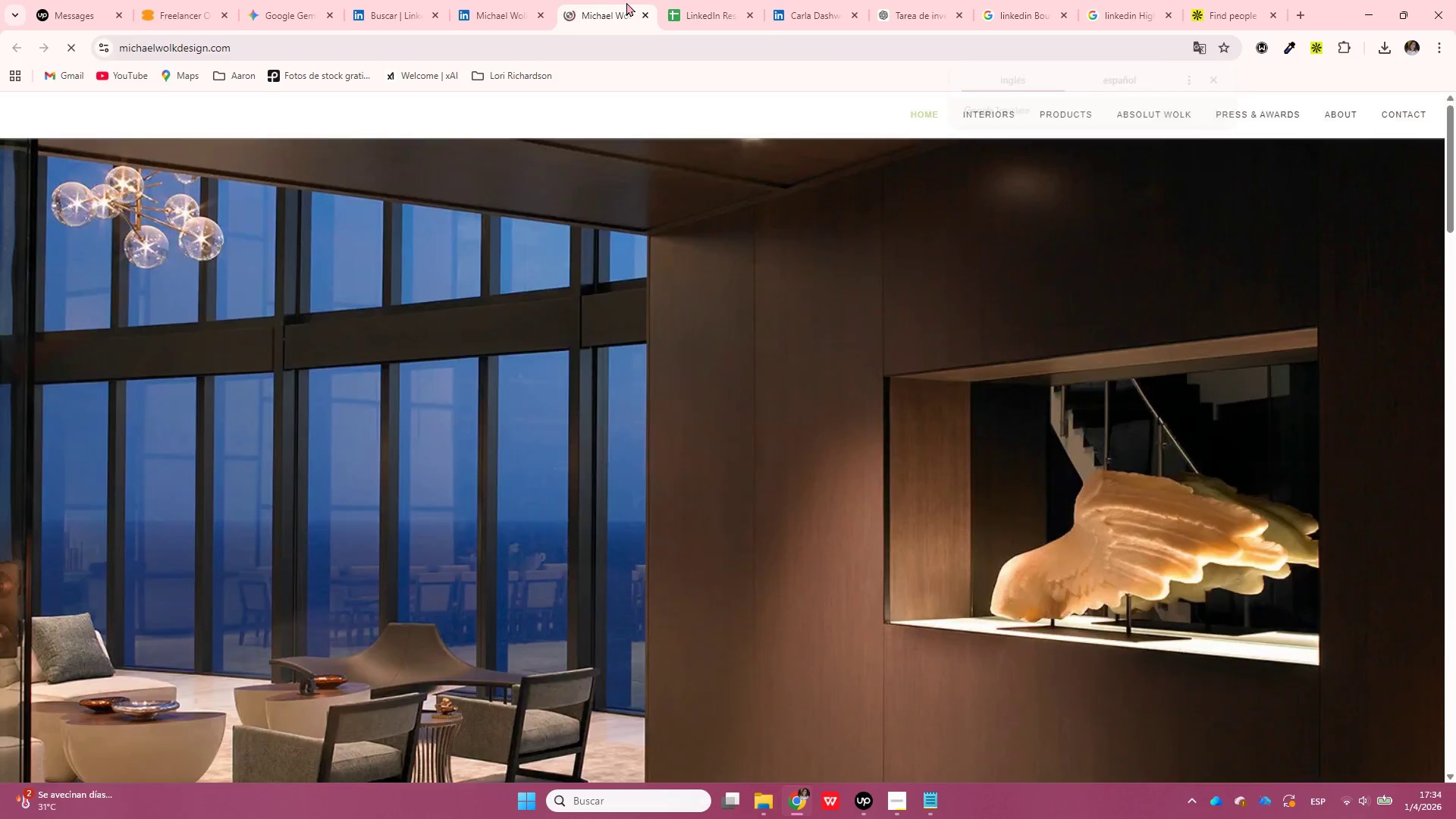 
scroll: coordinate [821, 350], scroll_direction: down, amount: 1.0
 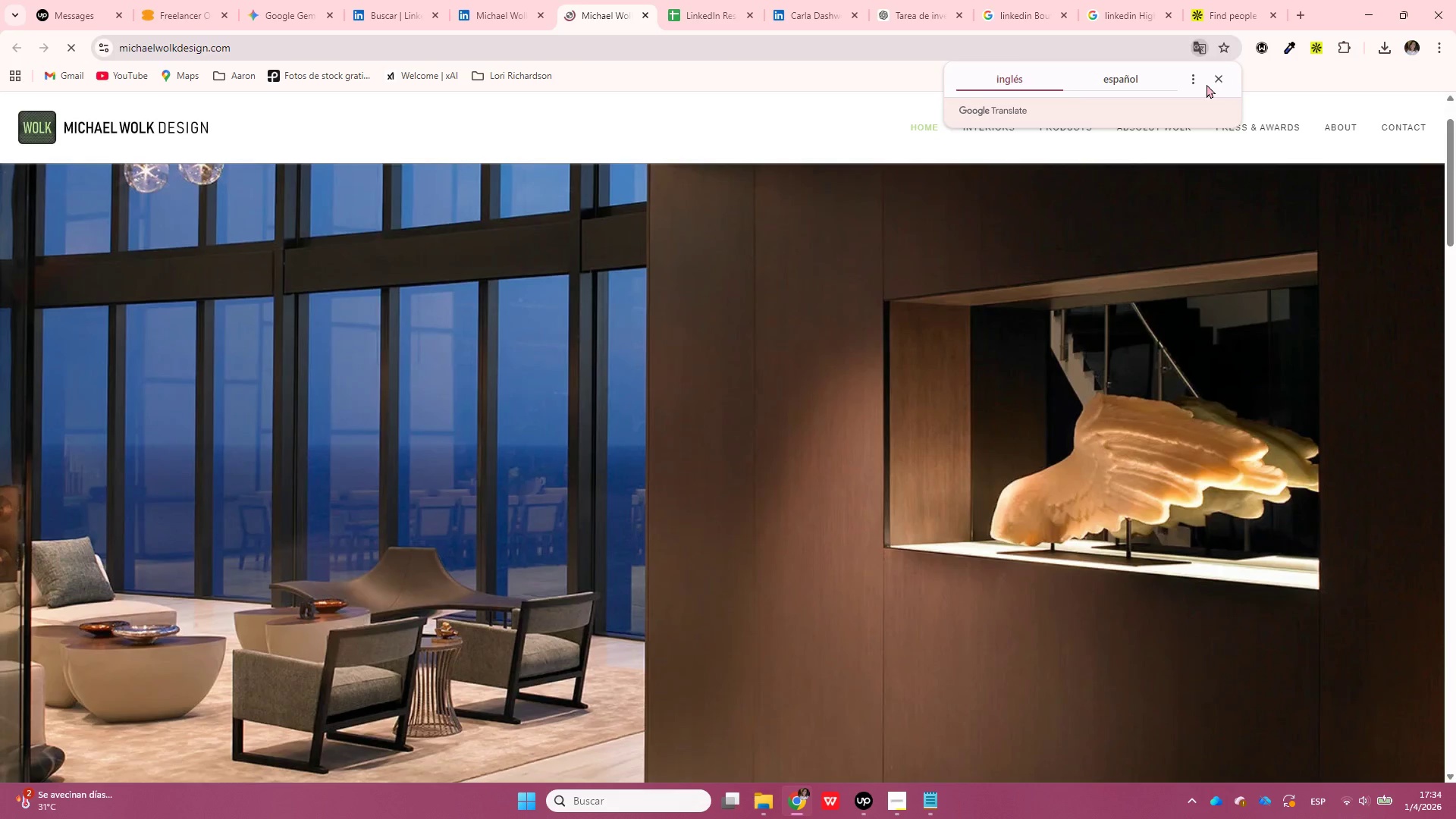 
left_click([1214, 78])
 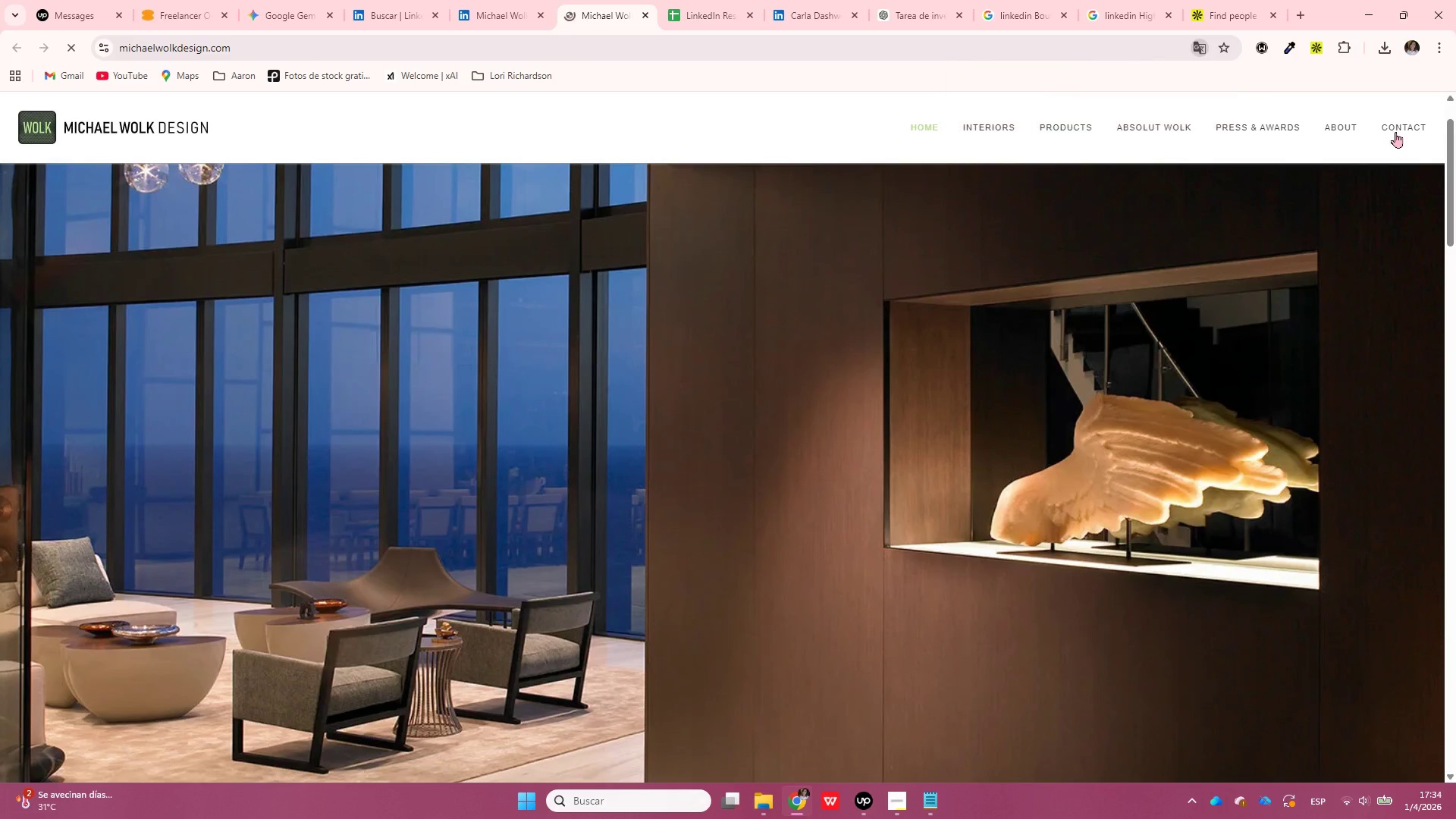 
left_click([1395, 132])
 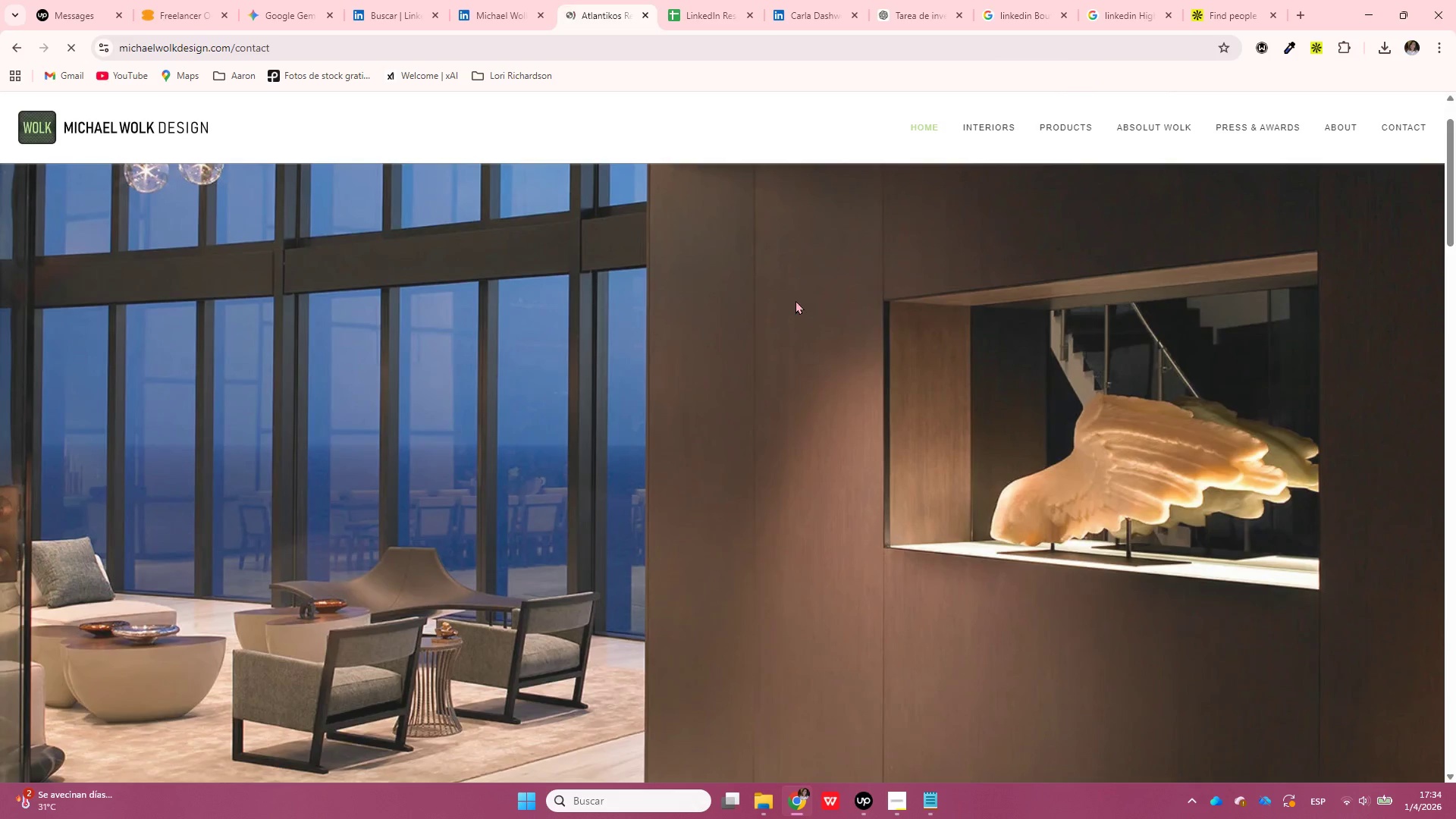 
scroll: coordinate [799, 322], scroll_direction: down, amount: 9.0
 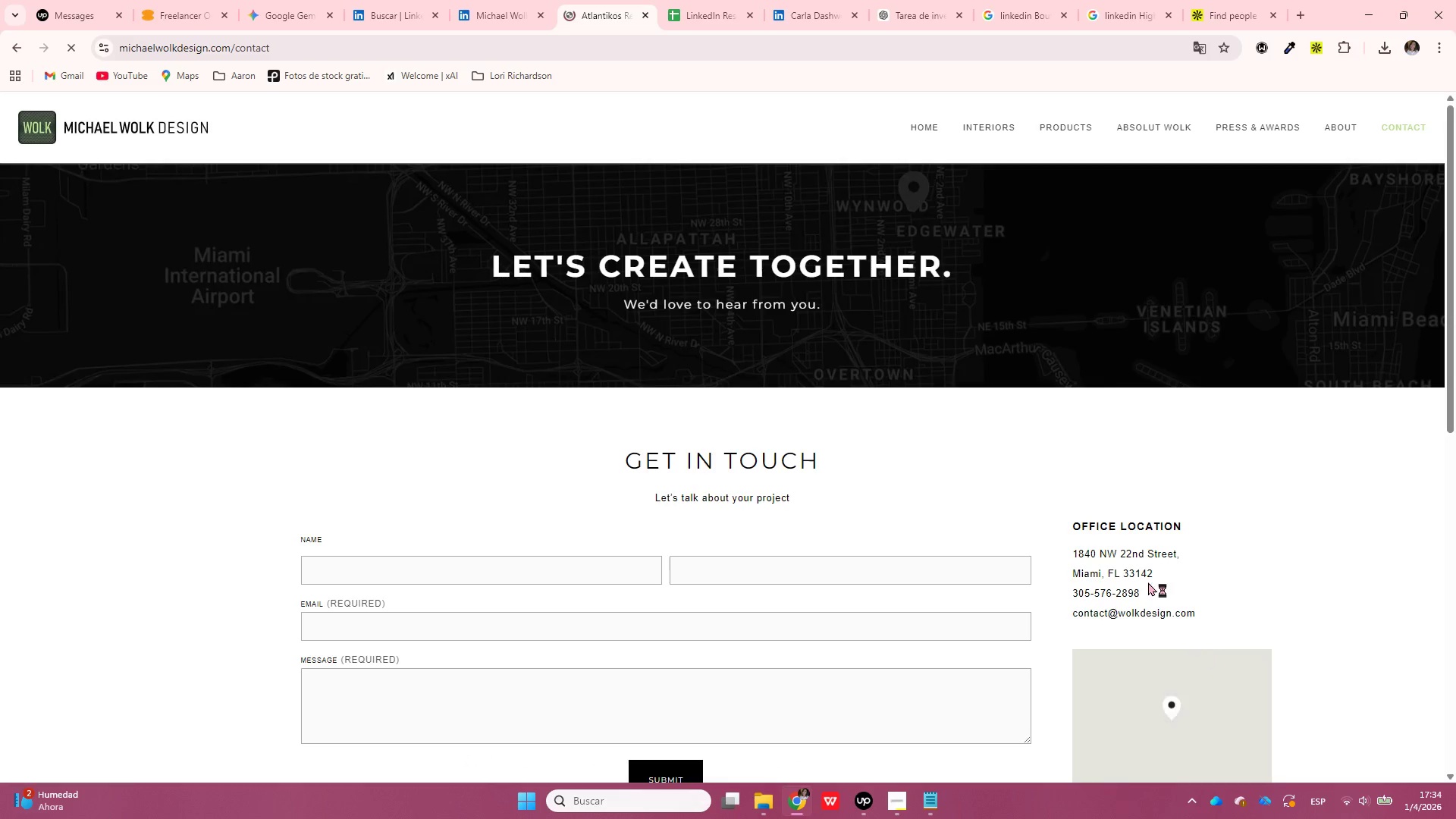 
left_click([647, 17])
 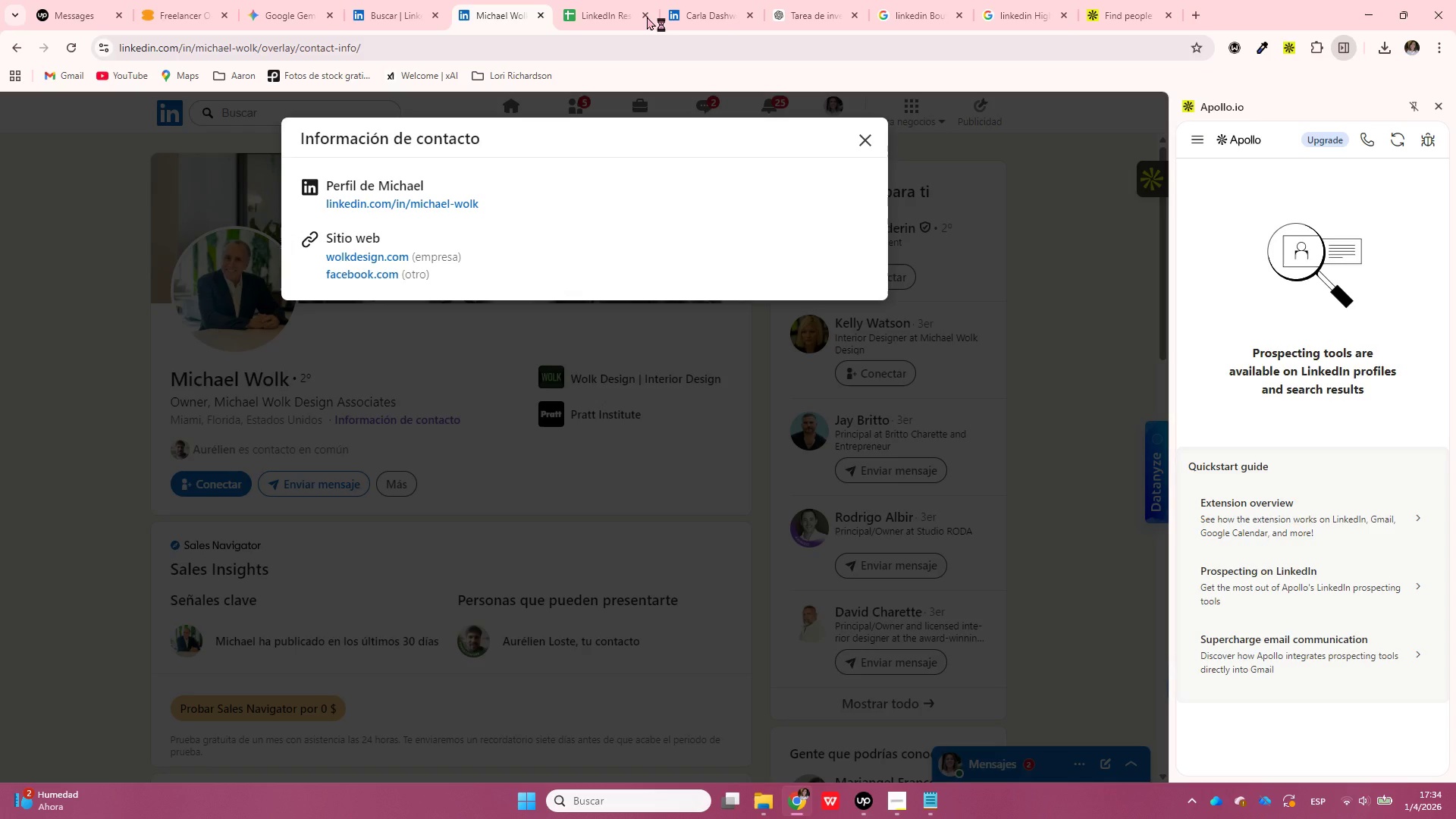 
left_click([711, 2])
 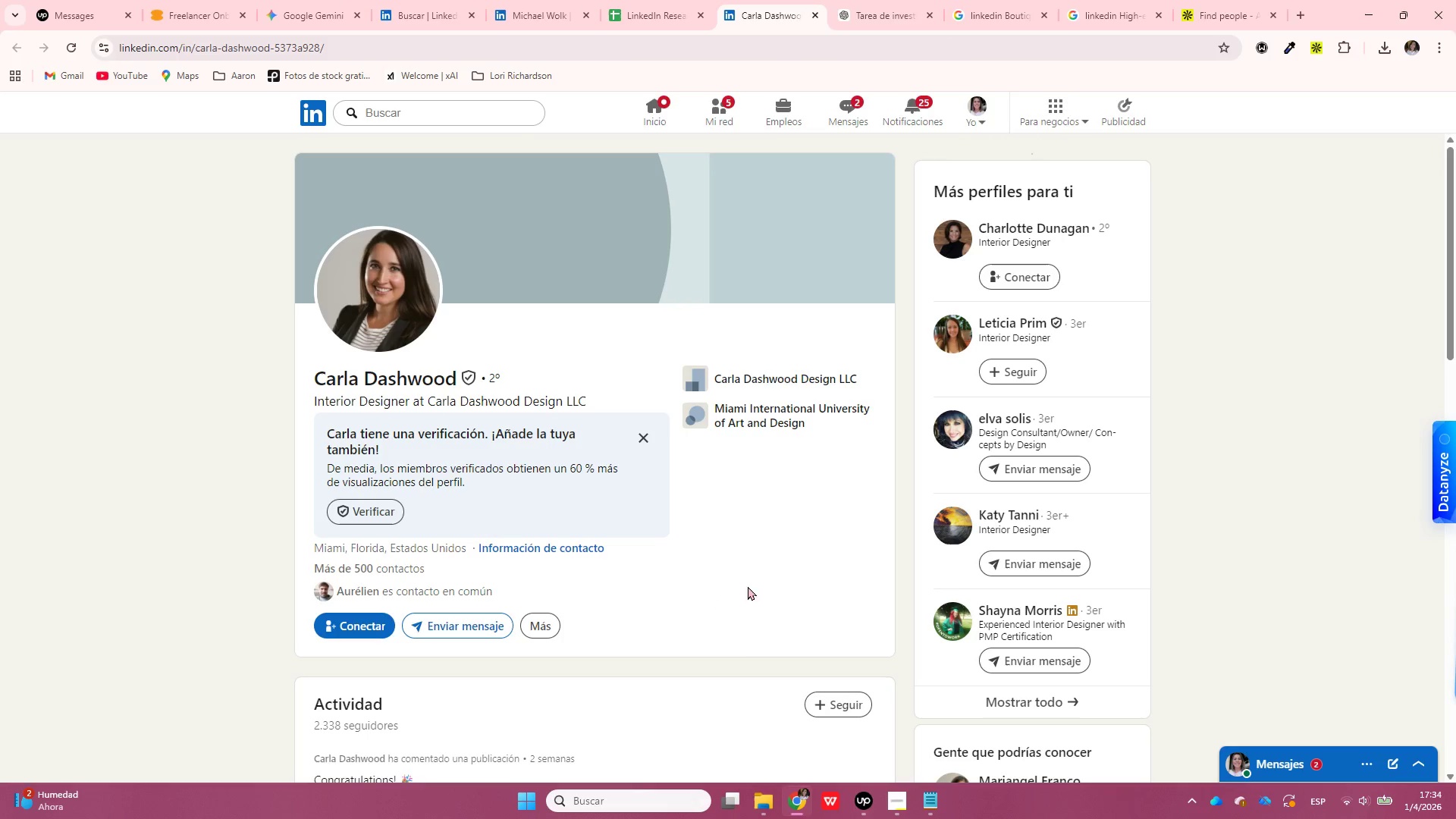 
wait(5.89)
 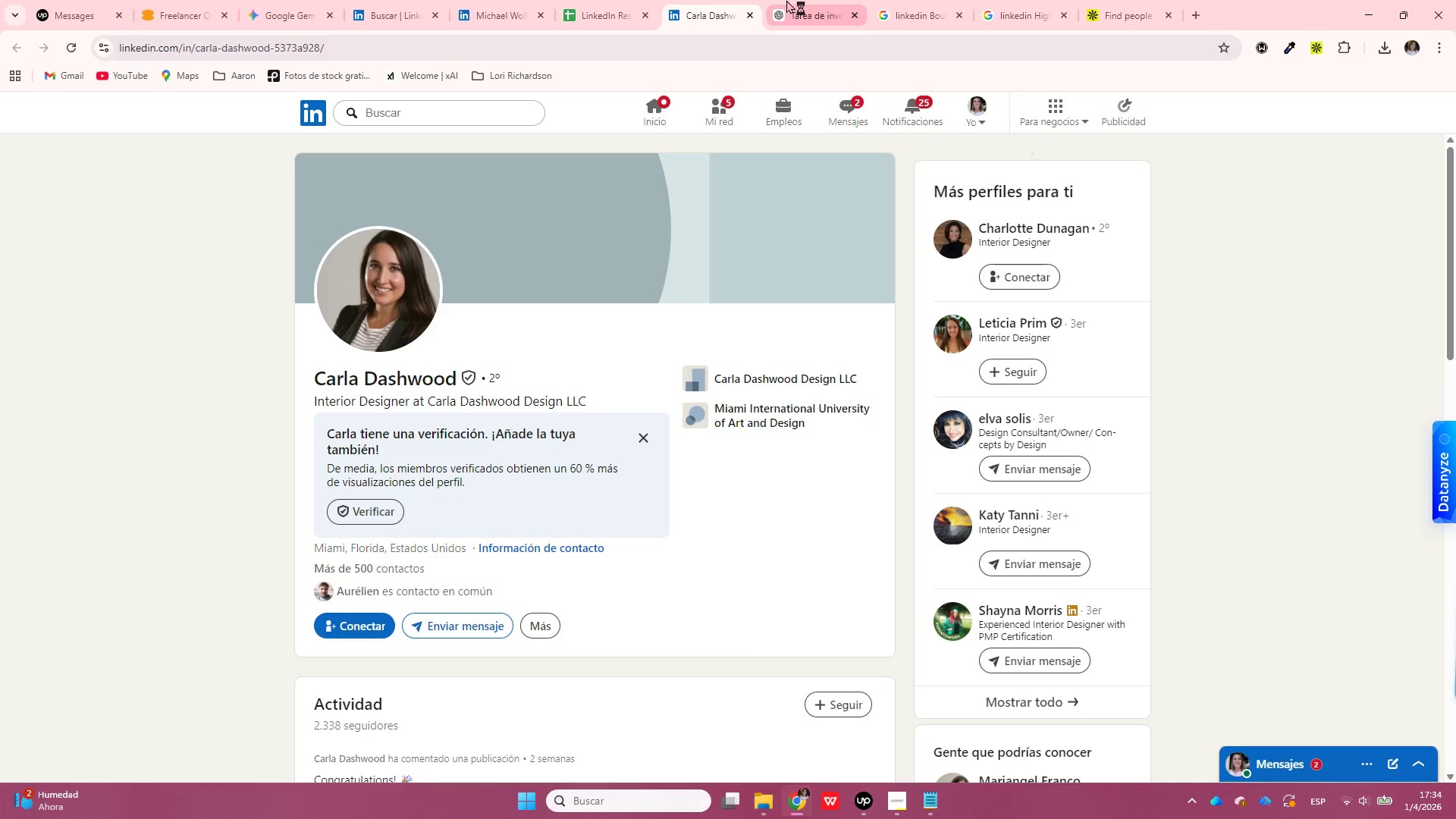 
left_click([645, 0])
 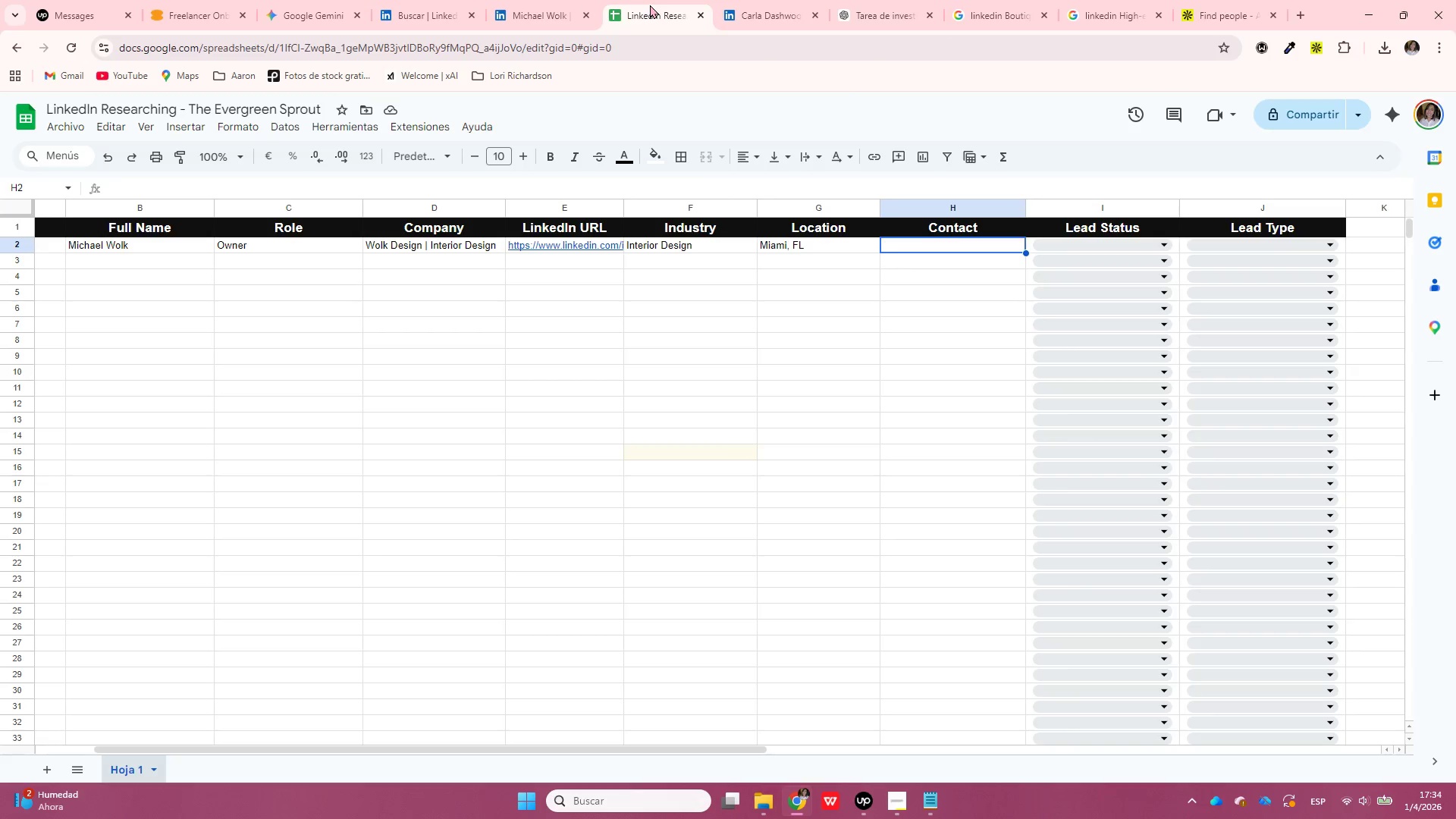 
left_click_drag(start_coordinate=[650, 5], to_coordinate=[727, 0])
 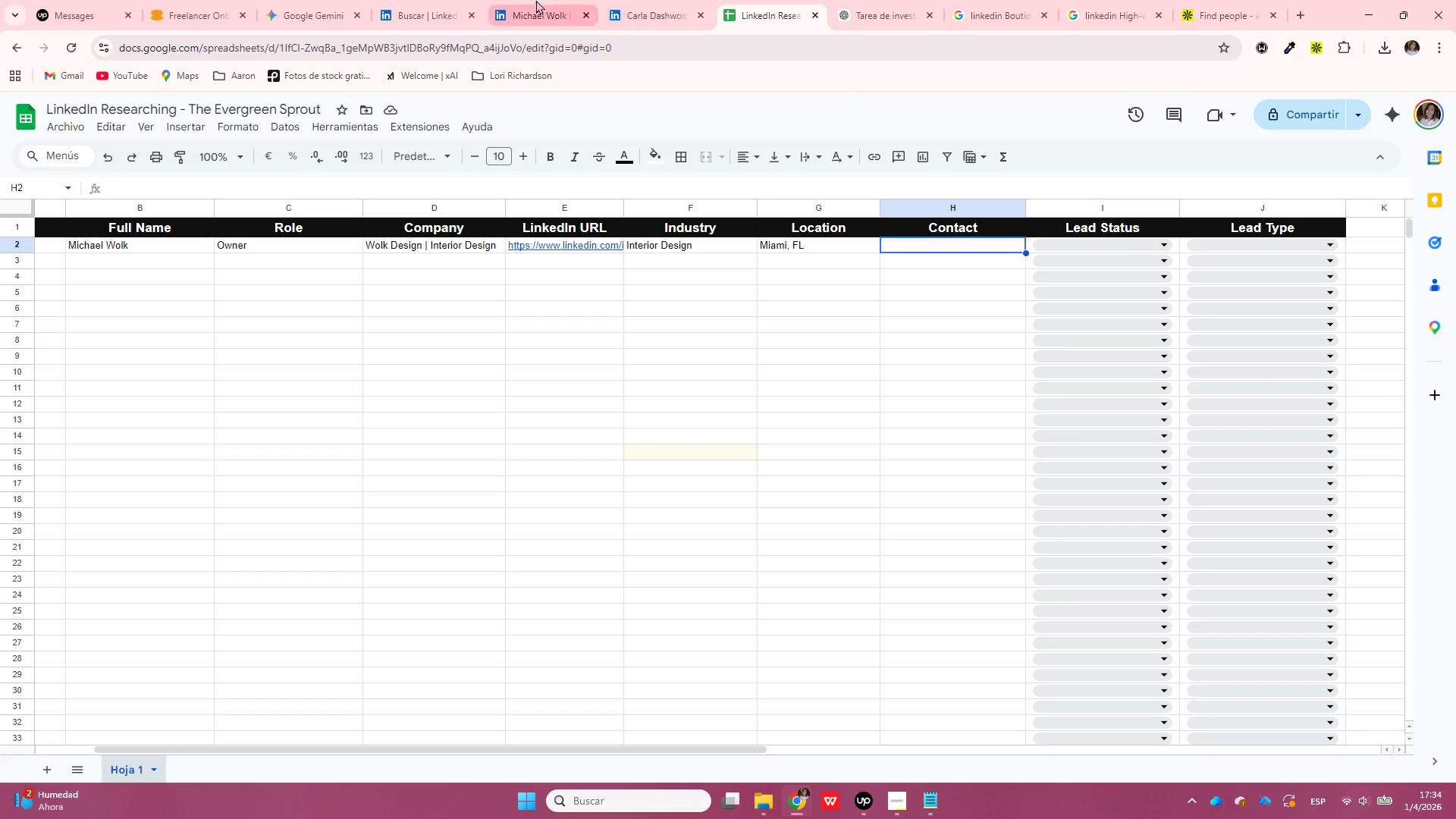 
left_click([536, 0])
 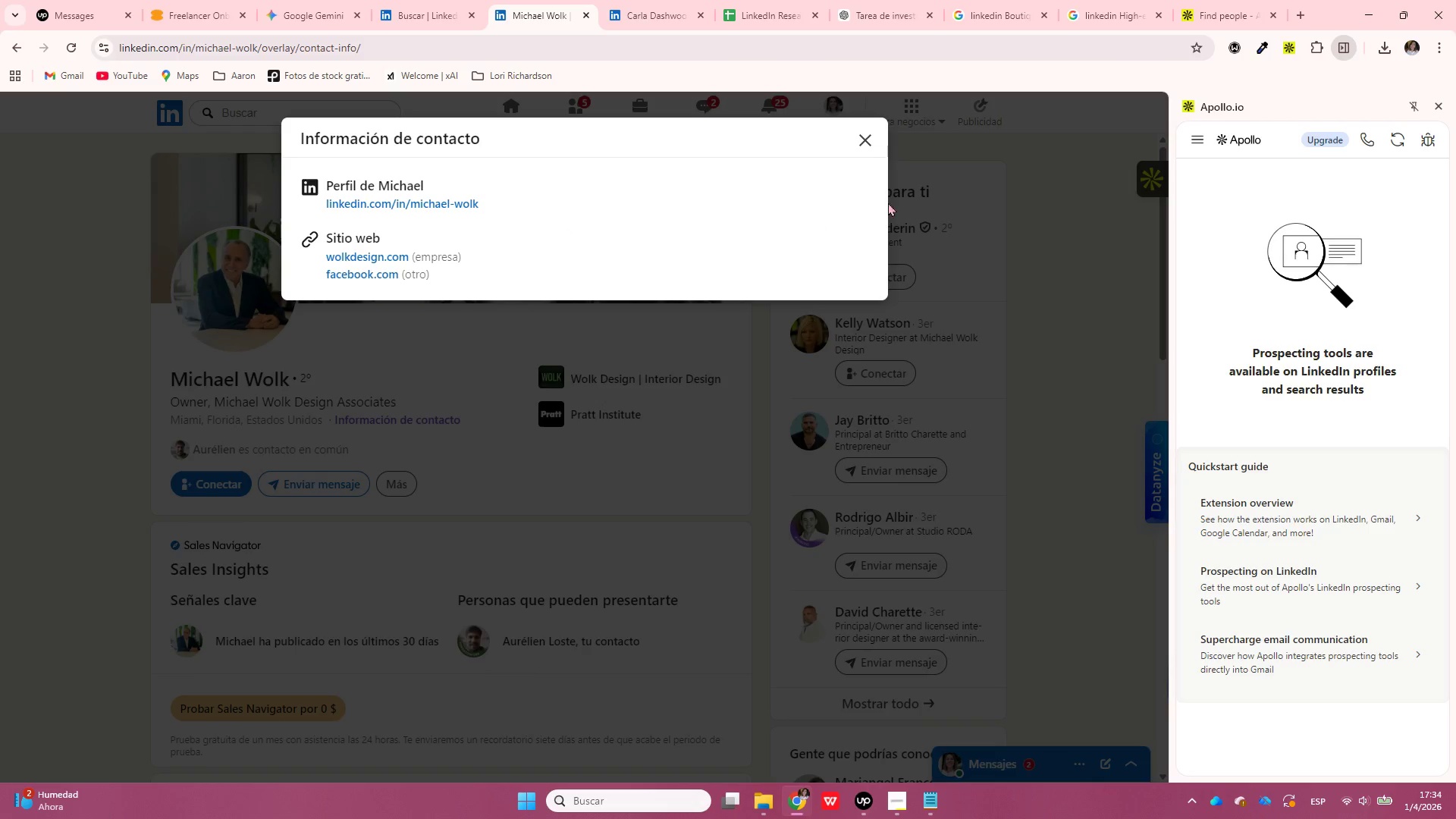 
left_click([871, 146])
 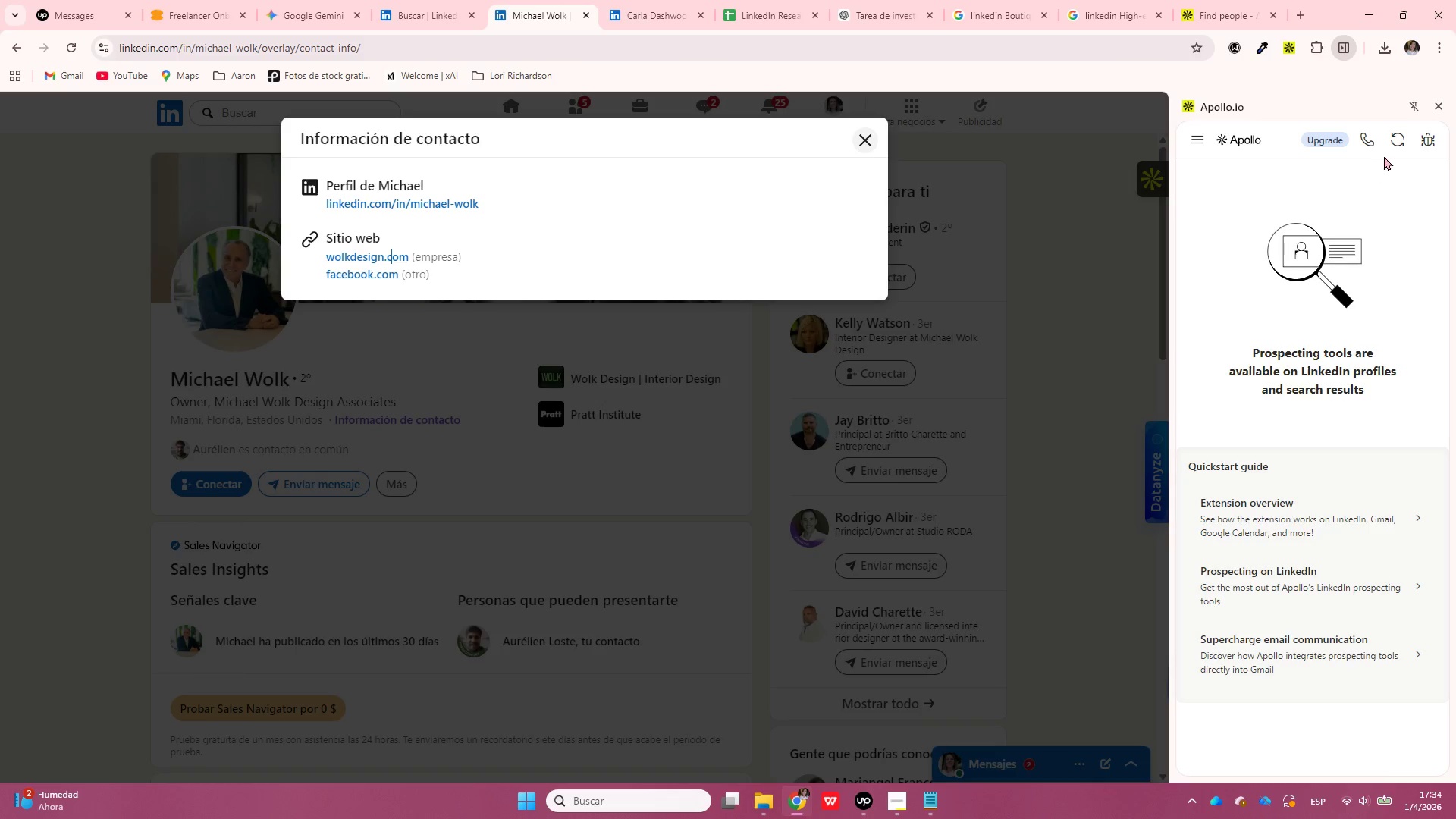 
left_click([1392, 136])
 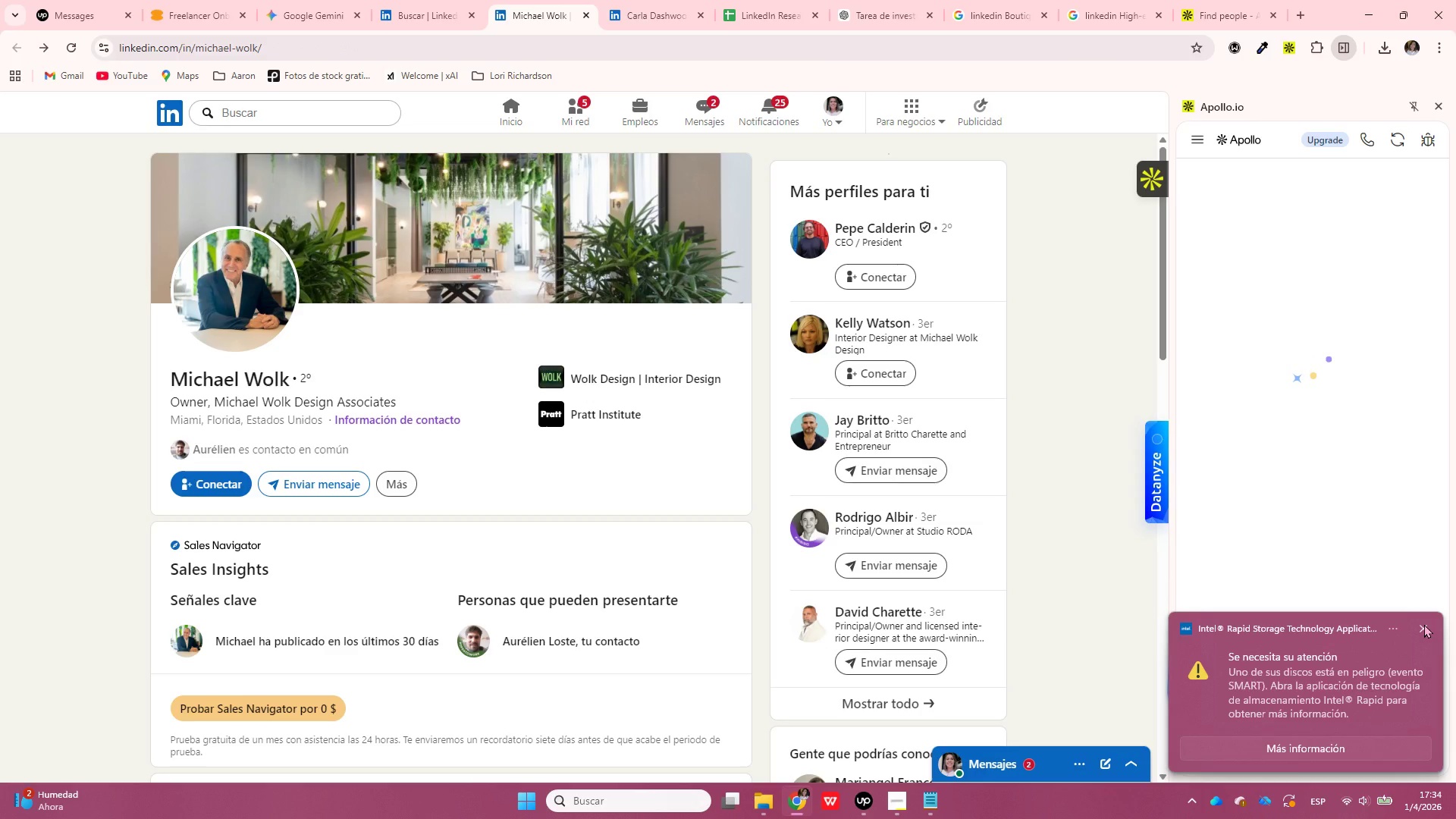 
mouse_move([1315, 491])
 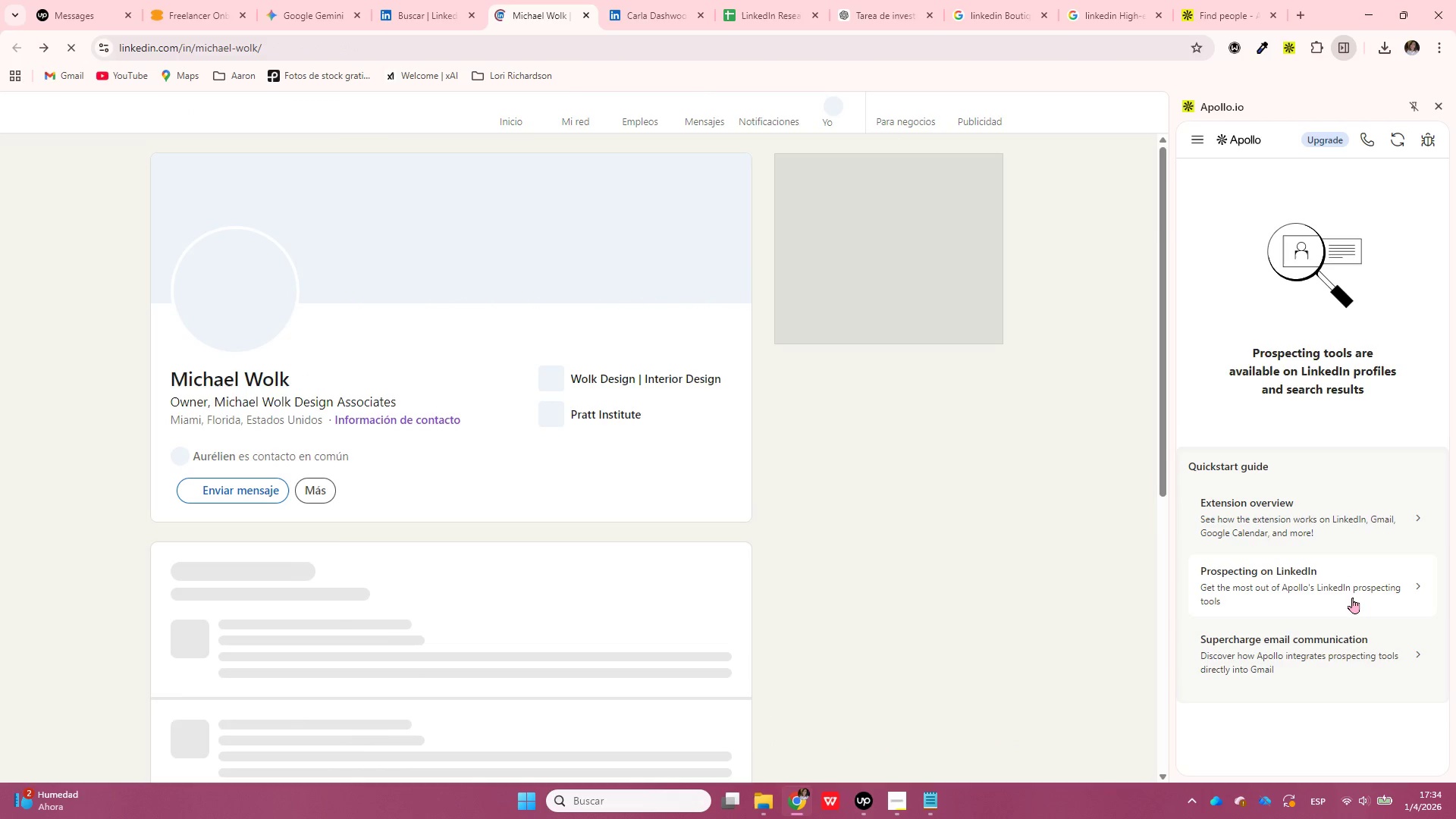 
left_click([1352, 598])
 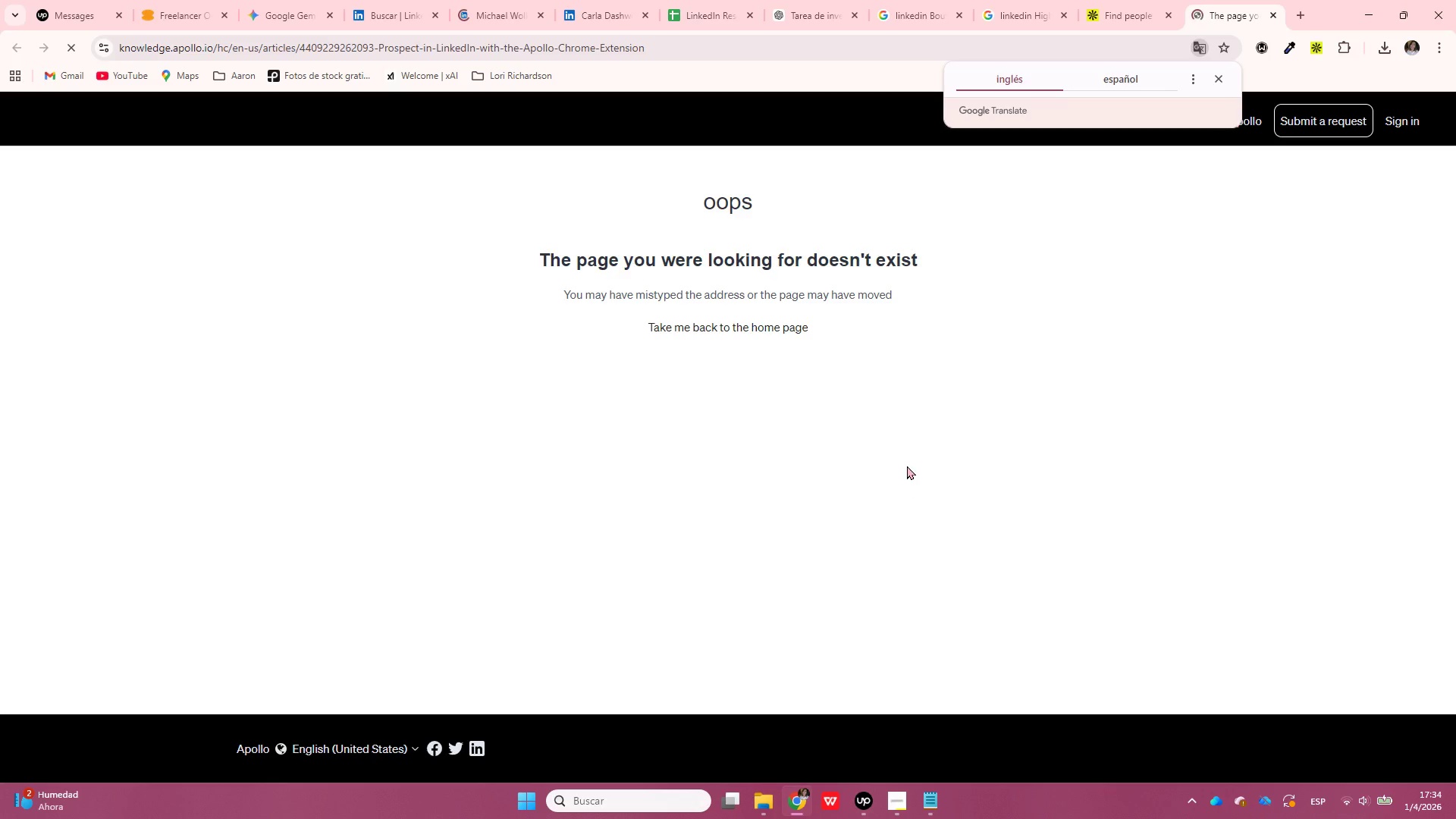 
left_click([504, 12])
 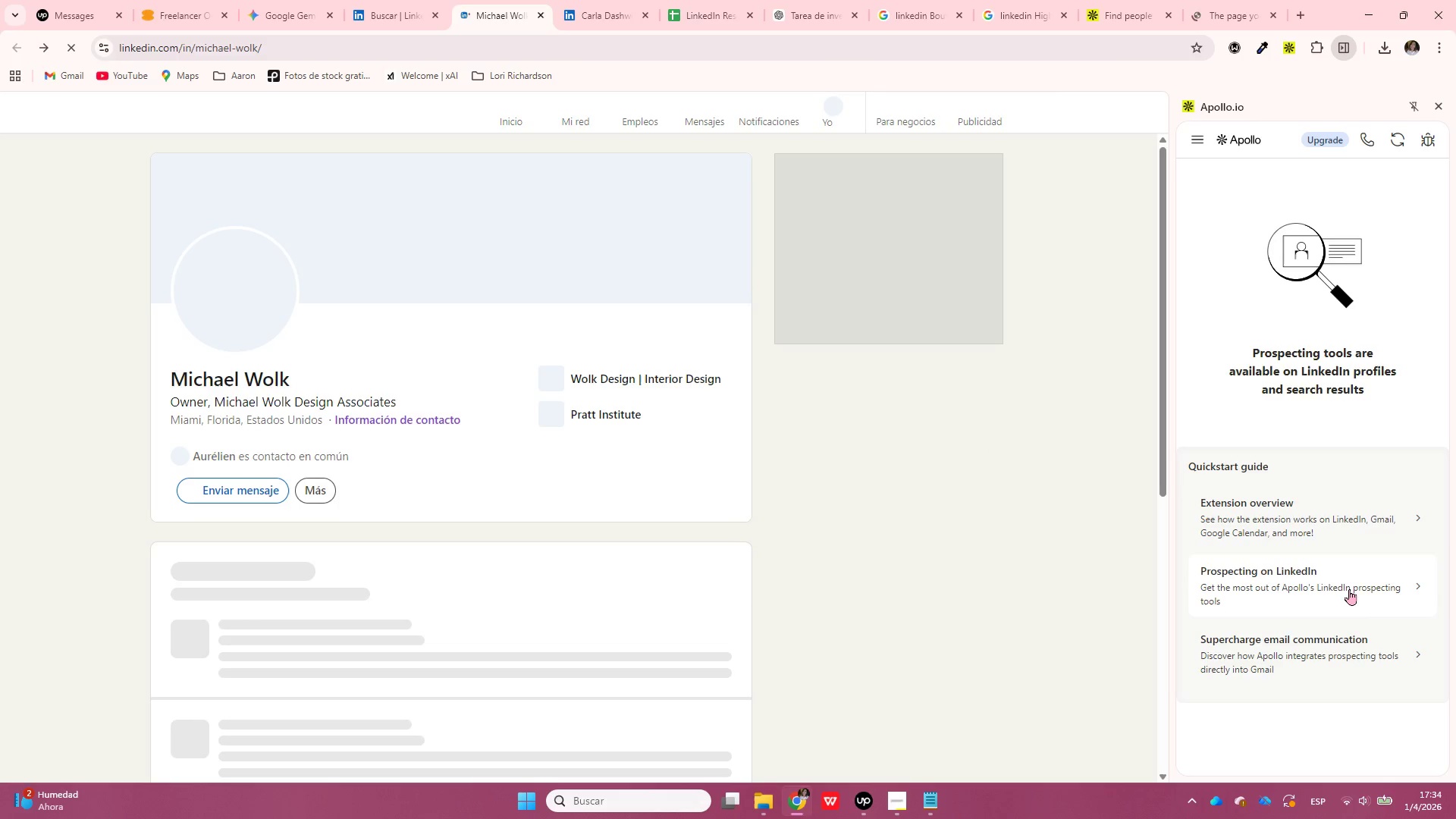 
wait(12.75)
 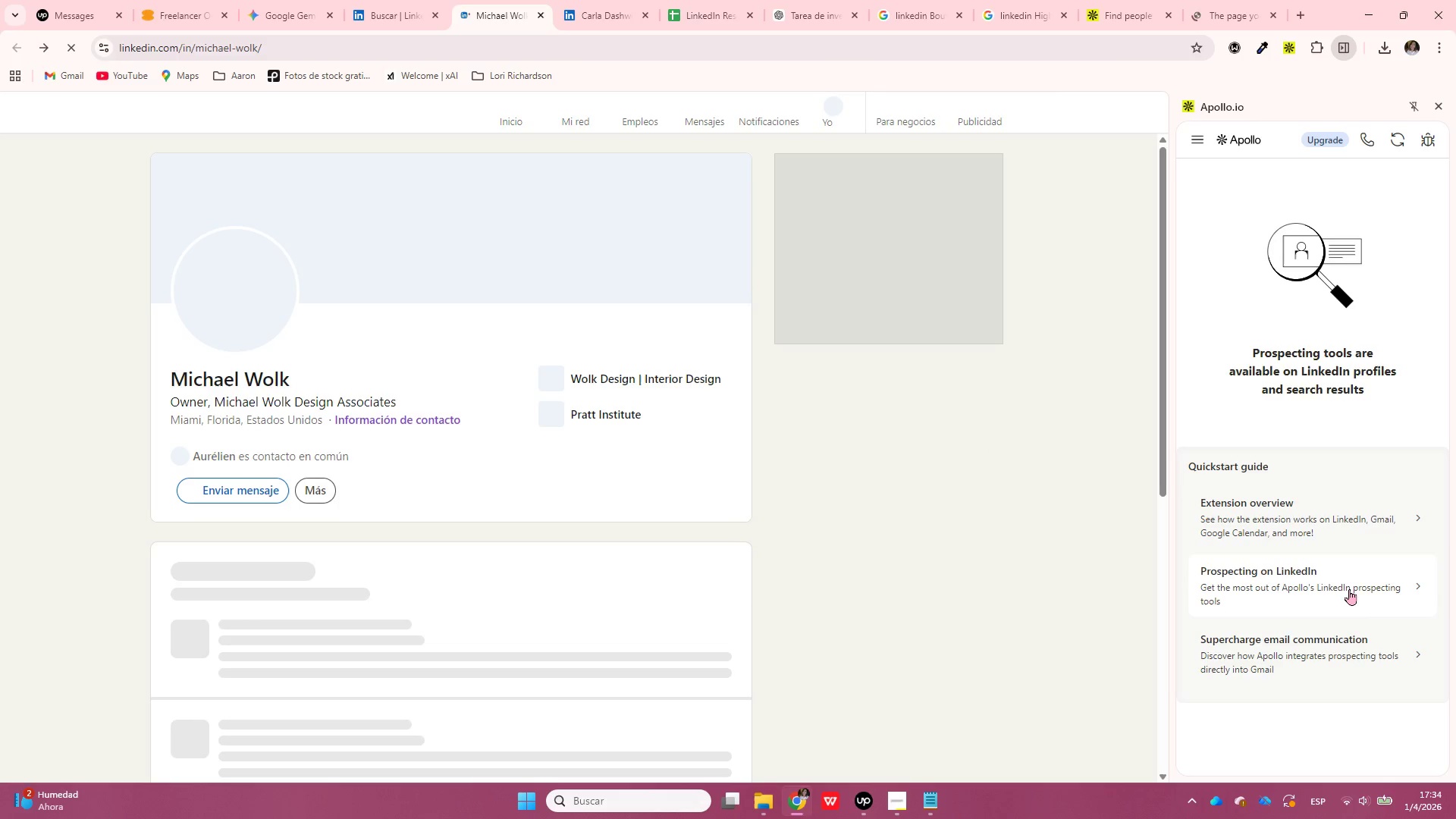 
left_click([1397, 144])
 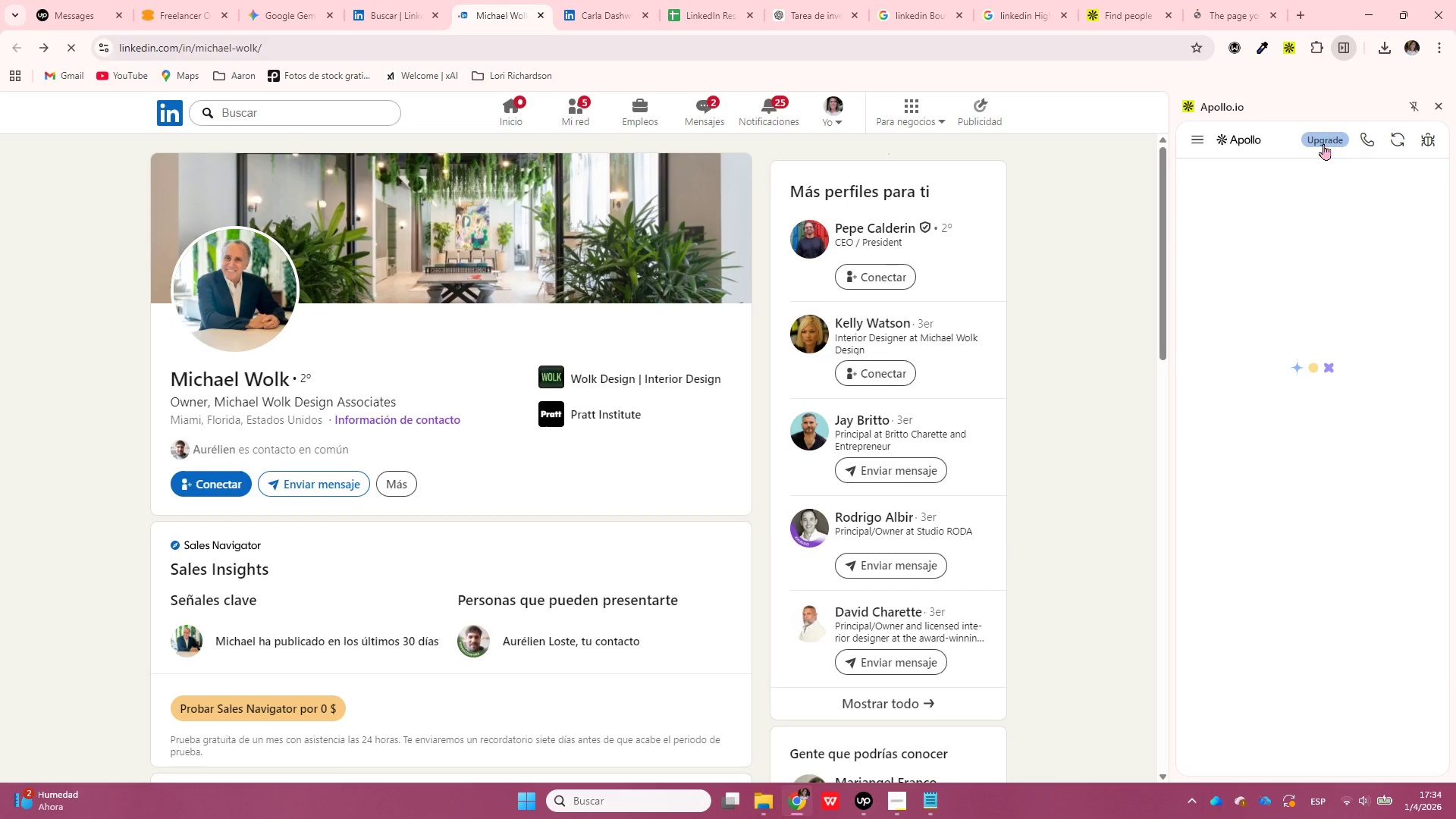 
left_click([1199, 136])
 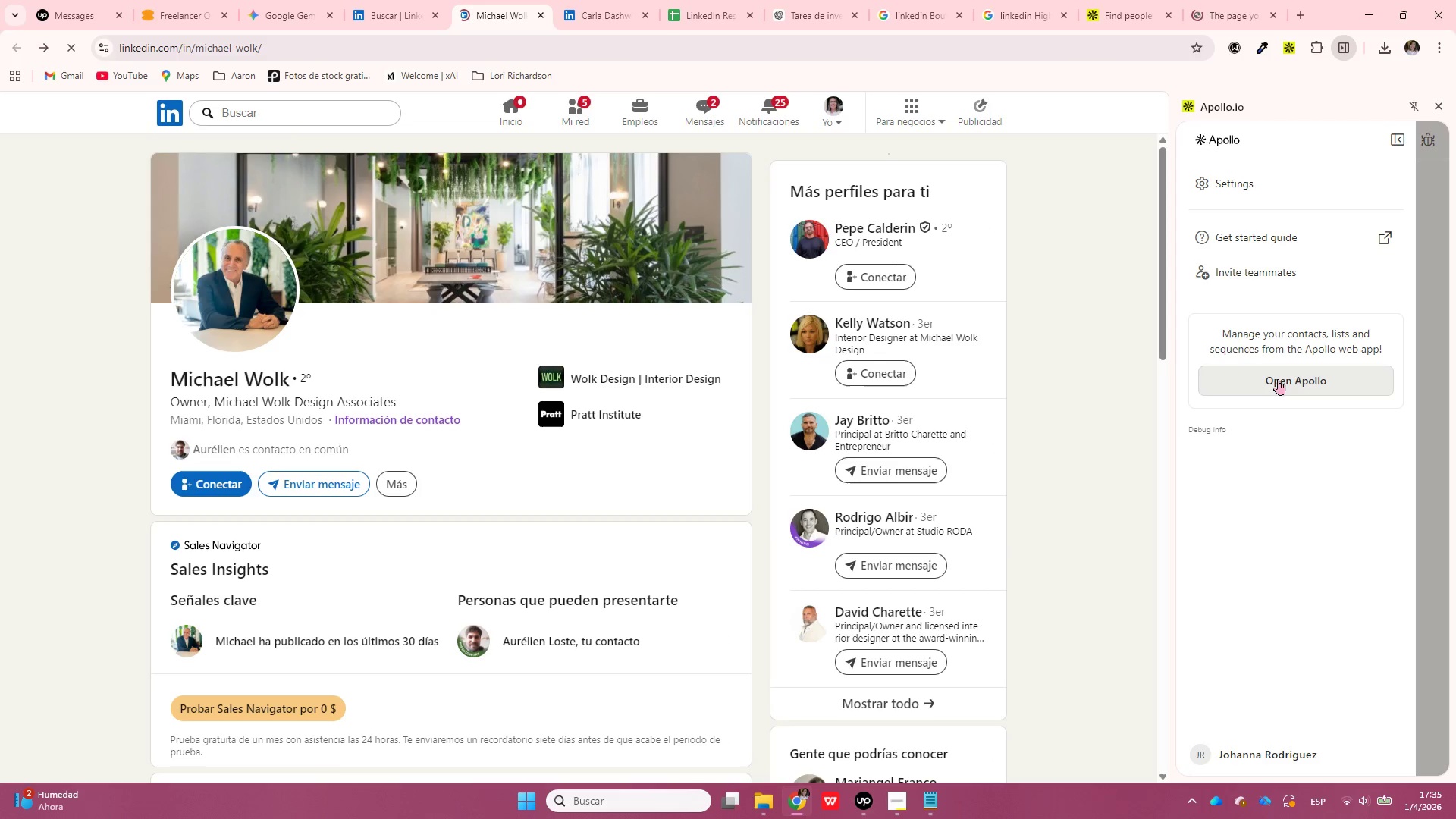 
left_click([1394, 133])
 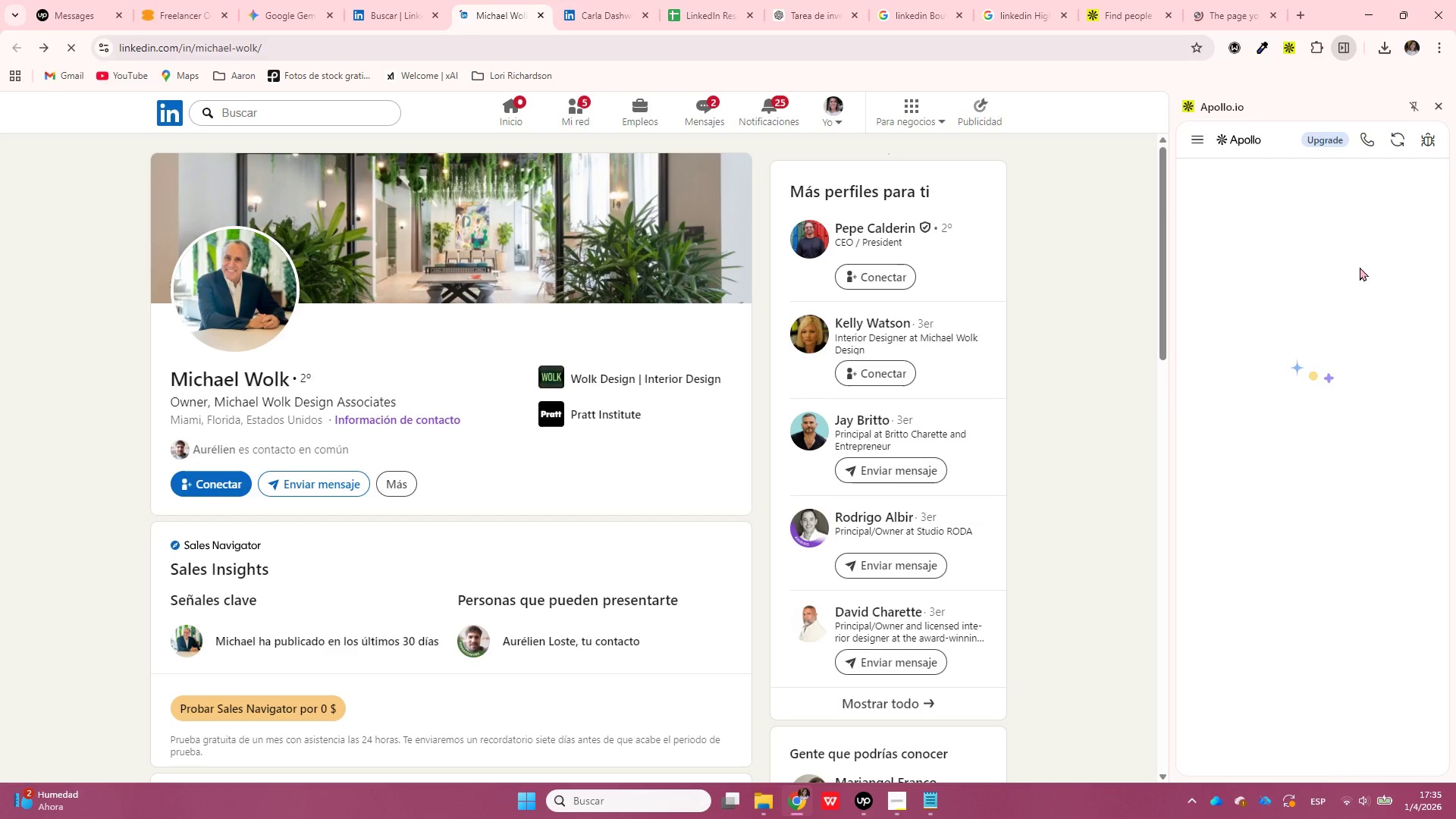 
scroll: coordinate [504, 479], scroll_direction: down, amount: 1.0
 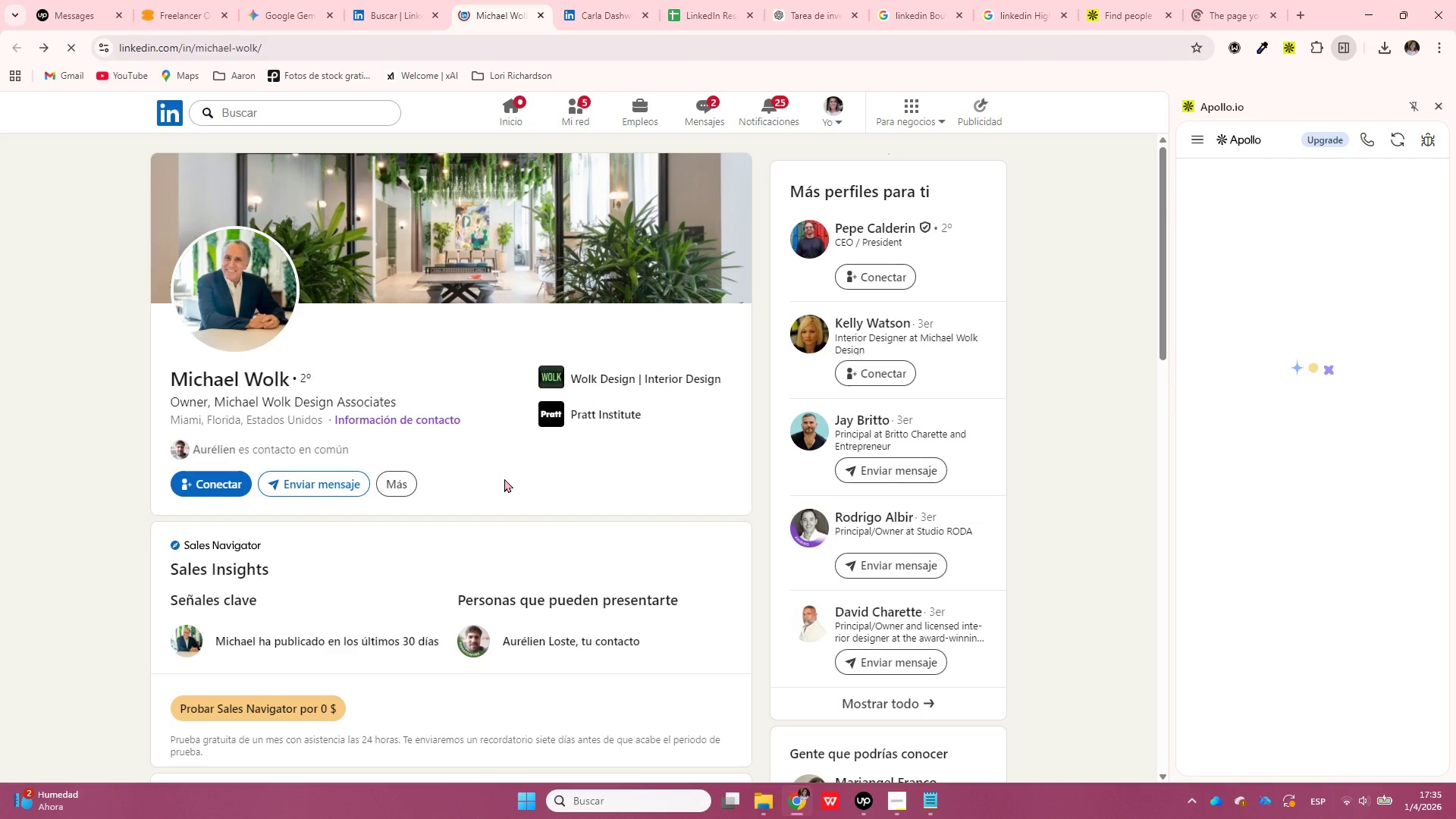 
scroll: coordinate [674, 582], scroll_direction: up, amount: 14.0
 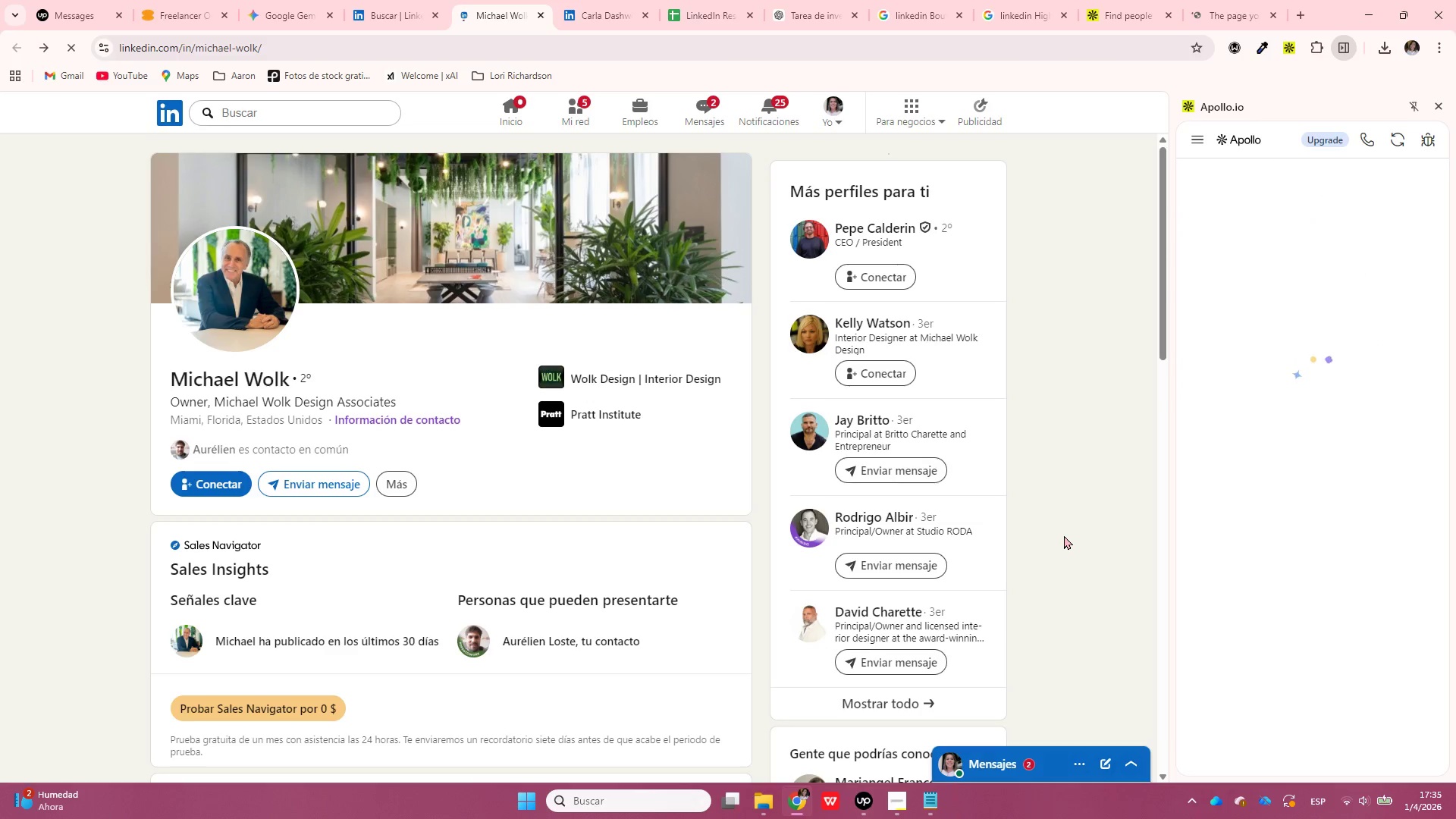 
left_click([1302, 11])
 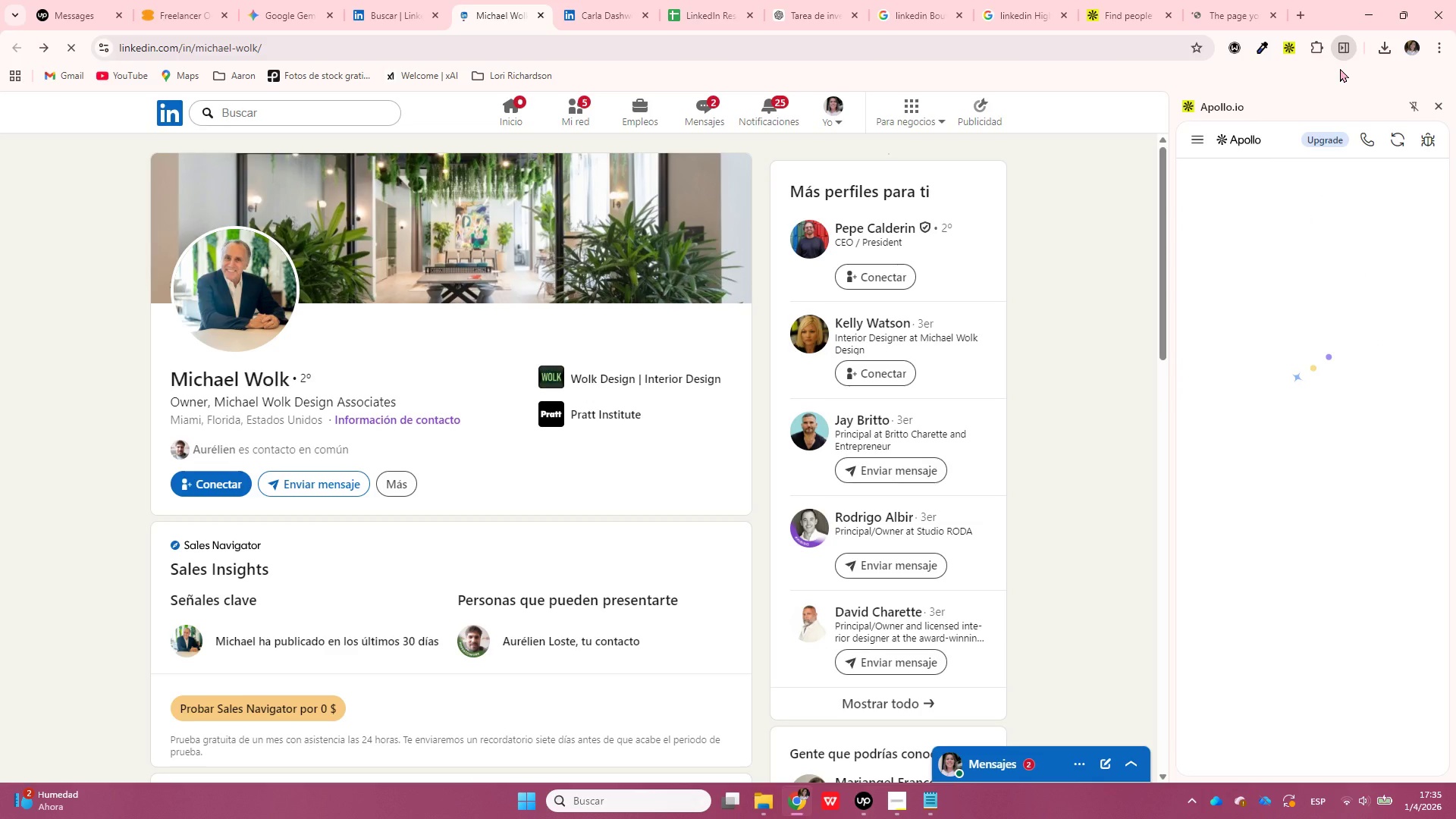 
type(q euextension de chrome sirve para obtee)
key(Backspace)
type(ner los correos de los clientes)
key(Backspace)
key(Backspace)
key(Backspace)
key(Backspace)
key(Backspace)
key(Backspace)
key(Backspace)
key(Backspace)
key(Backspace)
key(Backspace)
key(Backspace)
key(Backspace)
type(personas por ej en linkedin)
 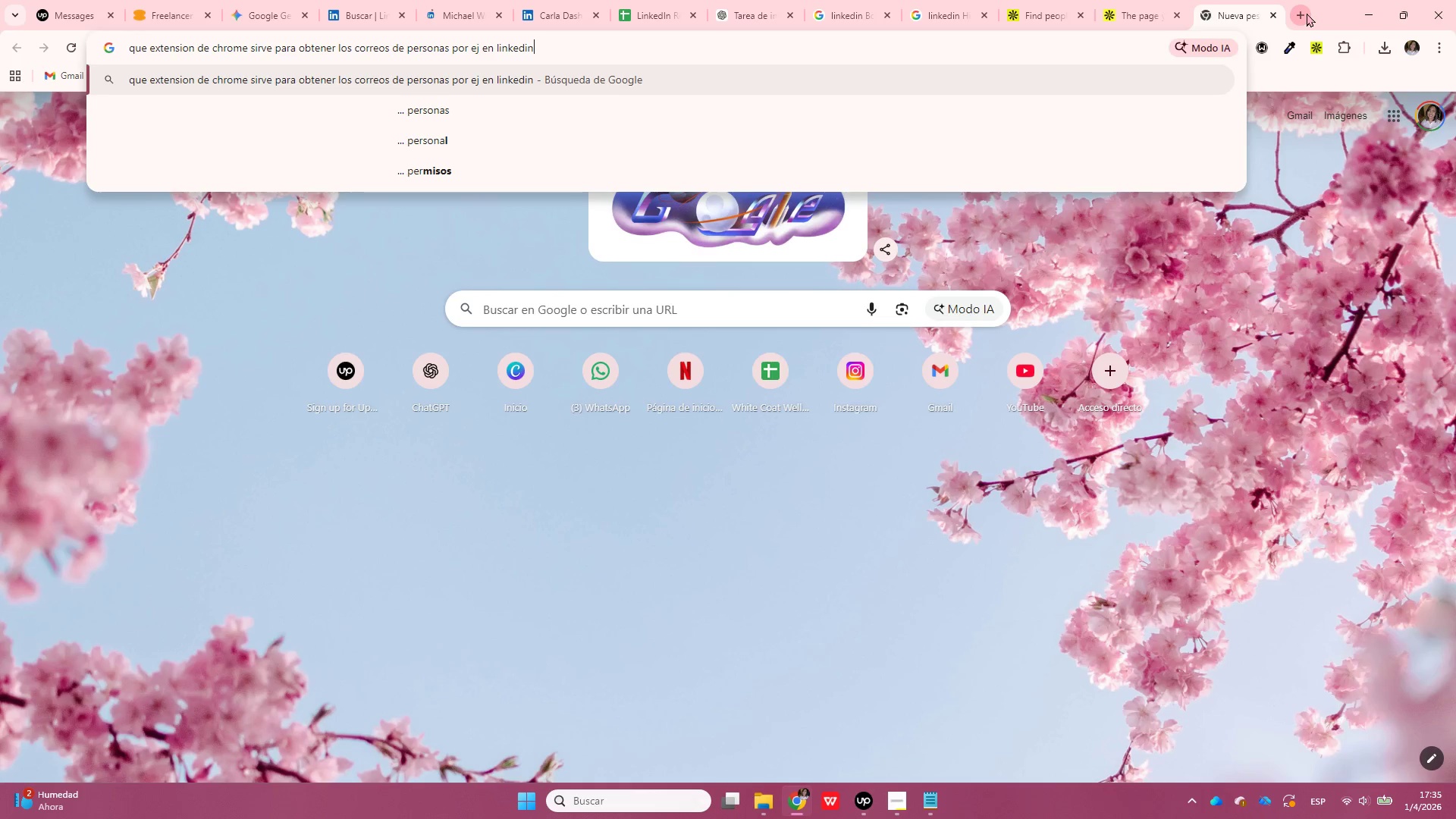 
key(Enter)
 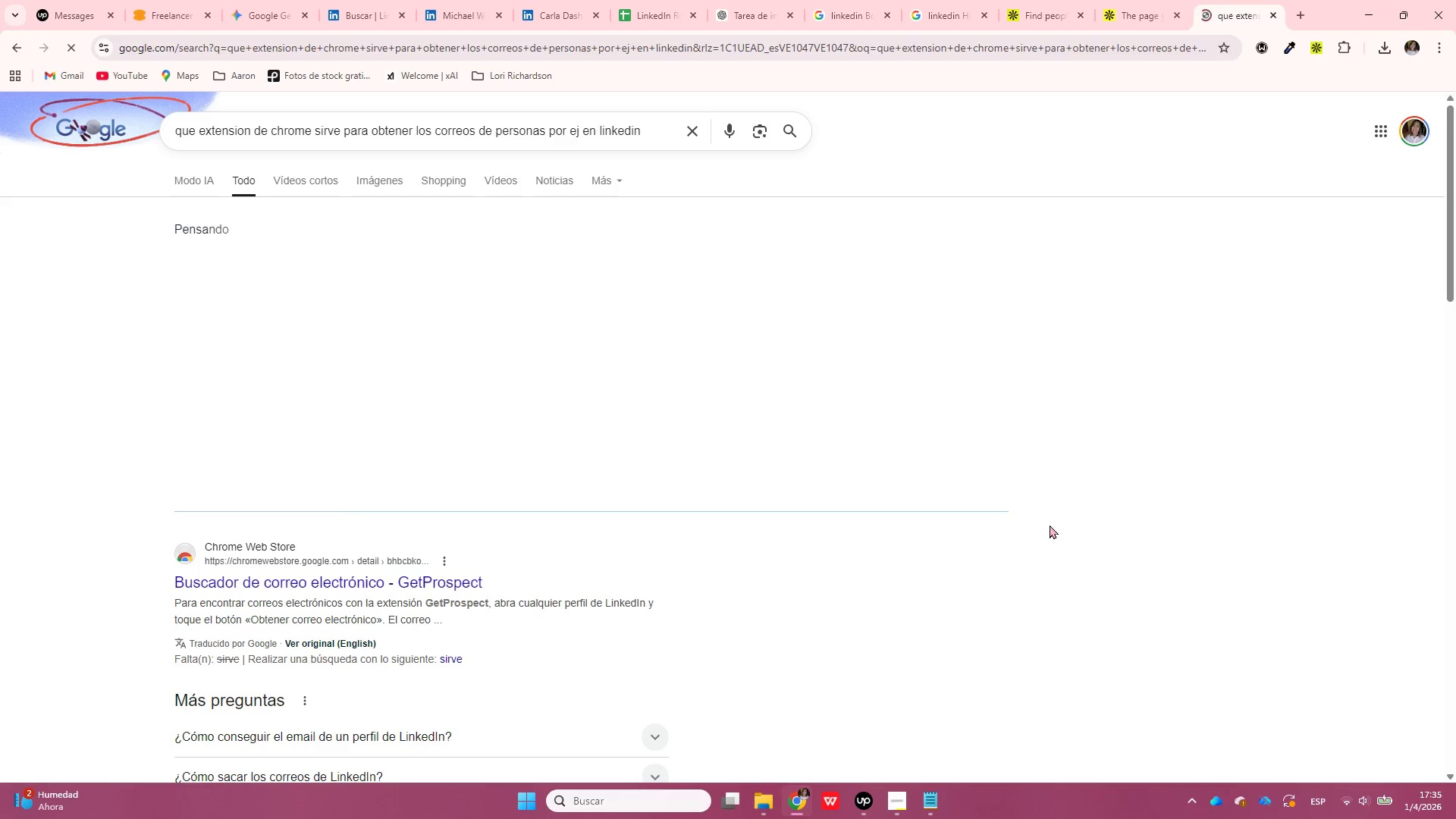 
wait(13.5)
 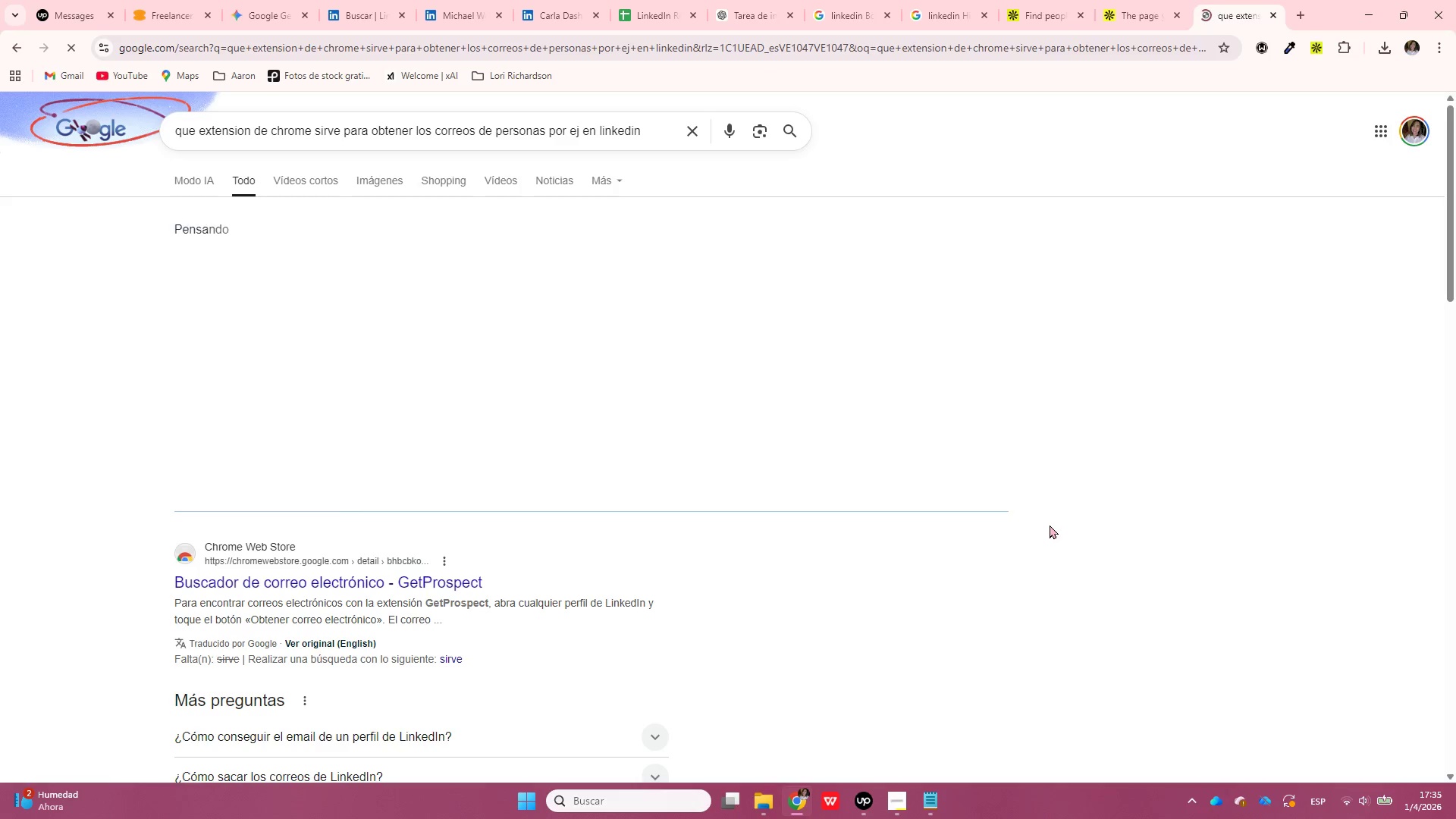 
left_click([277, 580])
 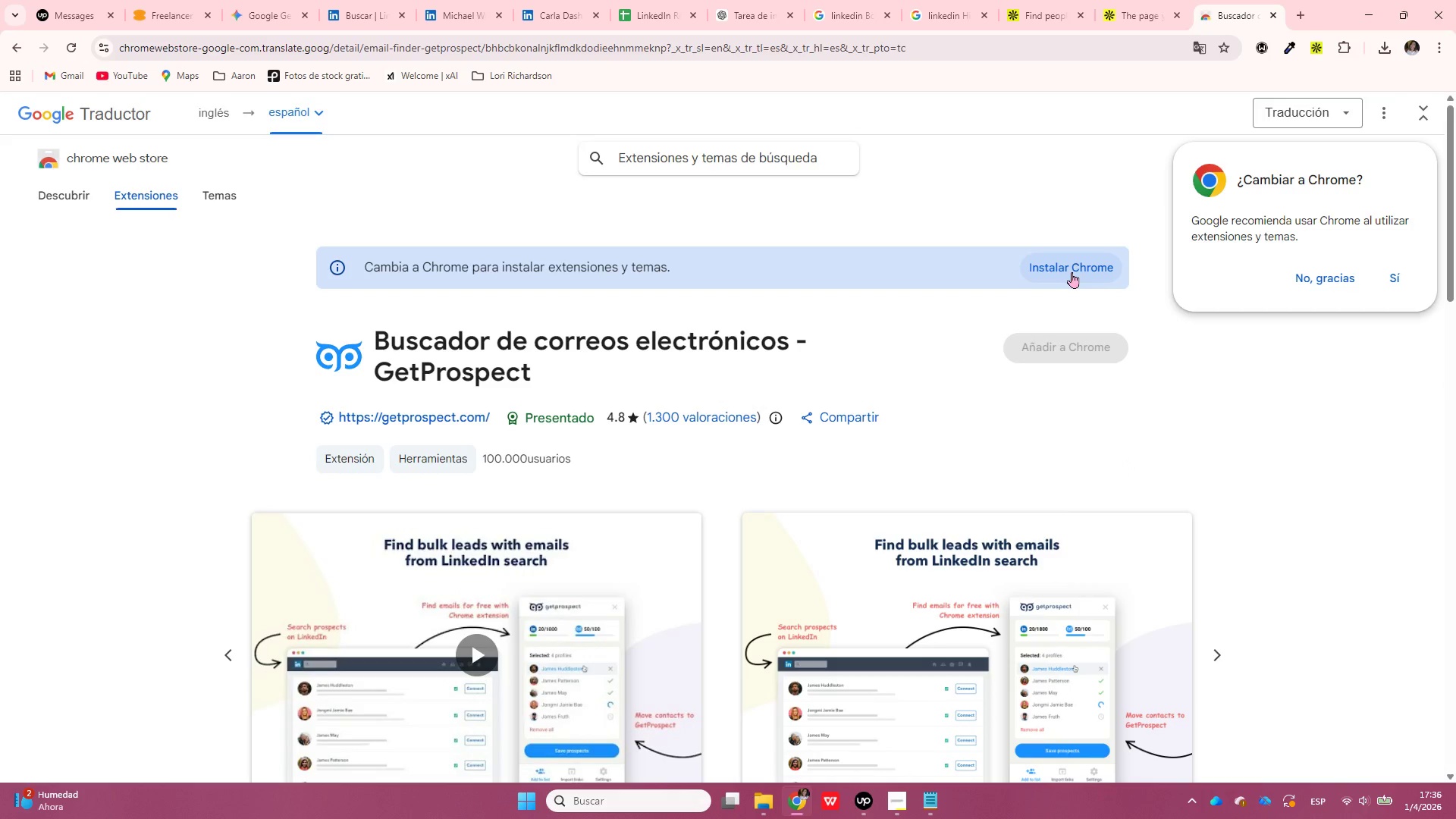 
wait(24.83)
 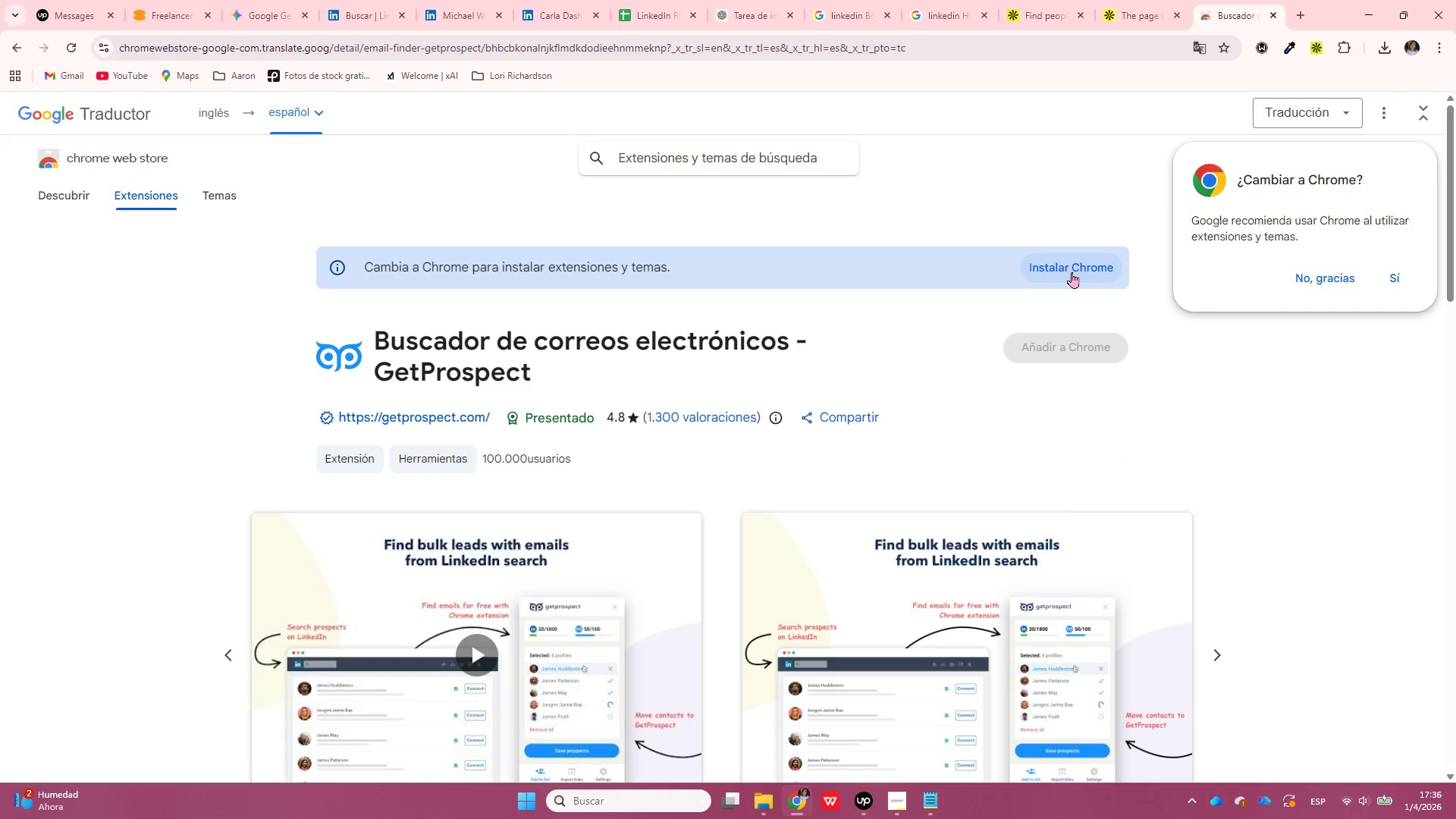 
left_click([1404, 278])
 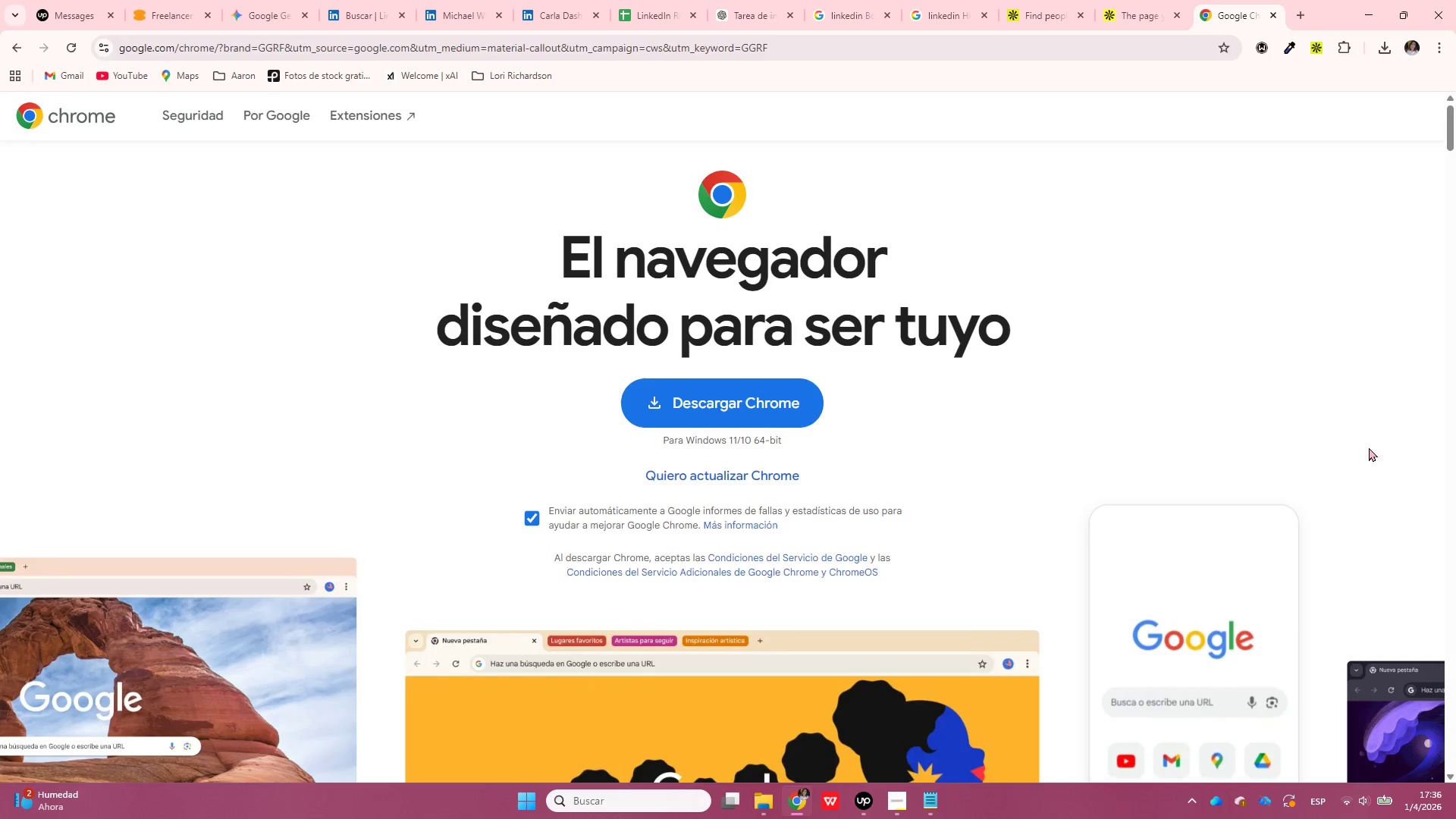 
wait(6.05)
 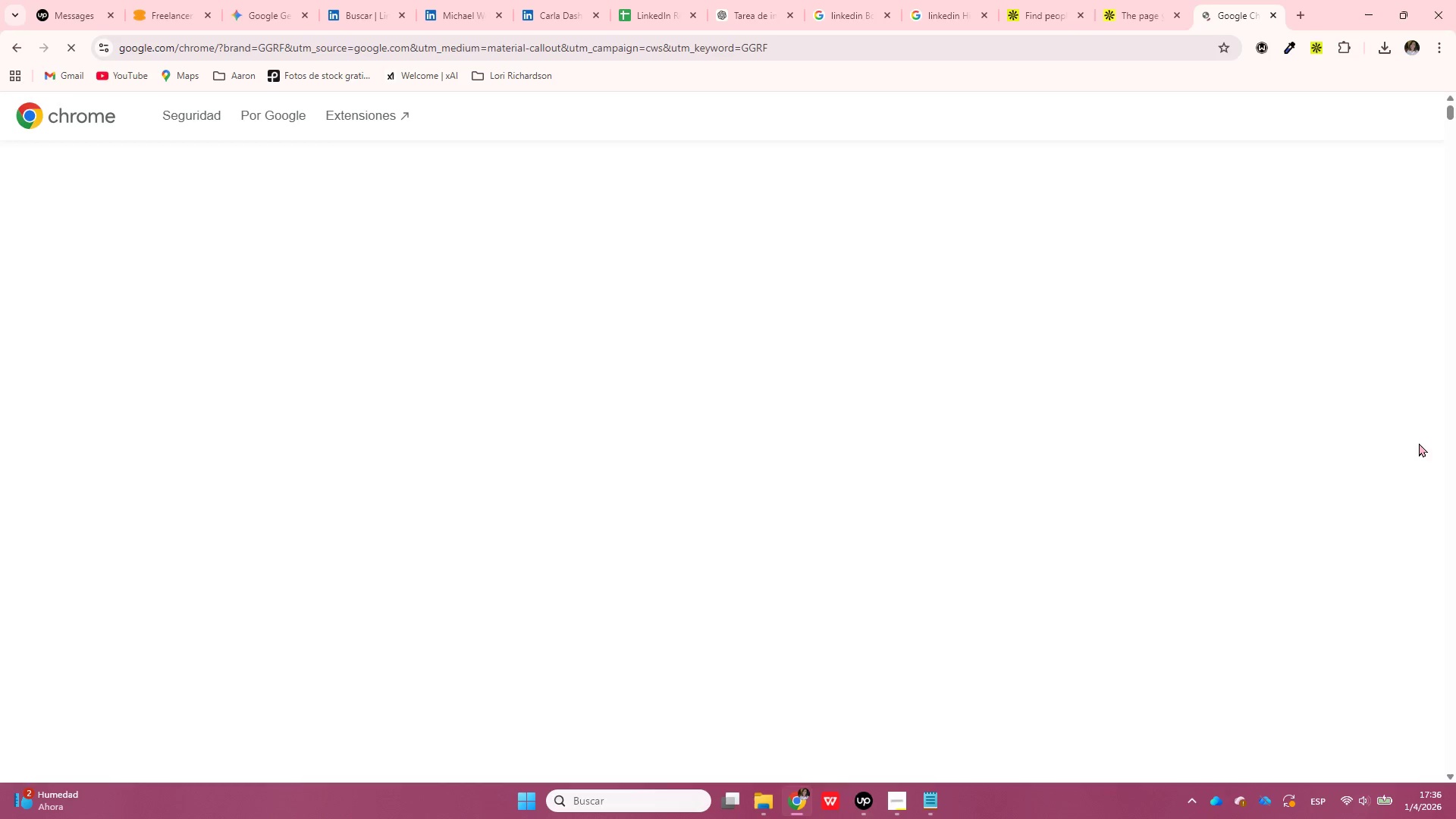 
left_click([1276, 11])
 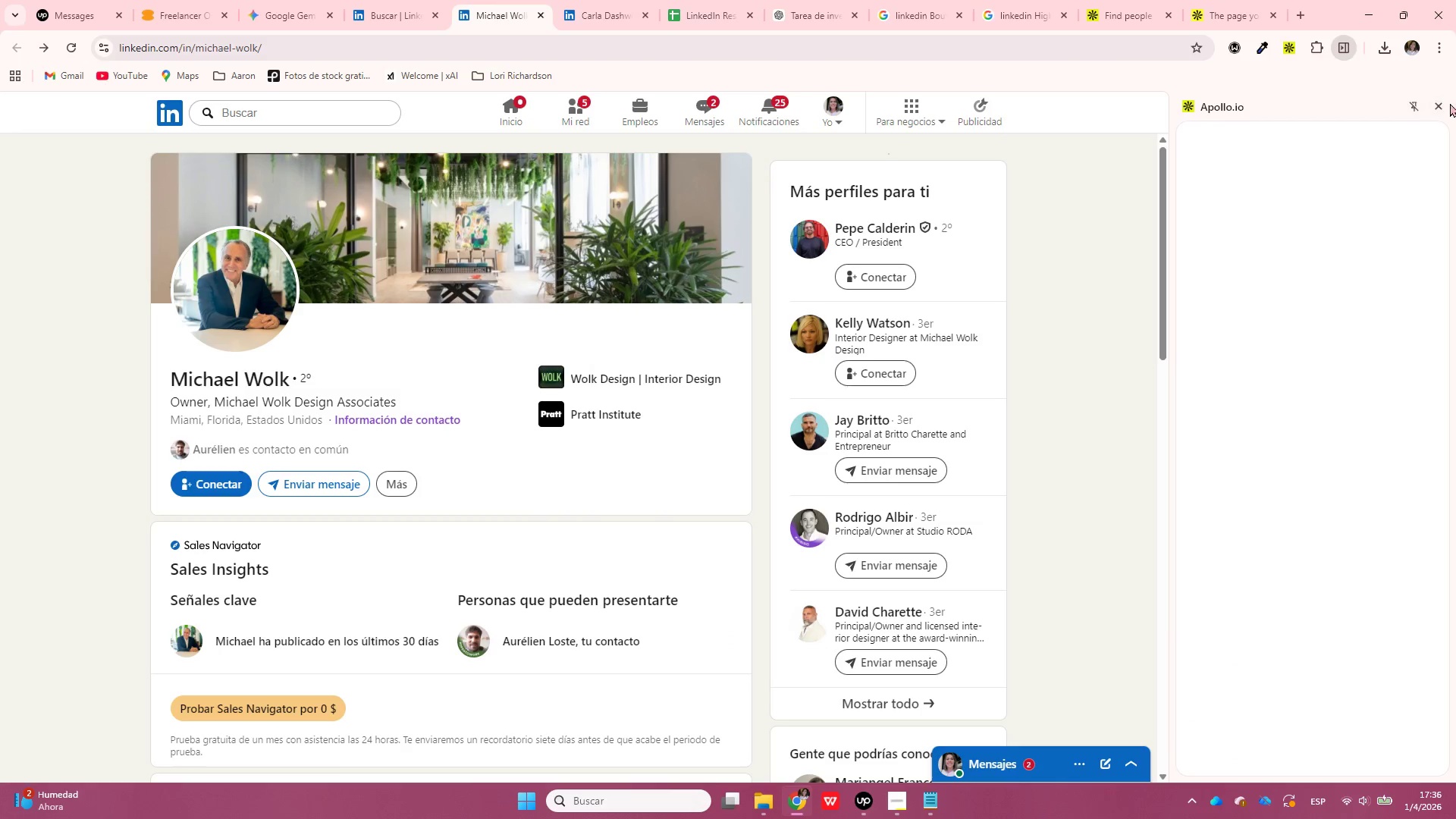 
left_click([1434, 115])
 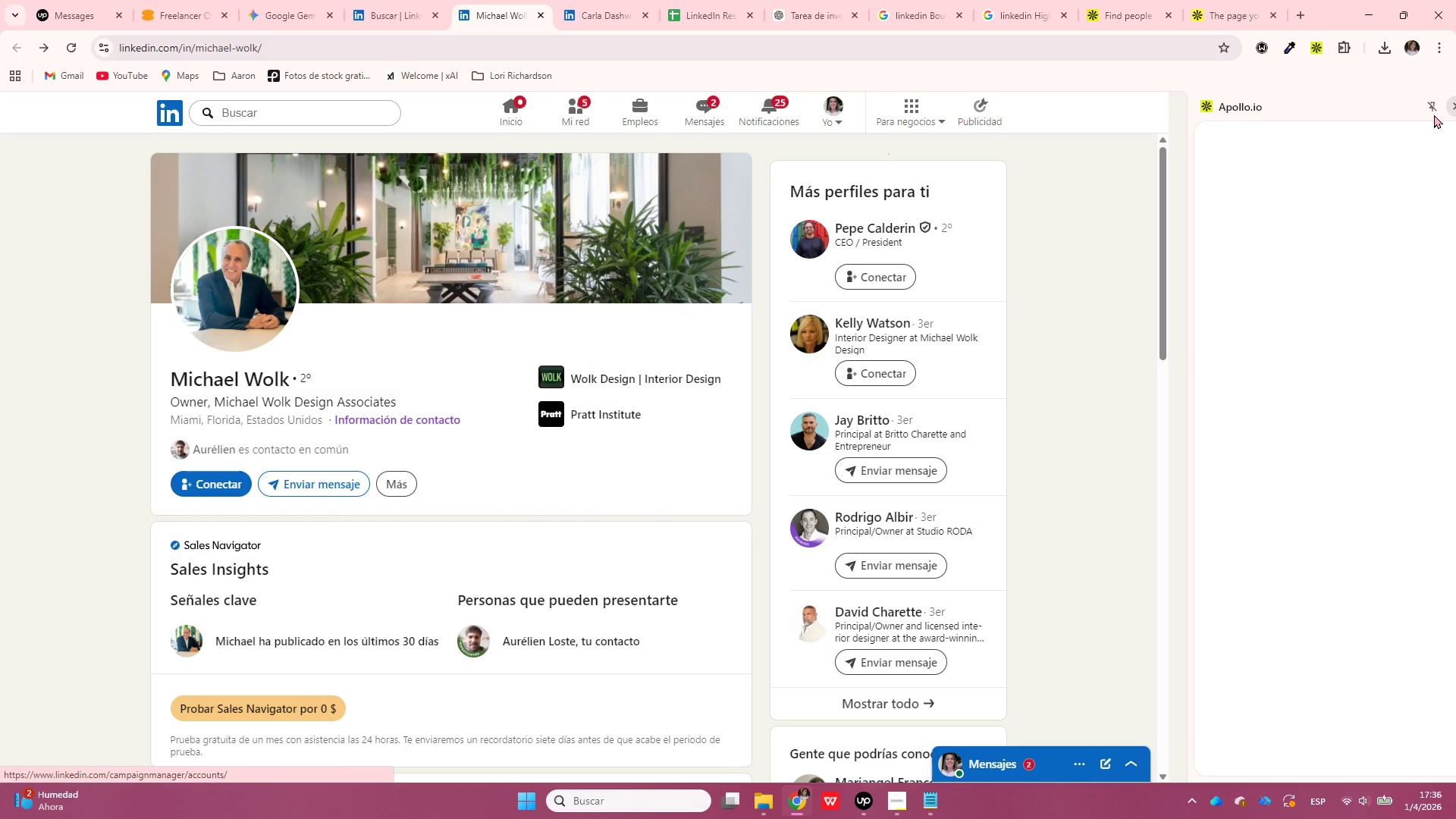 
left_click([1336, 273])
 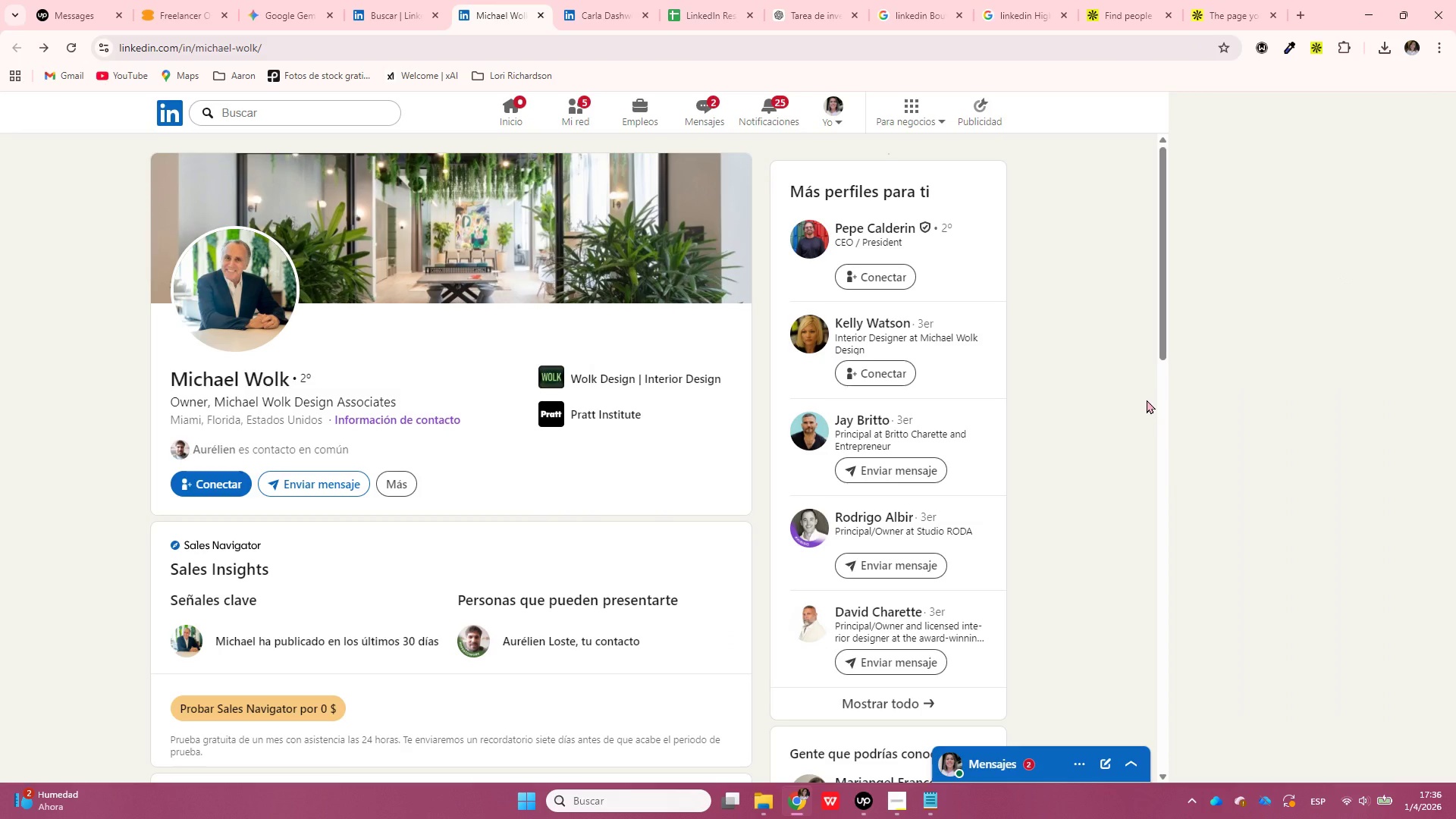 
scroll: coordinate [1043, 473], scroll_direction: up, amount: 9.0
 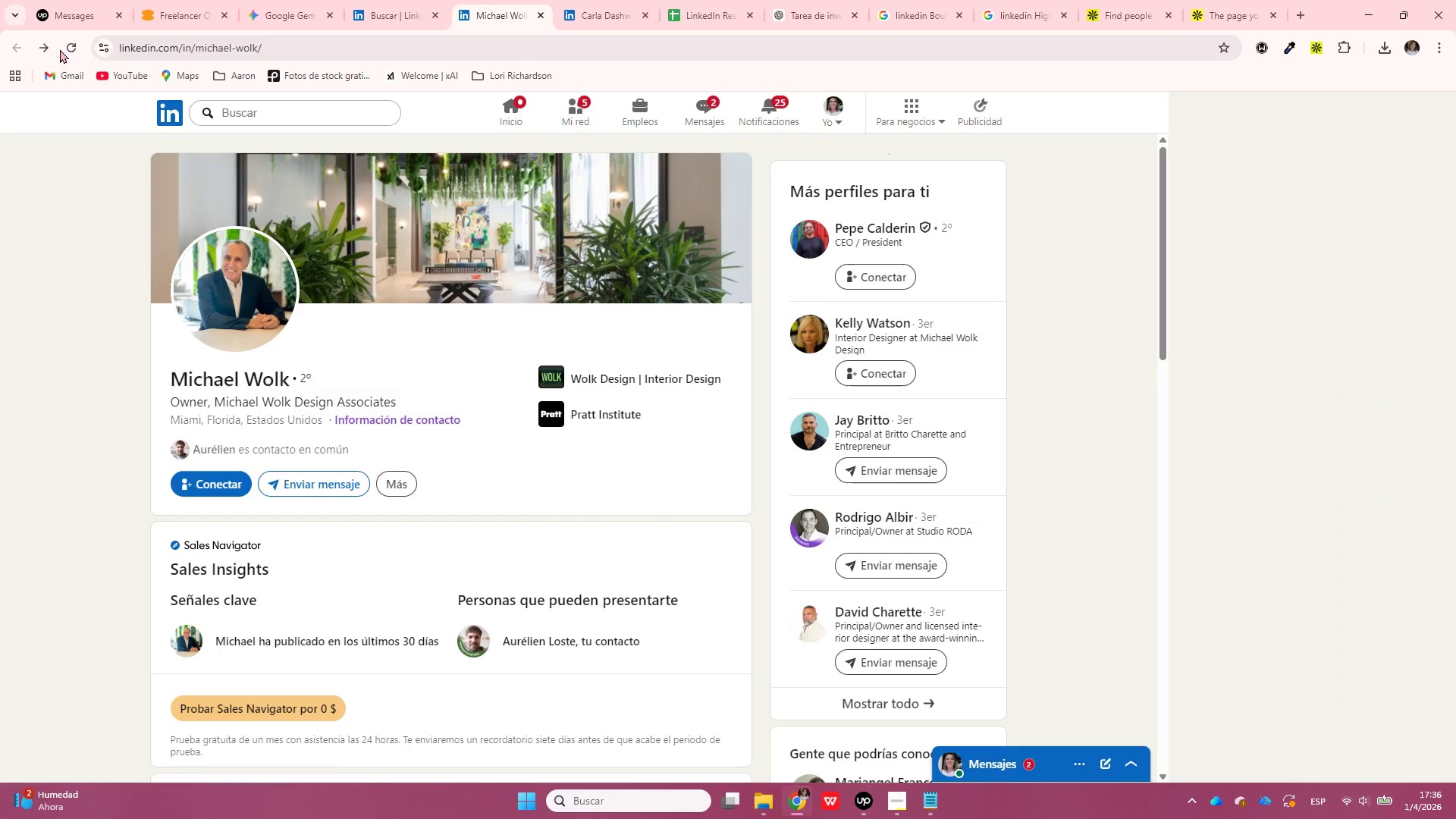 
left_click([66, 48])
 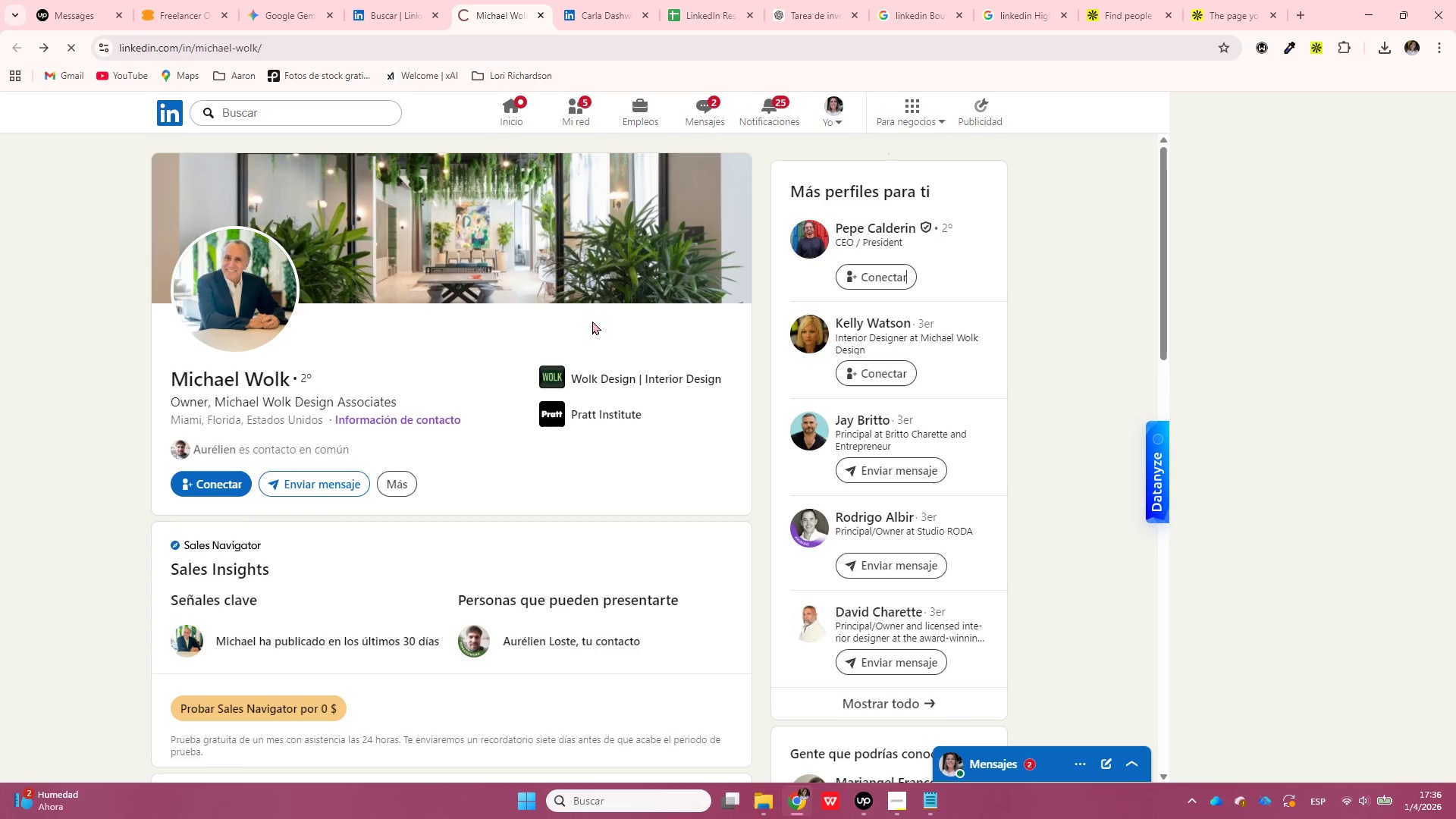 
mouse_move([750, 363])
 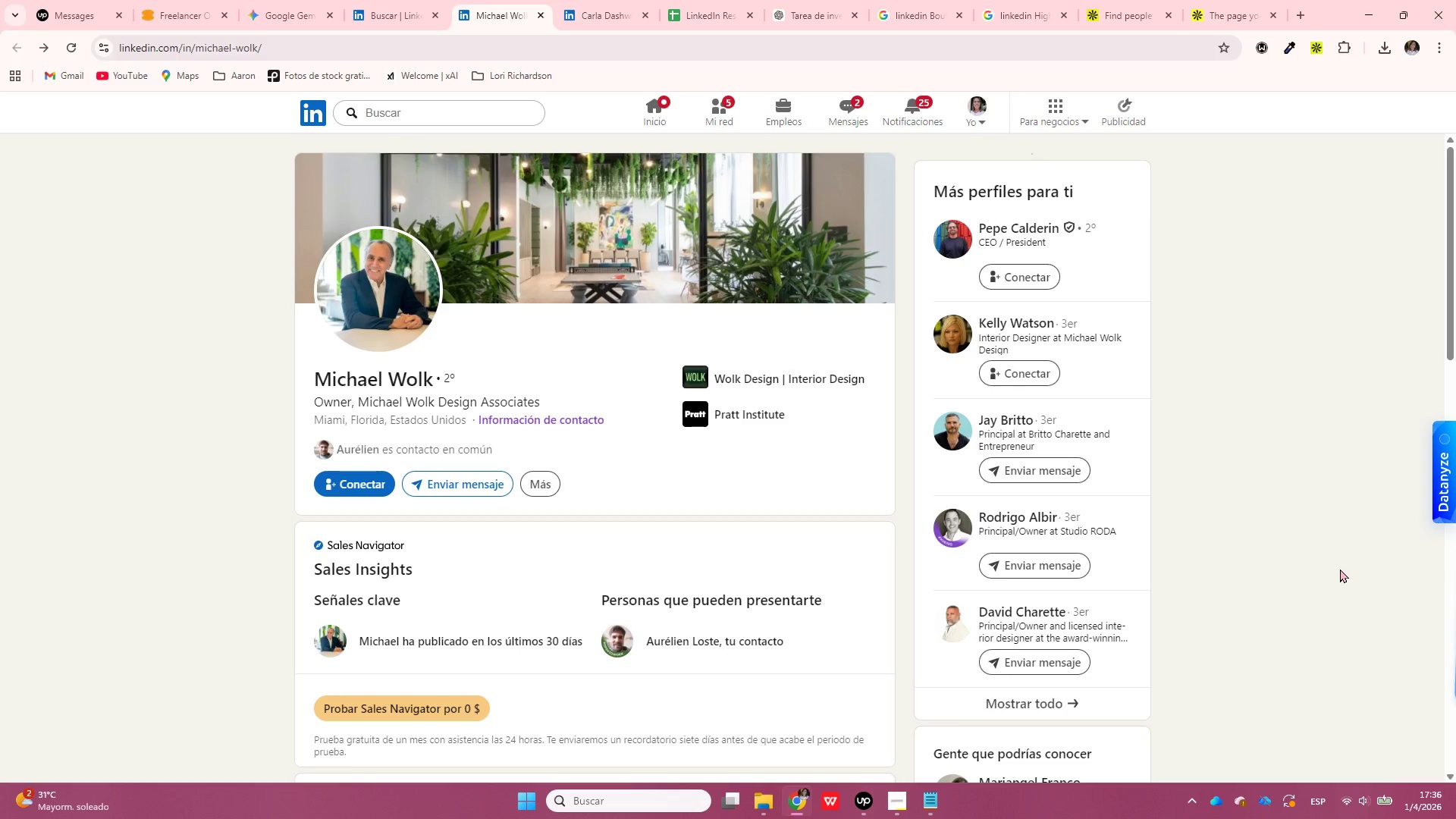 
wait(15.52)
 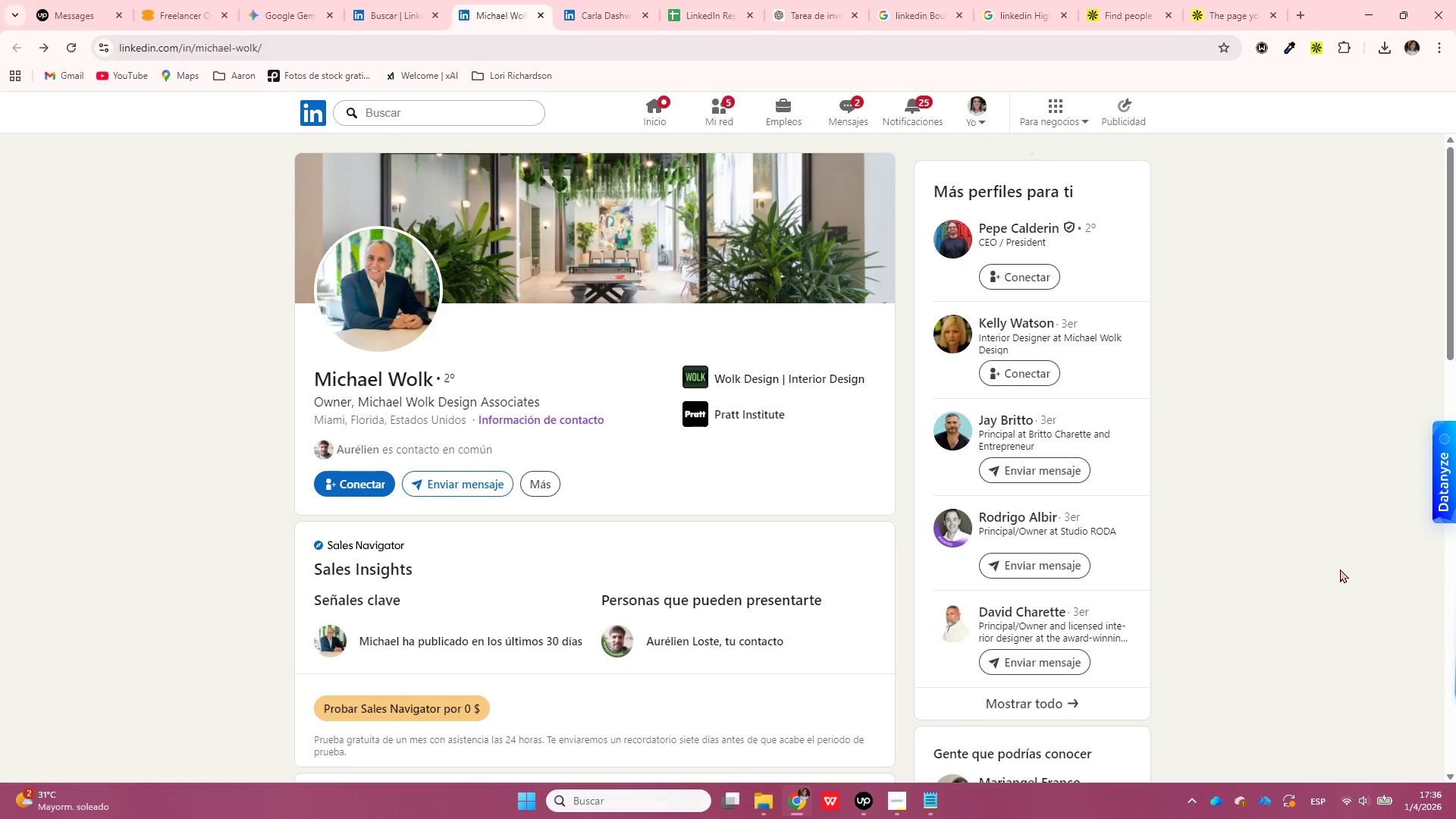 
left_click([1310, 47])
 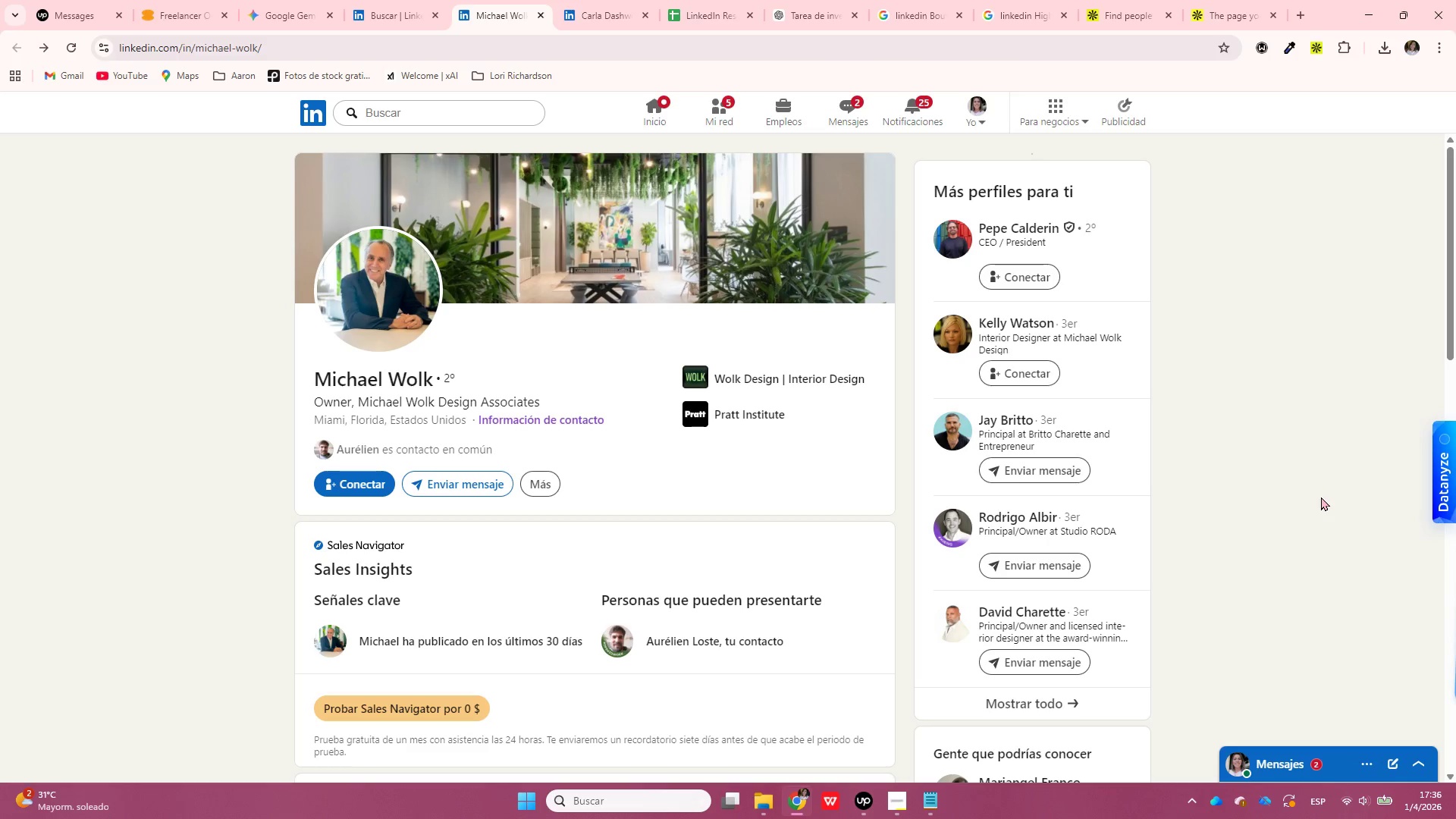 
wait(7.98)
 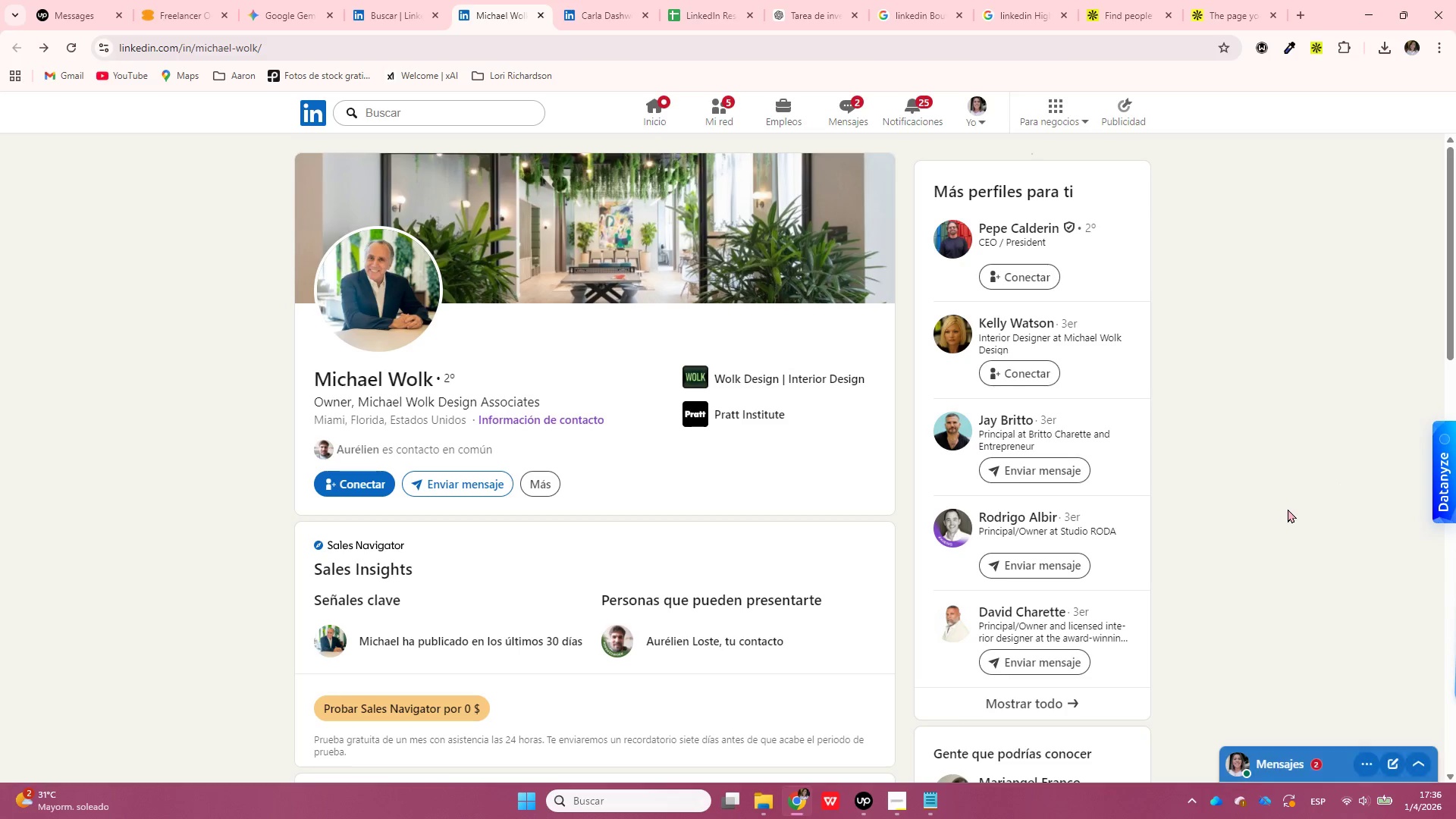 
left_click([1442, 491])
 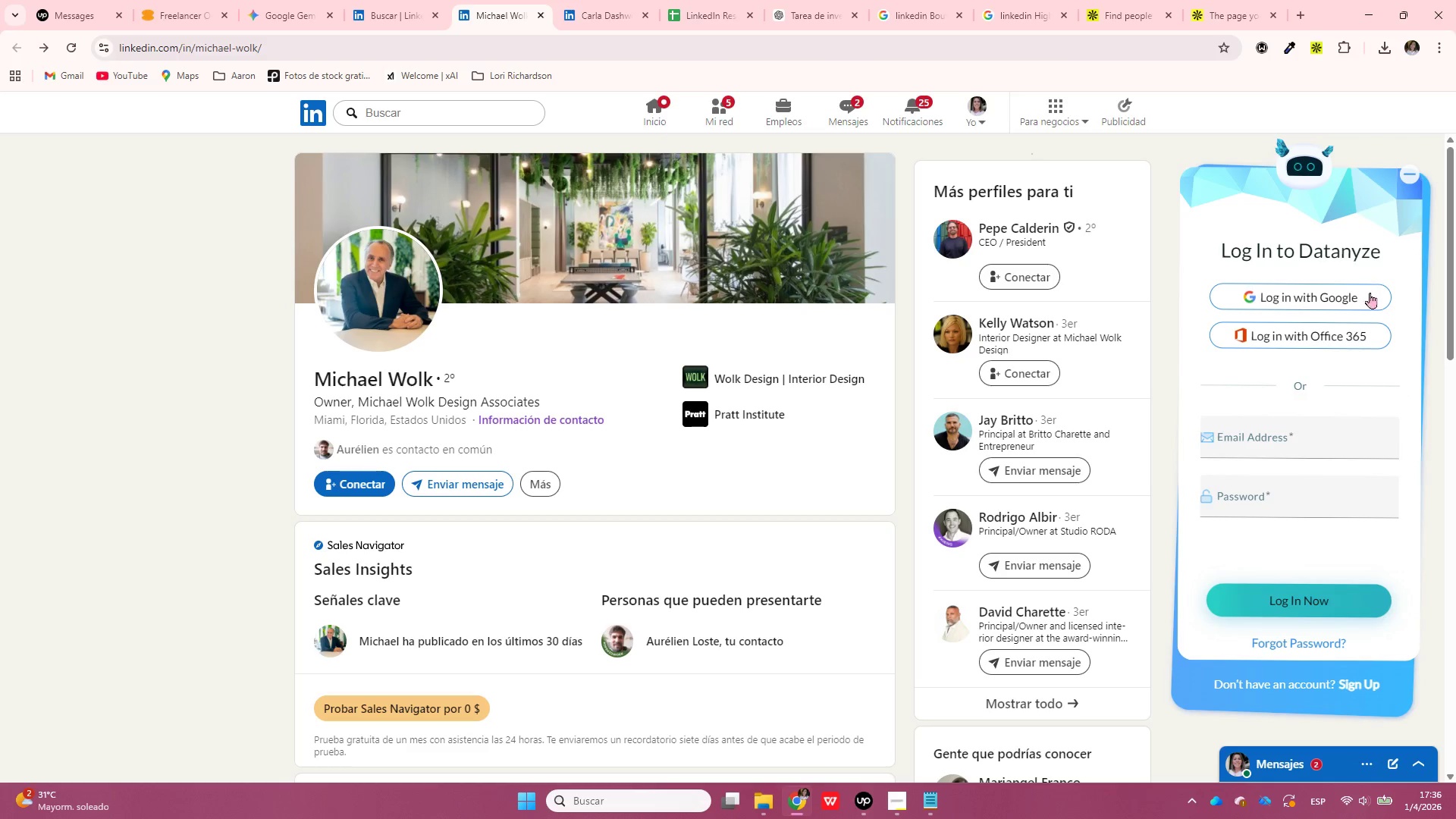 
left_click([1370, 296])
 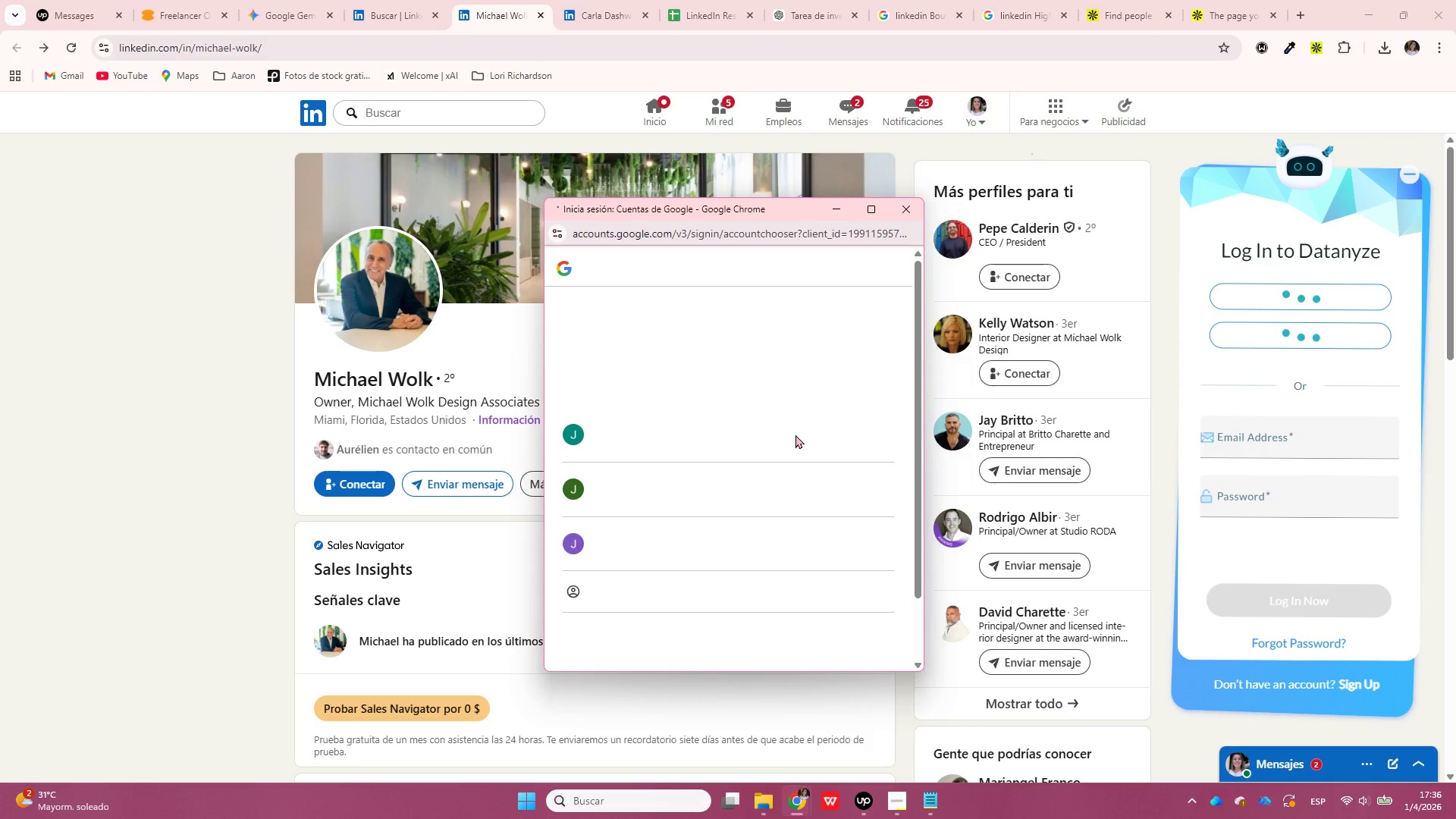 
wait(6.86)
 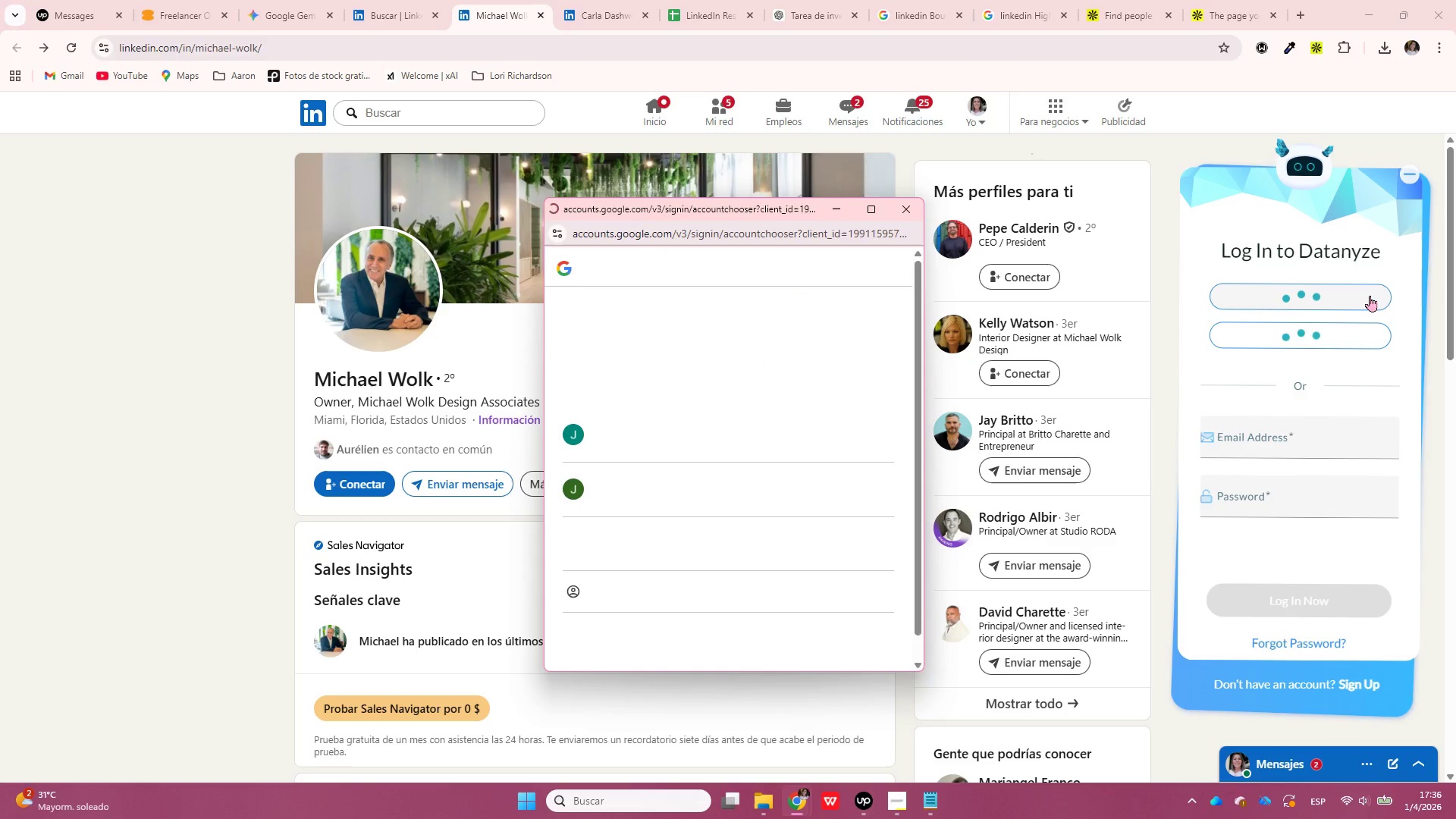 
mouse_move([806, 404])
 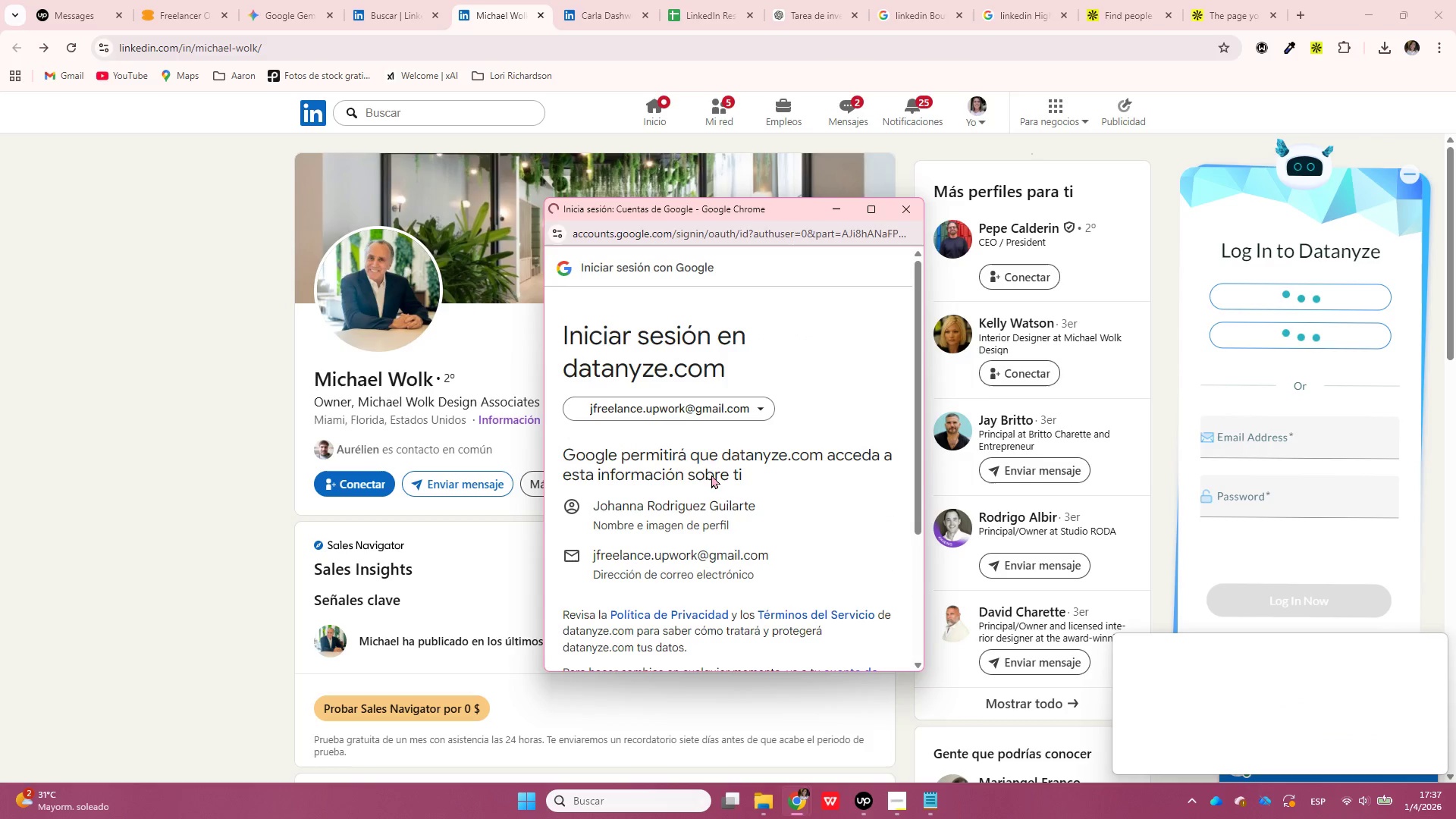 
wait(5.1)
 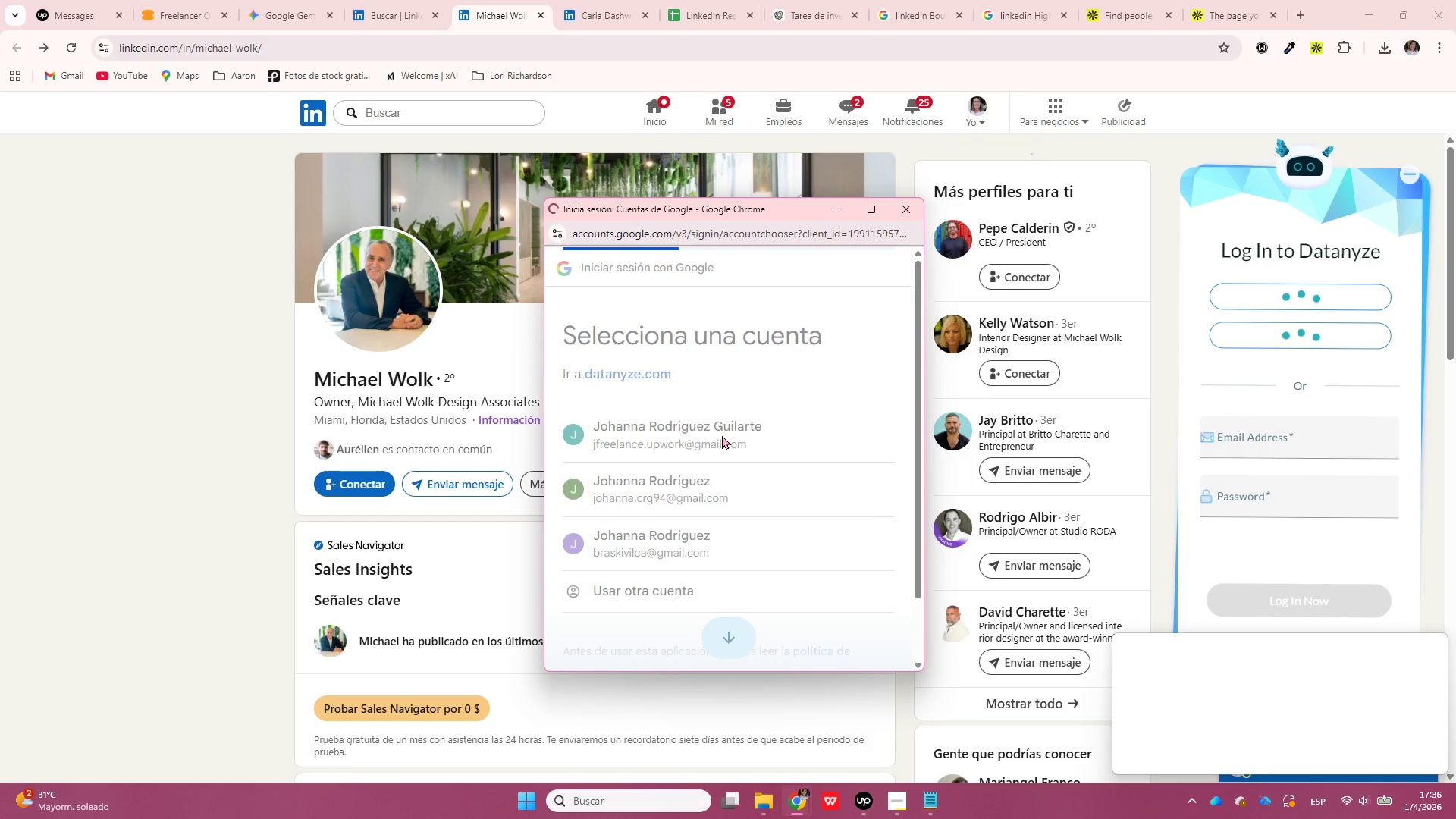 
mouse_move([735, 522])
 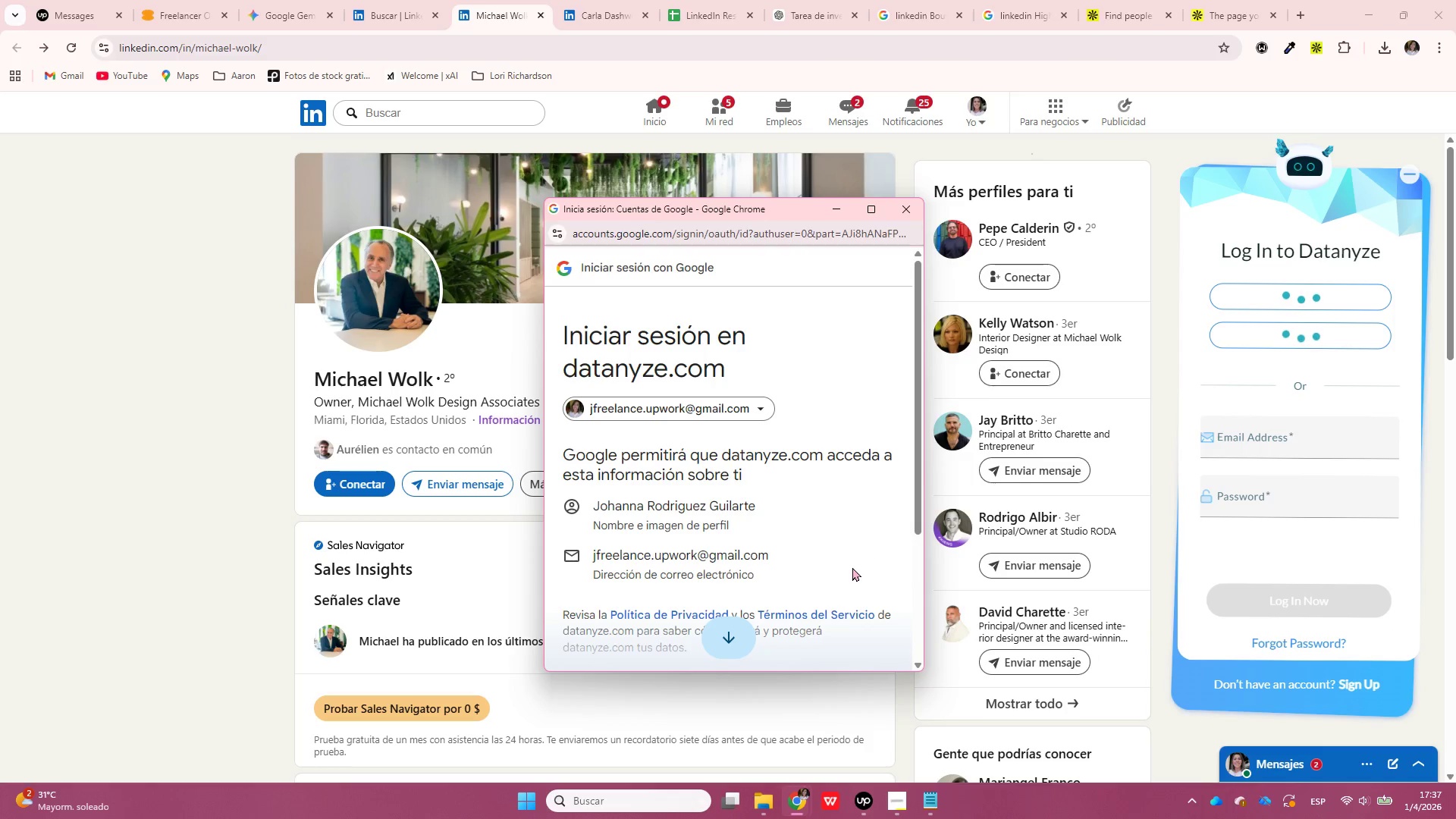 
wait(5.22)
 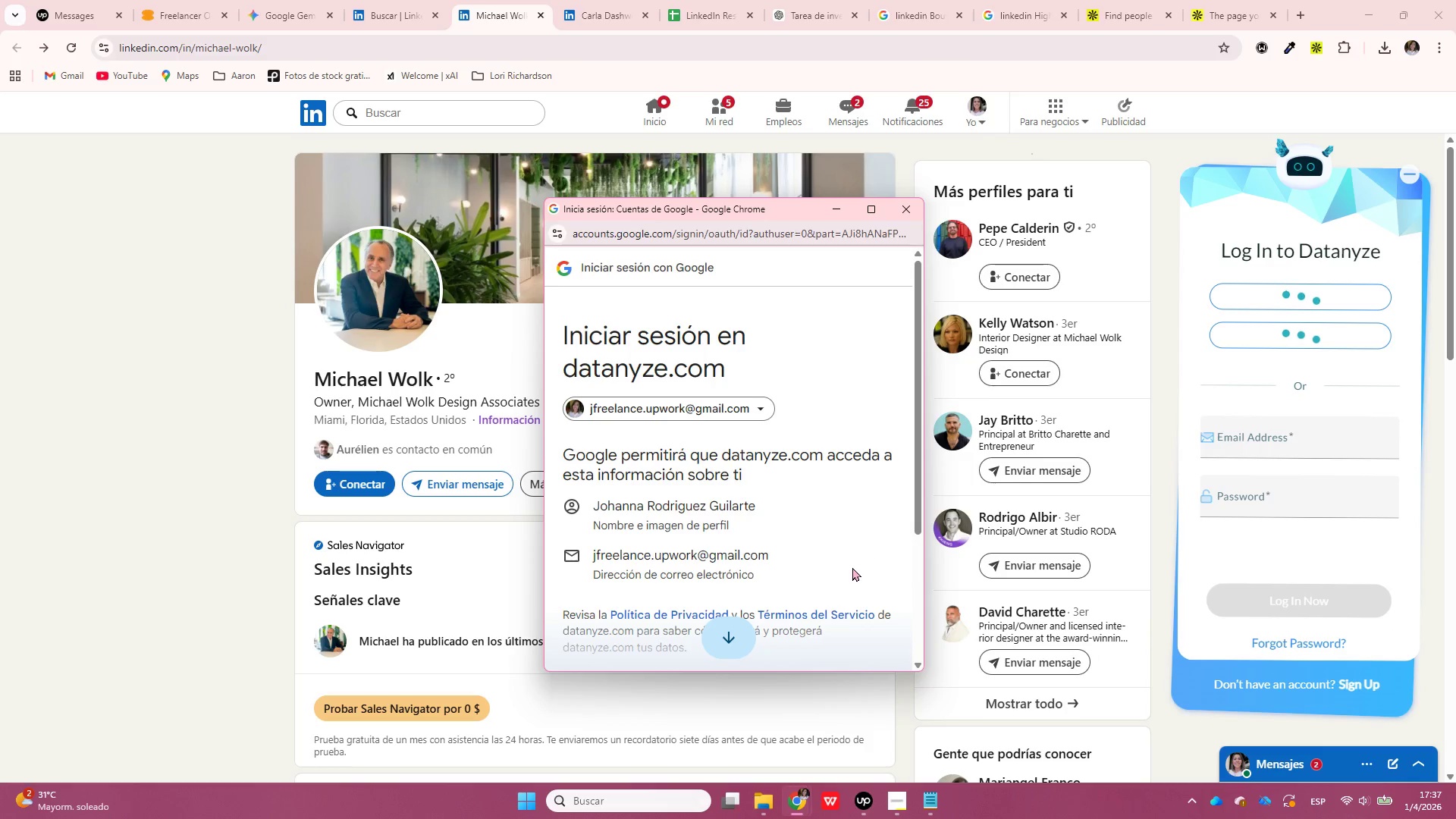 
scroll: coordinate [846, 563], scroll_direction: down, amount: 2.0
 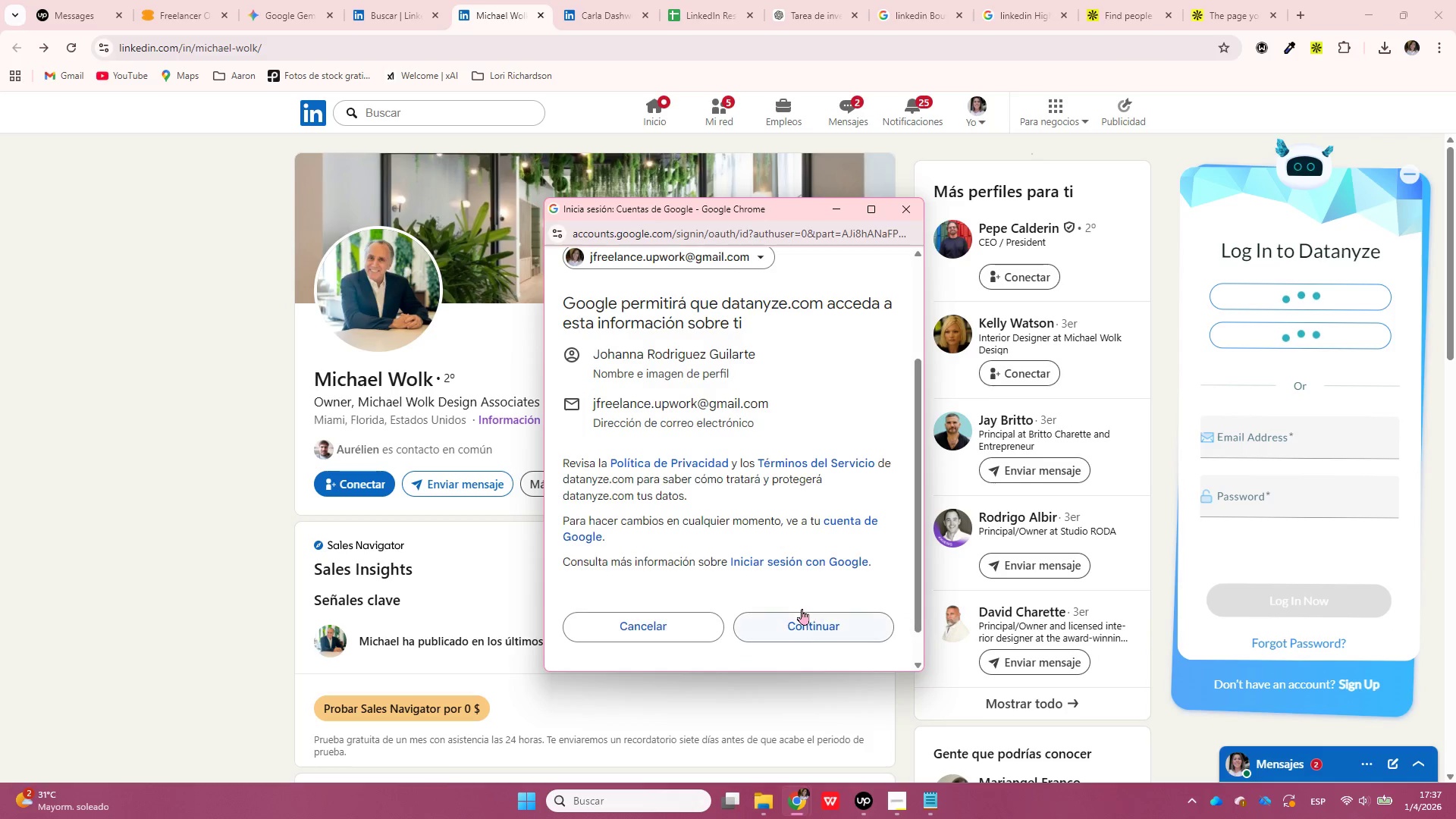 
left_click([808, 626])
 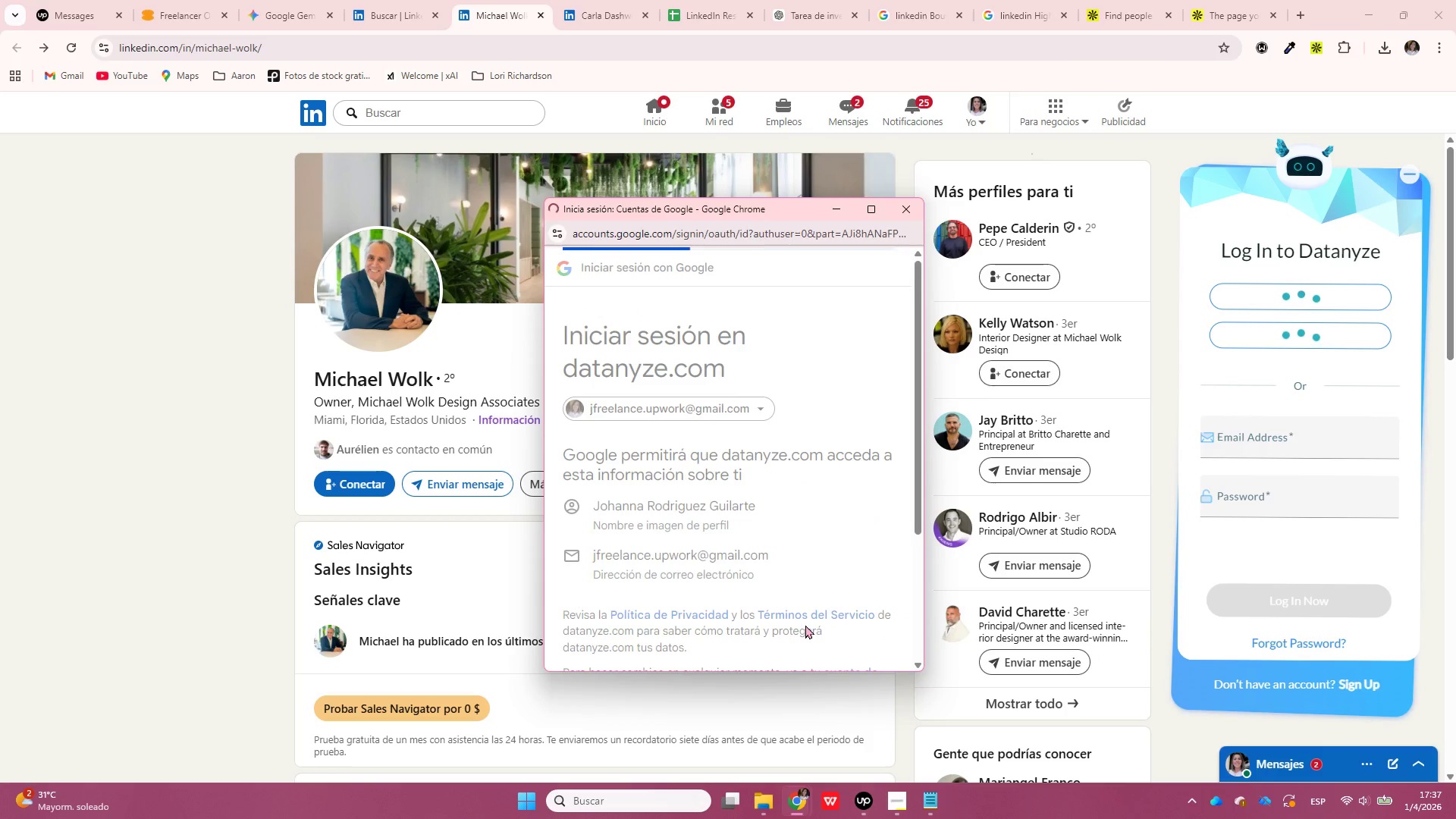 
scroll: coordinate [805, 627], scroll_direction: down, amount: 4.0
 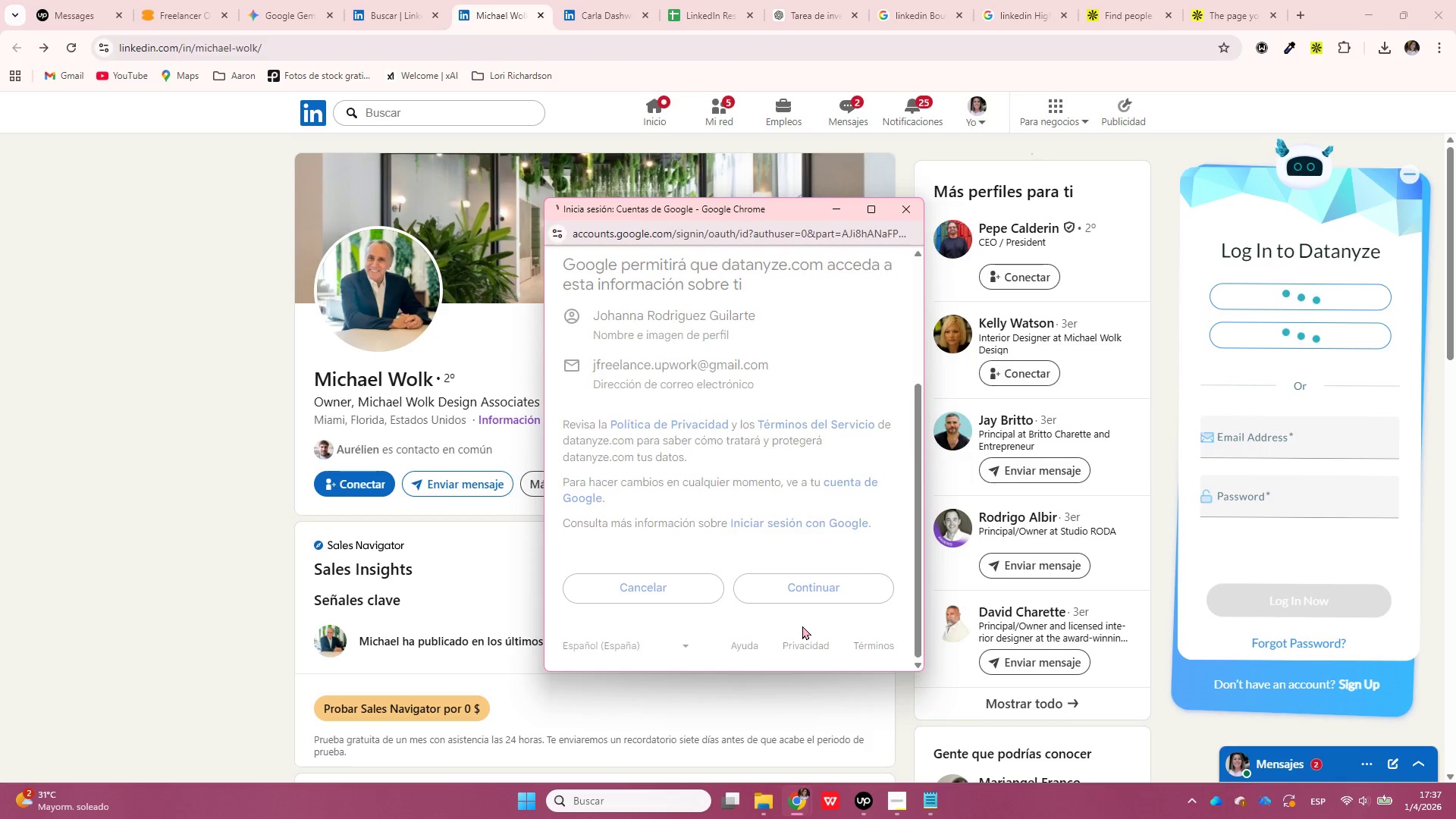 
wait(31.69)
 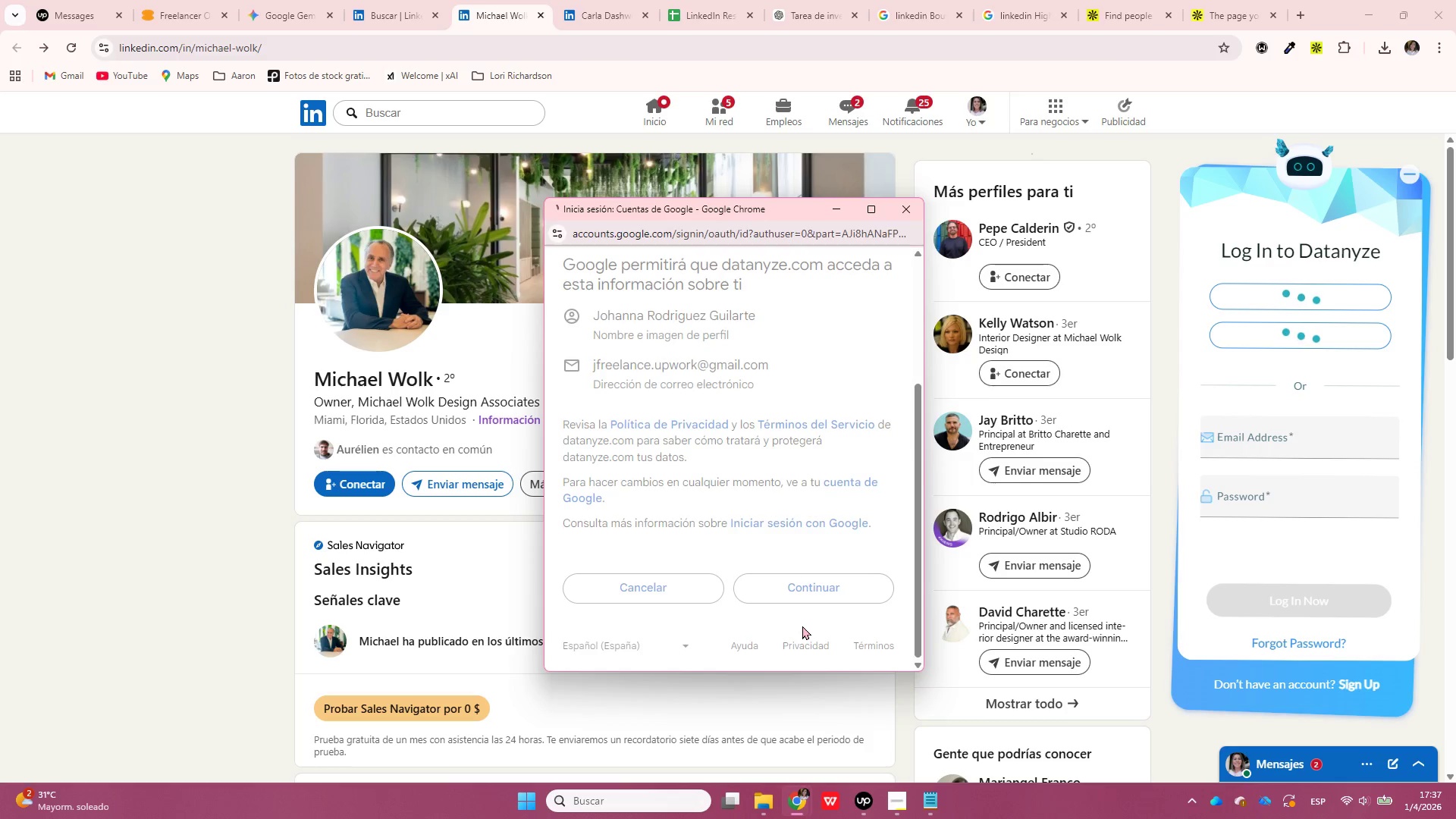 
left_click([752, 405])
 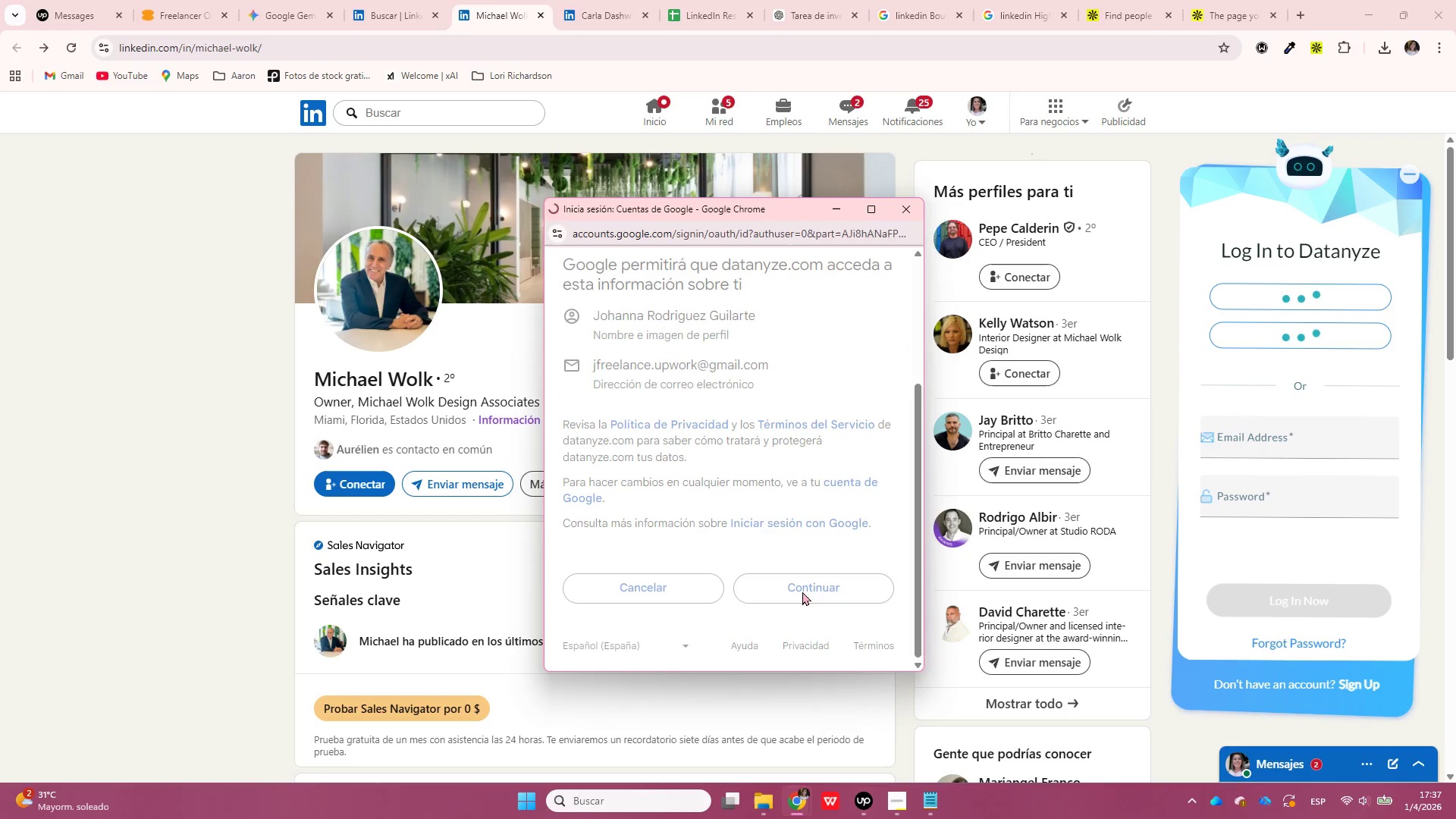 
scroll: coordinate [769, 596], scroll_direction: up, amount: 8.0
 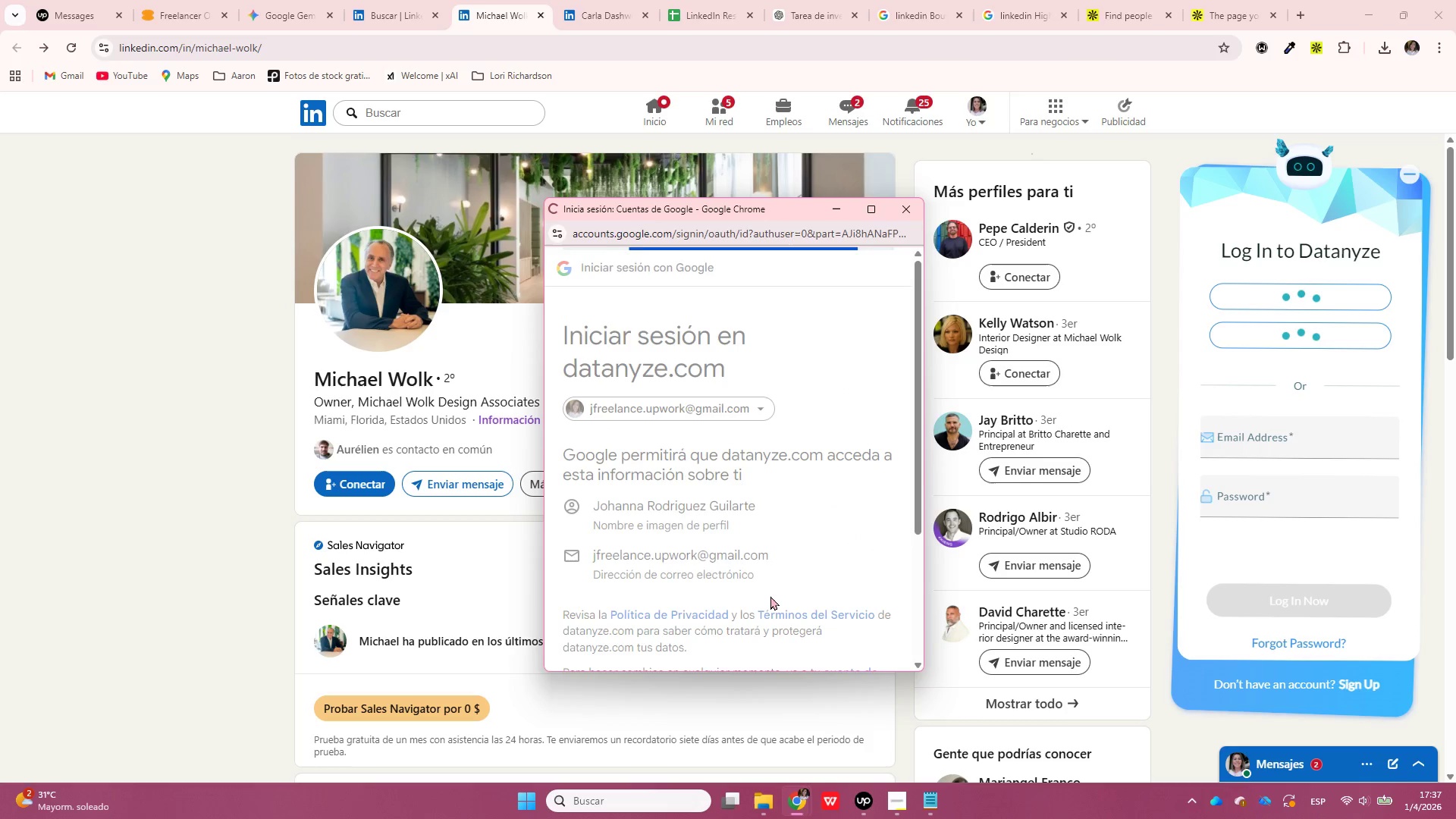 
wait(11.56)
 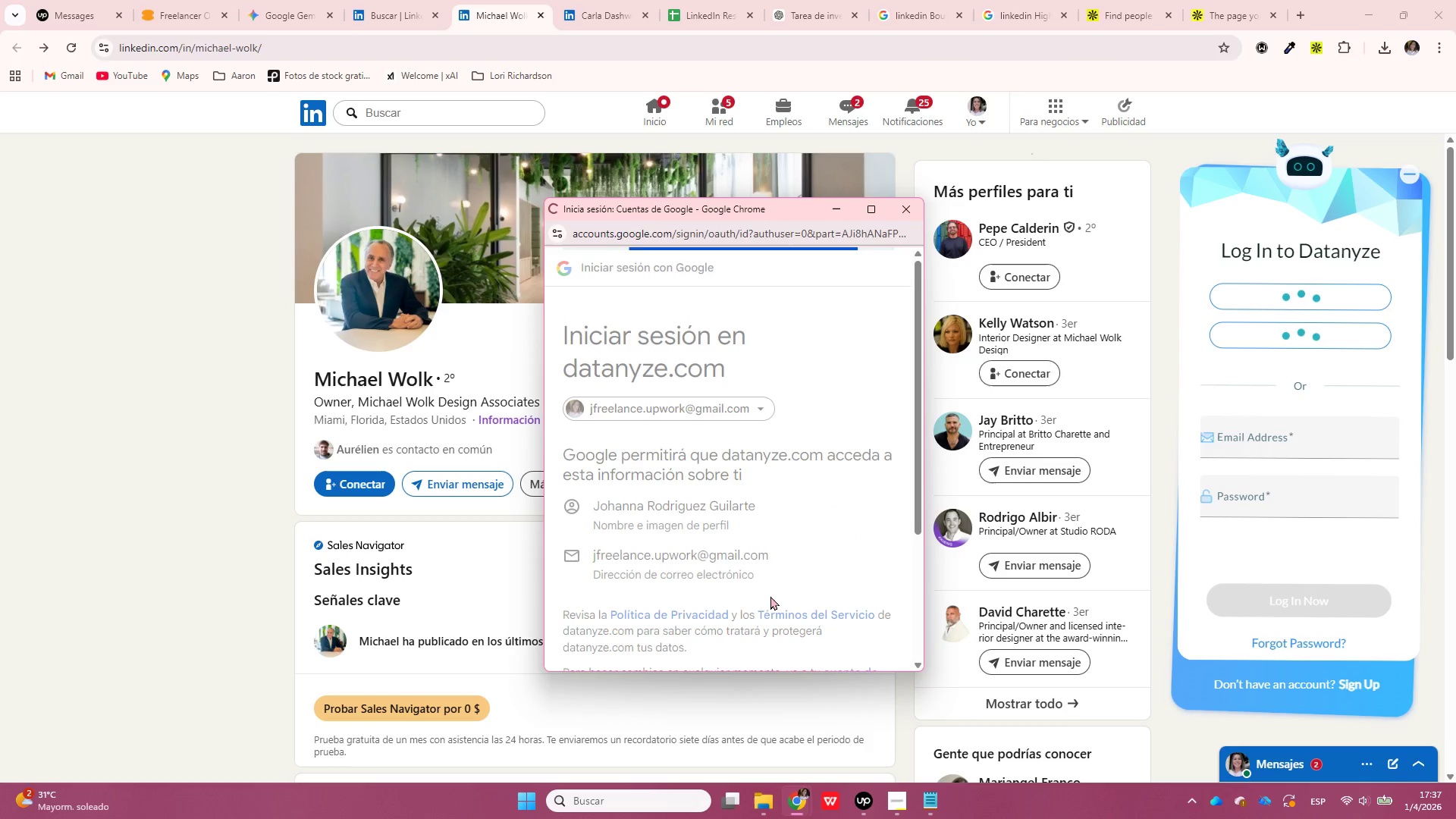 
left_click([686, 0])
 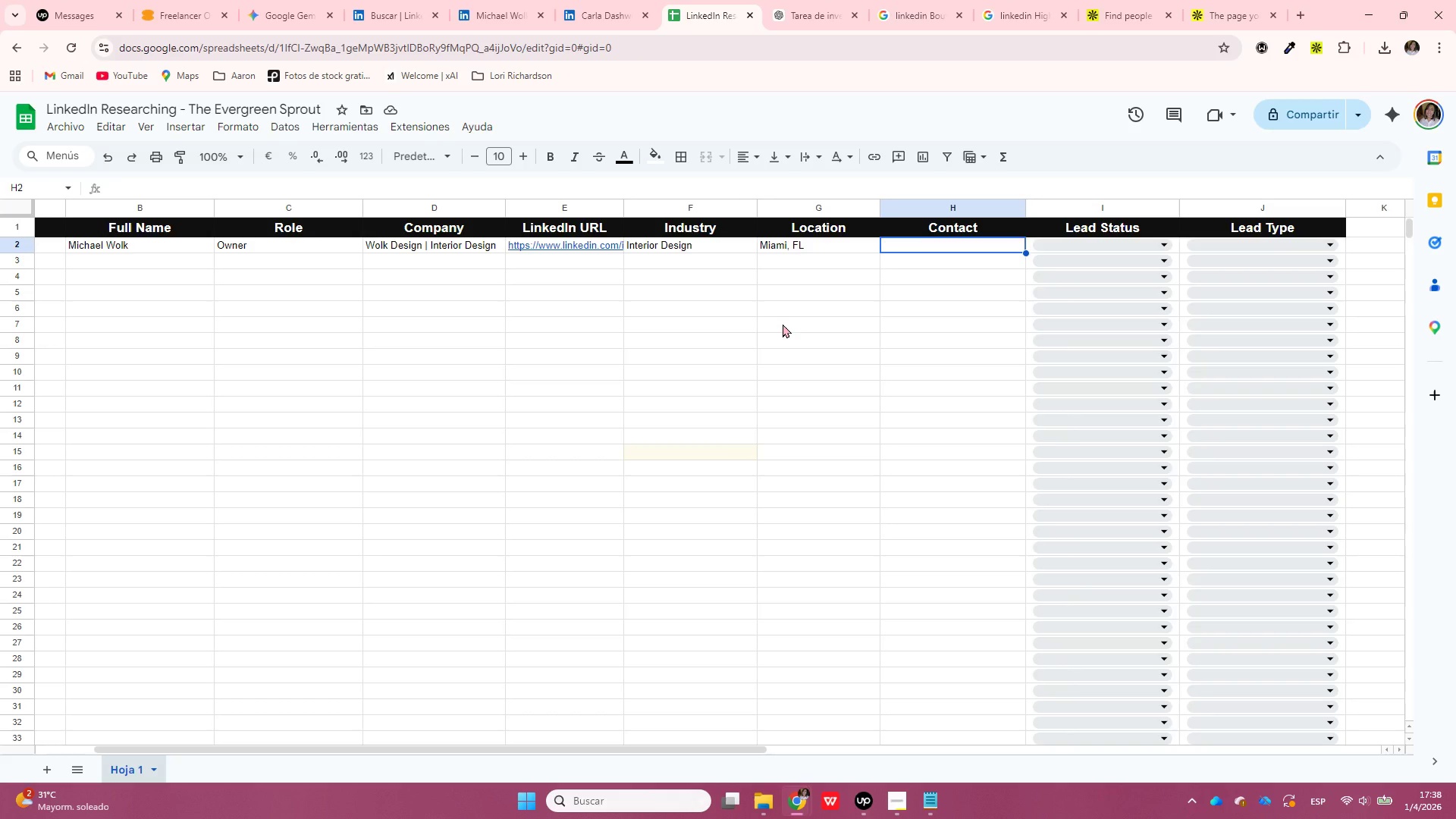 
left_click([614, 0])
 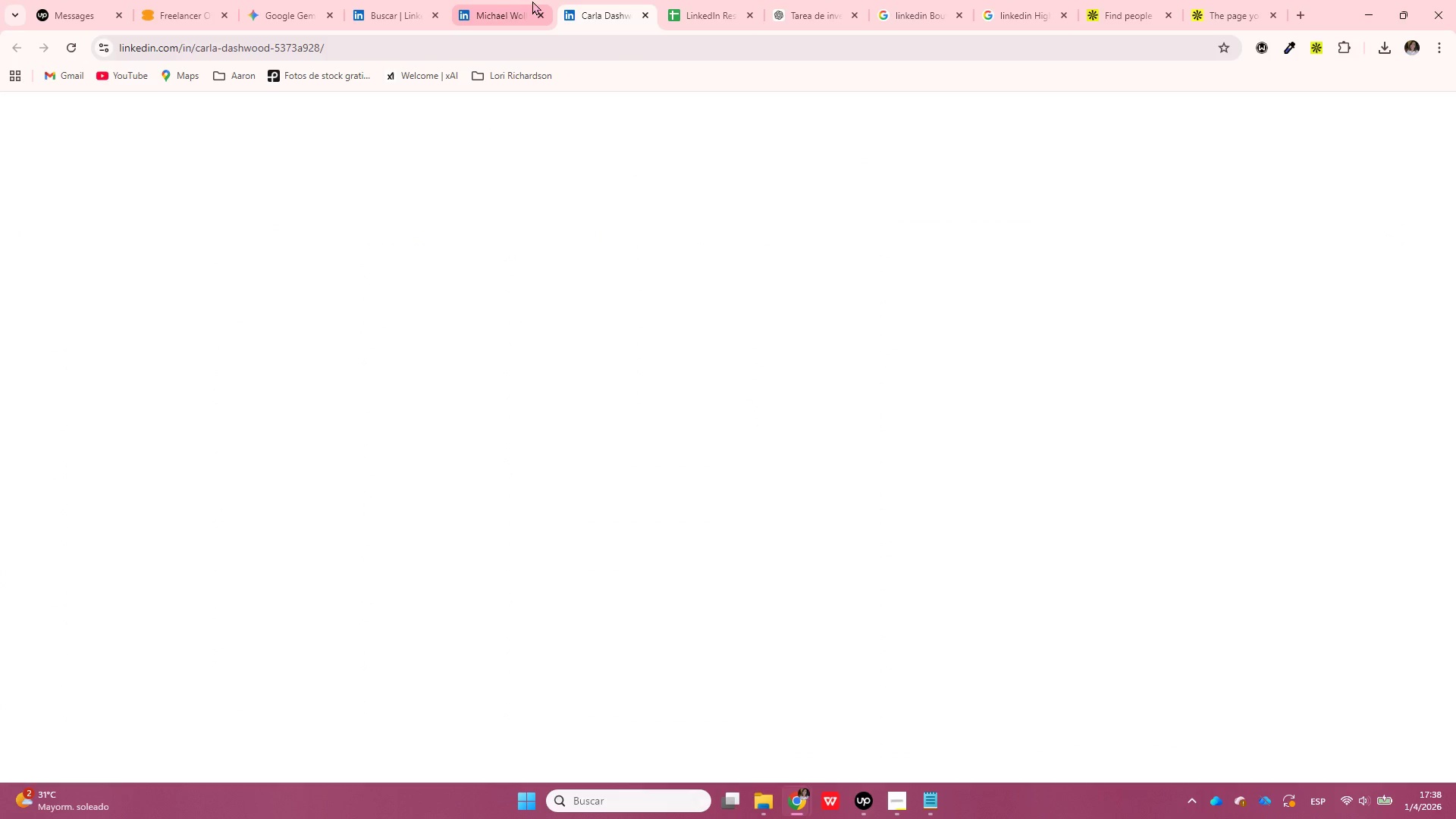 
mouse_move([526, 23])
 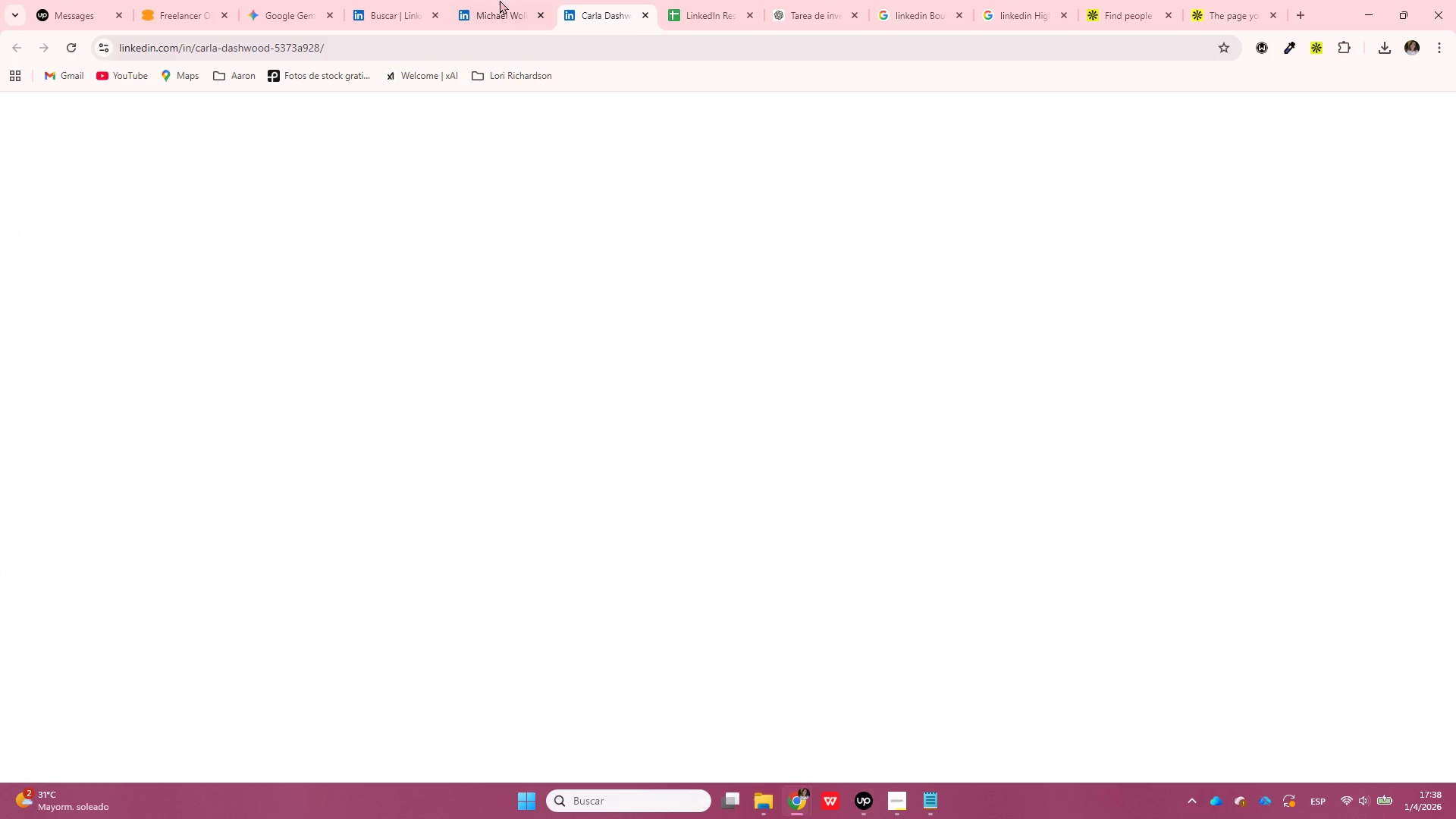 
left_click([530, 0])
 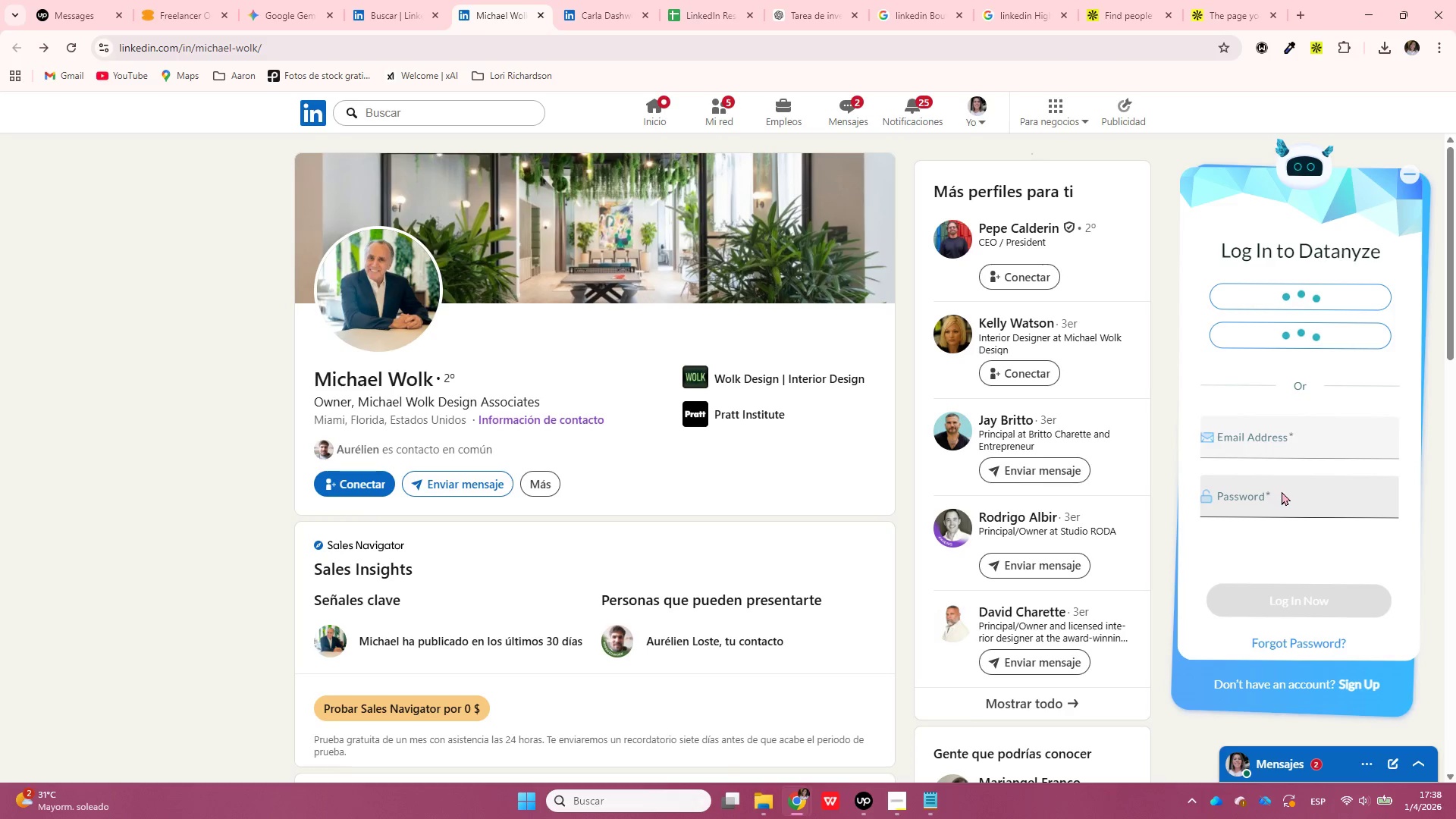 
left_click([1328, 46])
 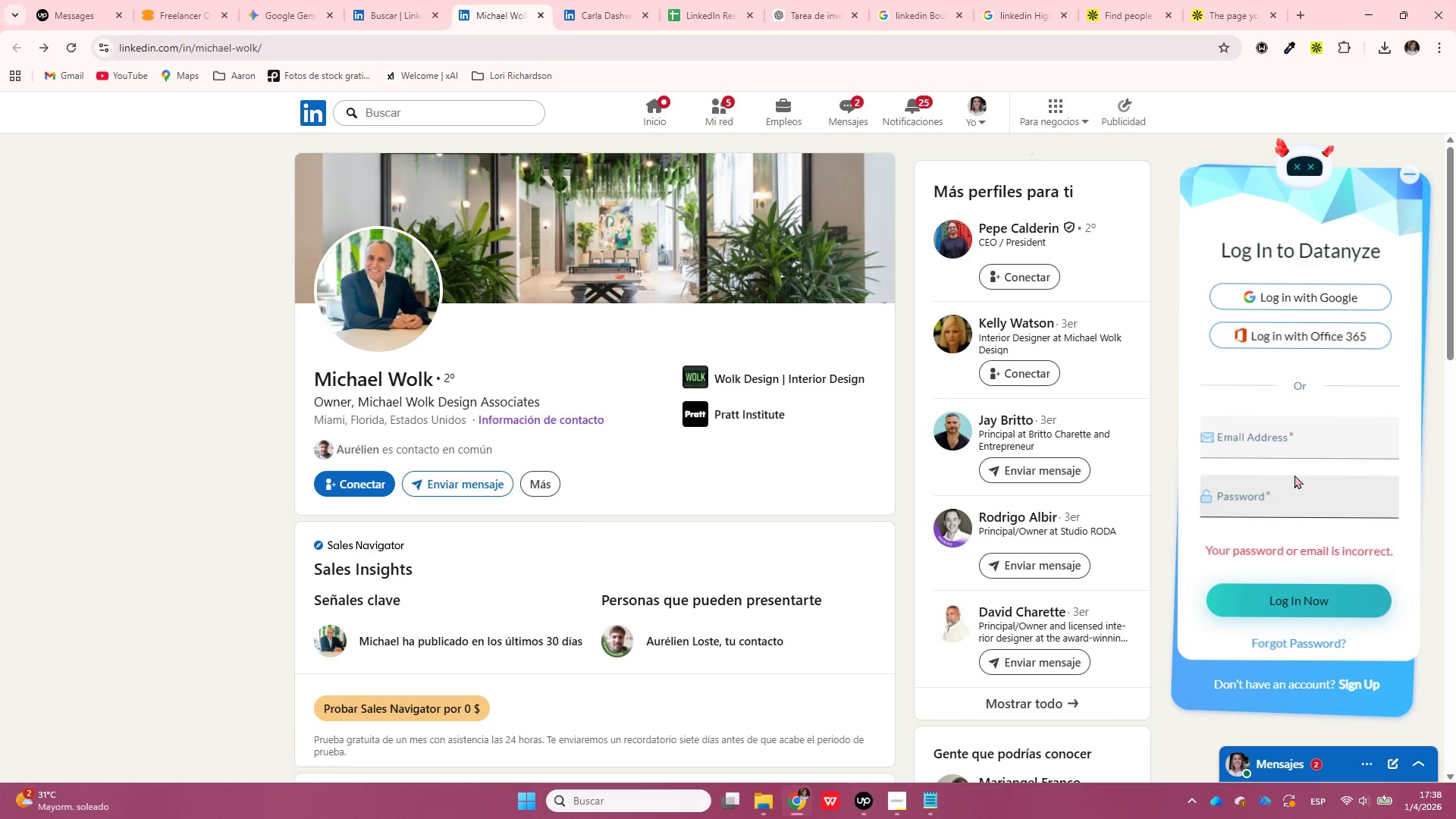 
wait(10.31)
 